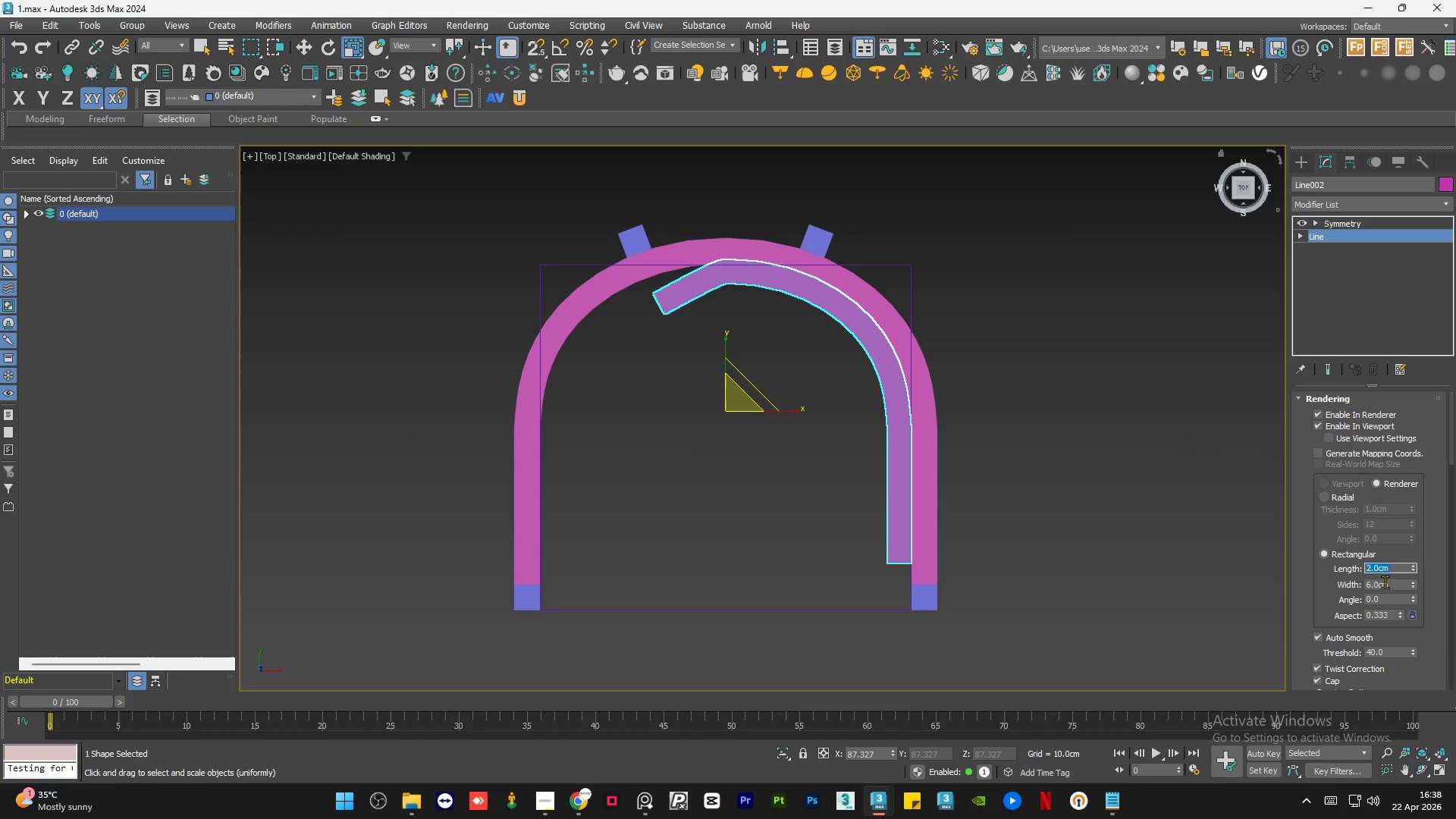 
double_click([1386, 582])
 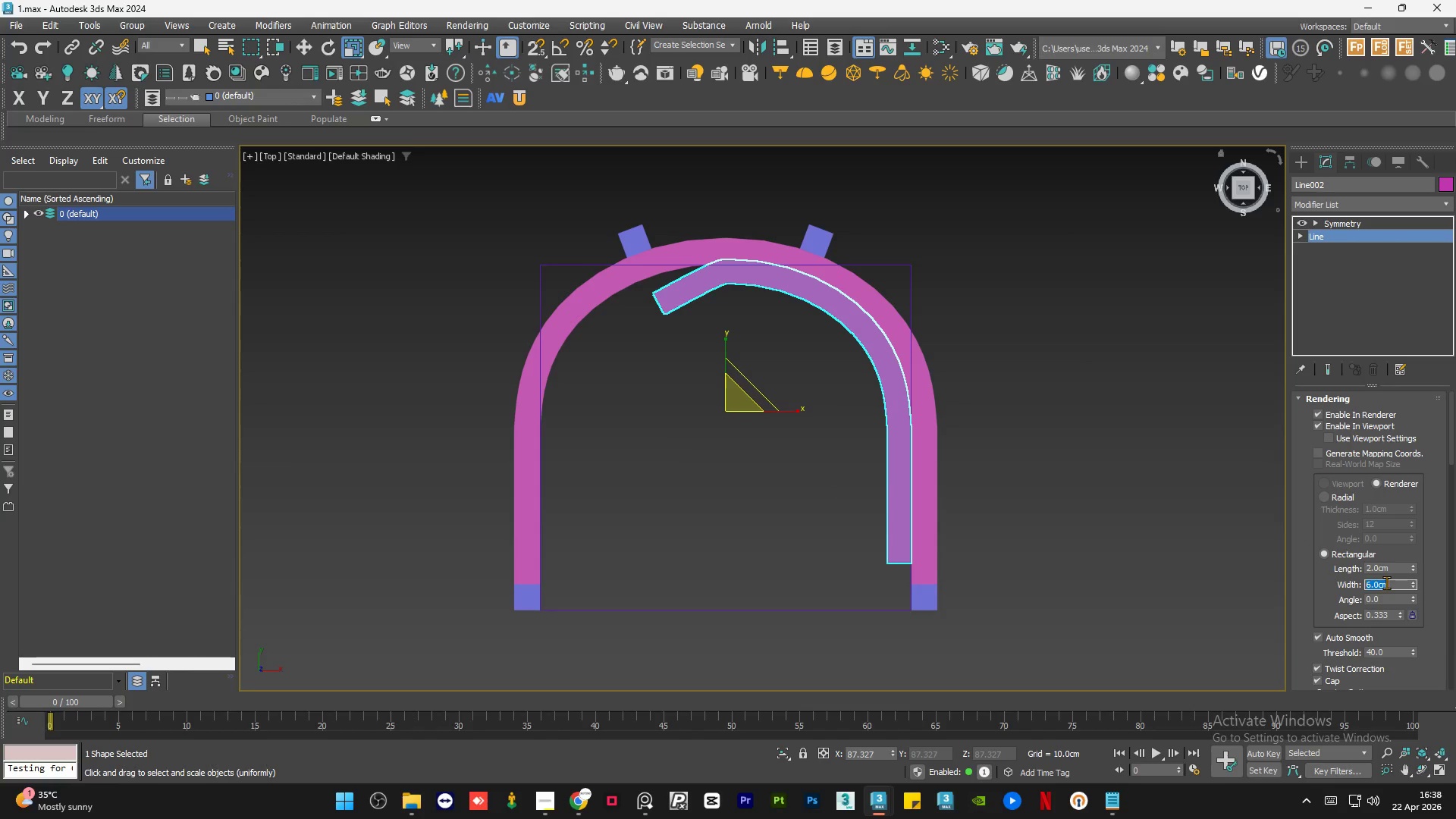 
key(Numpad2)
 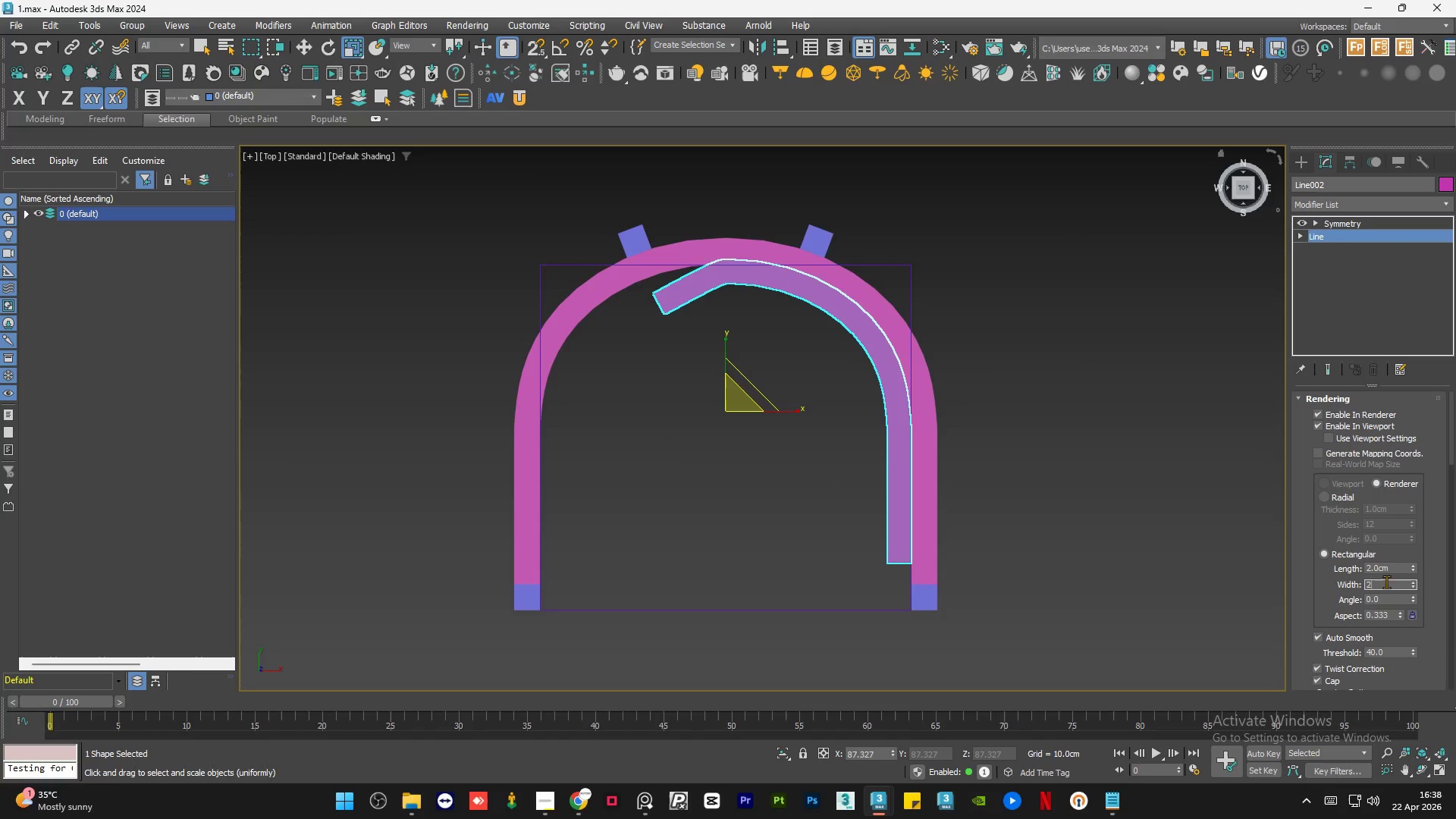 
key(NumpadEnter)
 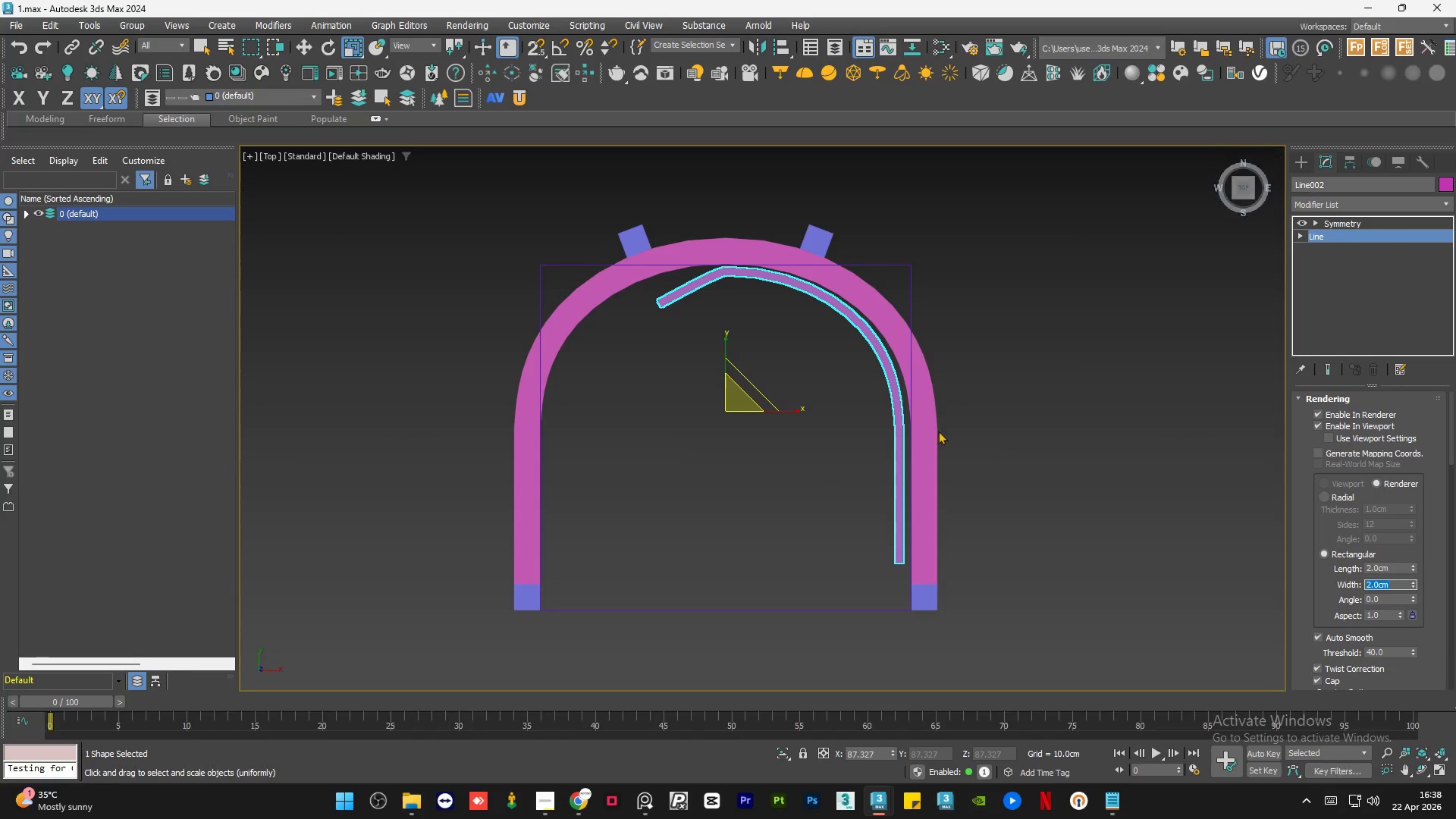 
scroll: coordinate [883, 381], scroll_direction: up, amount: 3.0
 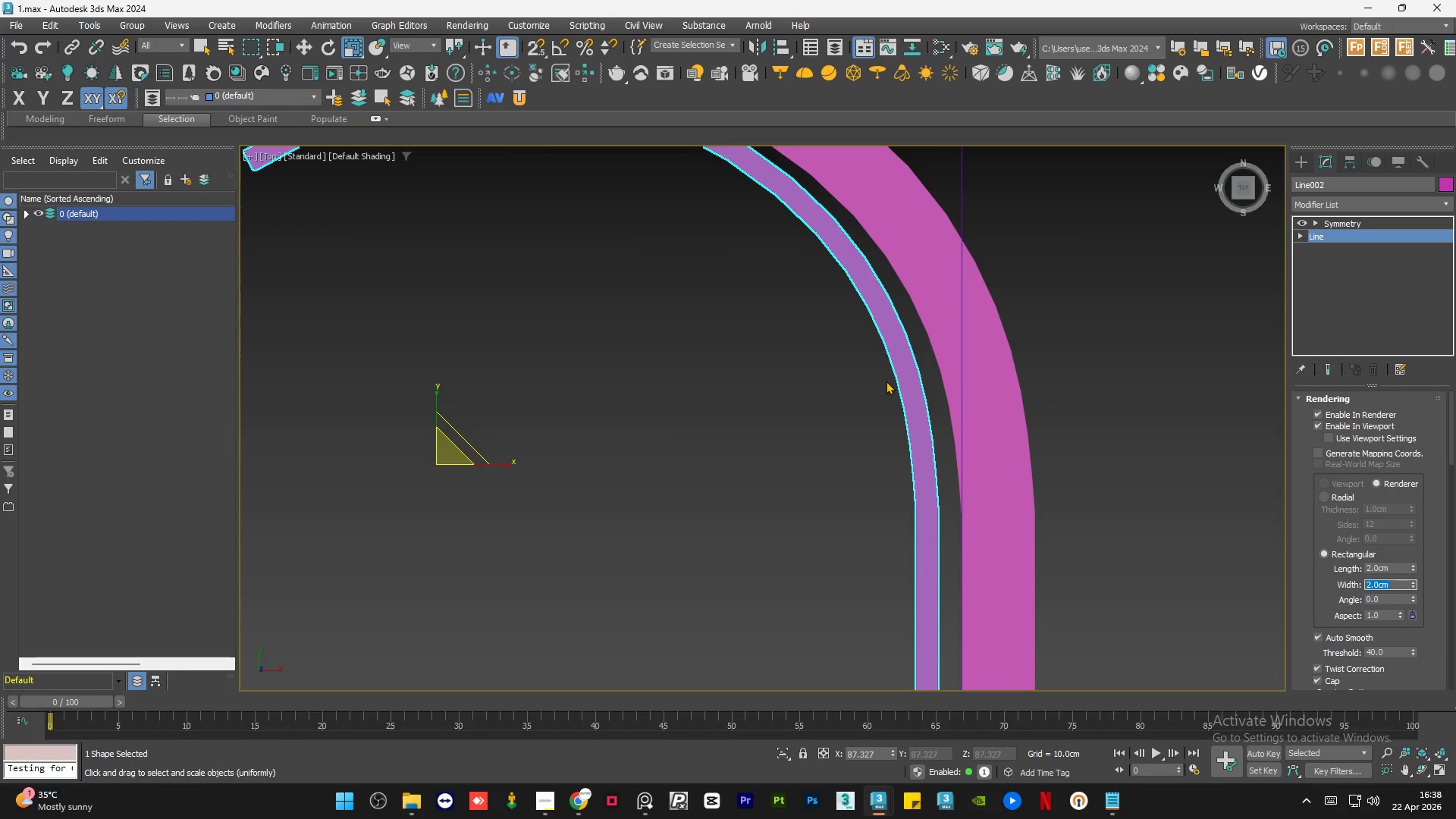 
scroll: coordinate [887, 381], scroll_direction: down, amount: 2.0
 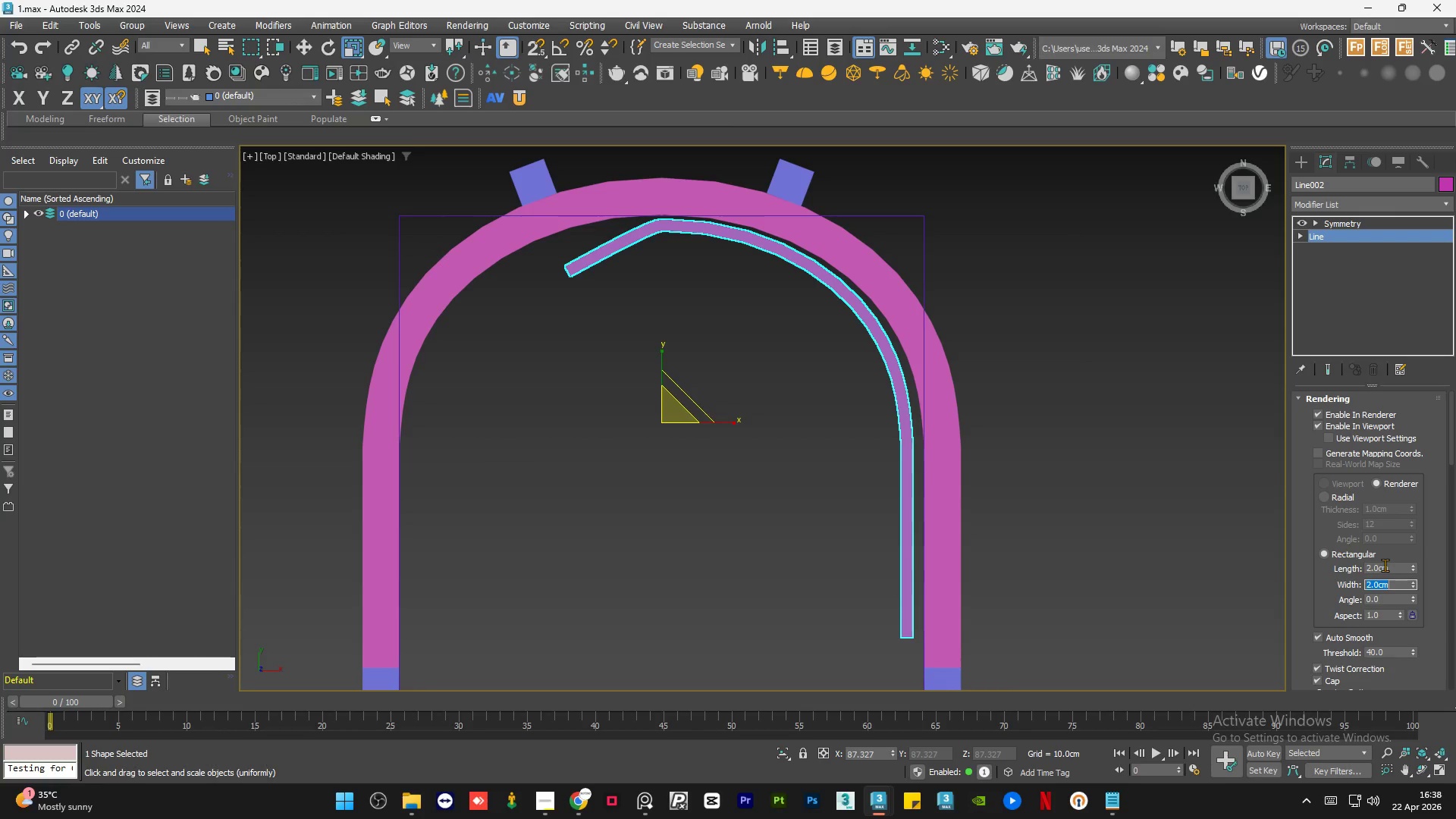 
wait(7.91)
 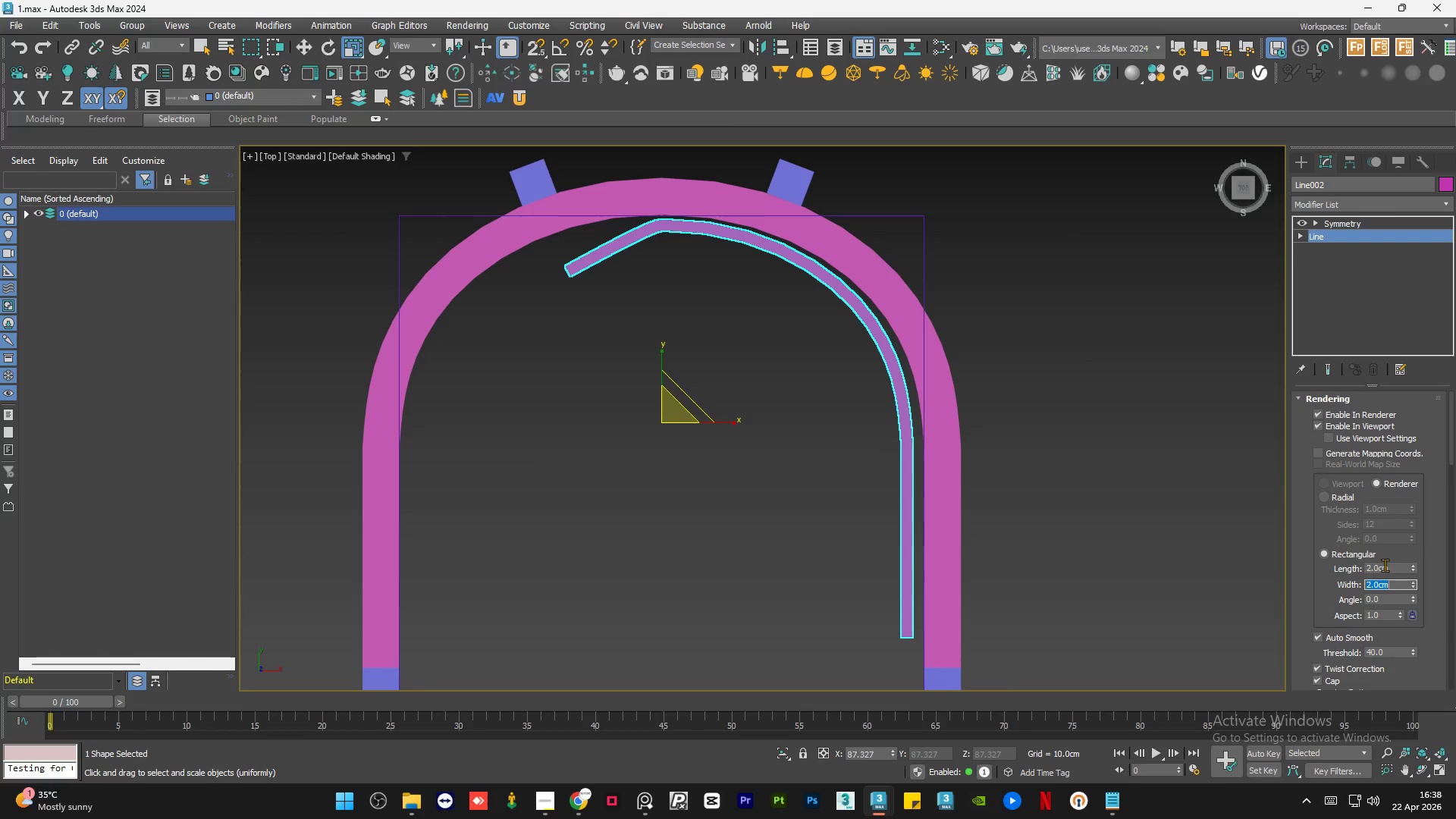 
left_click([1331, 367])
 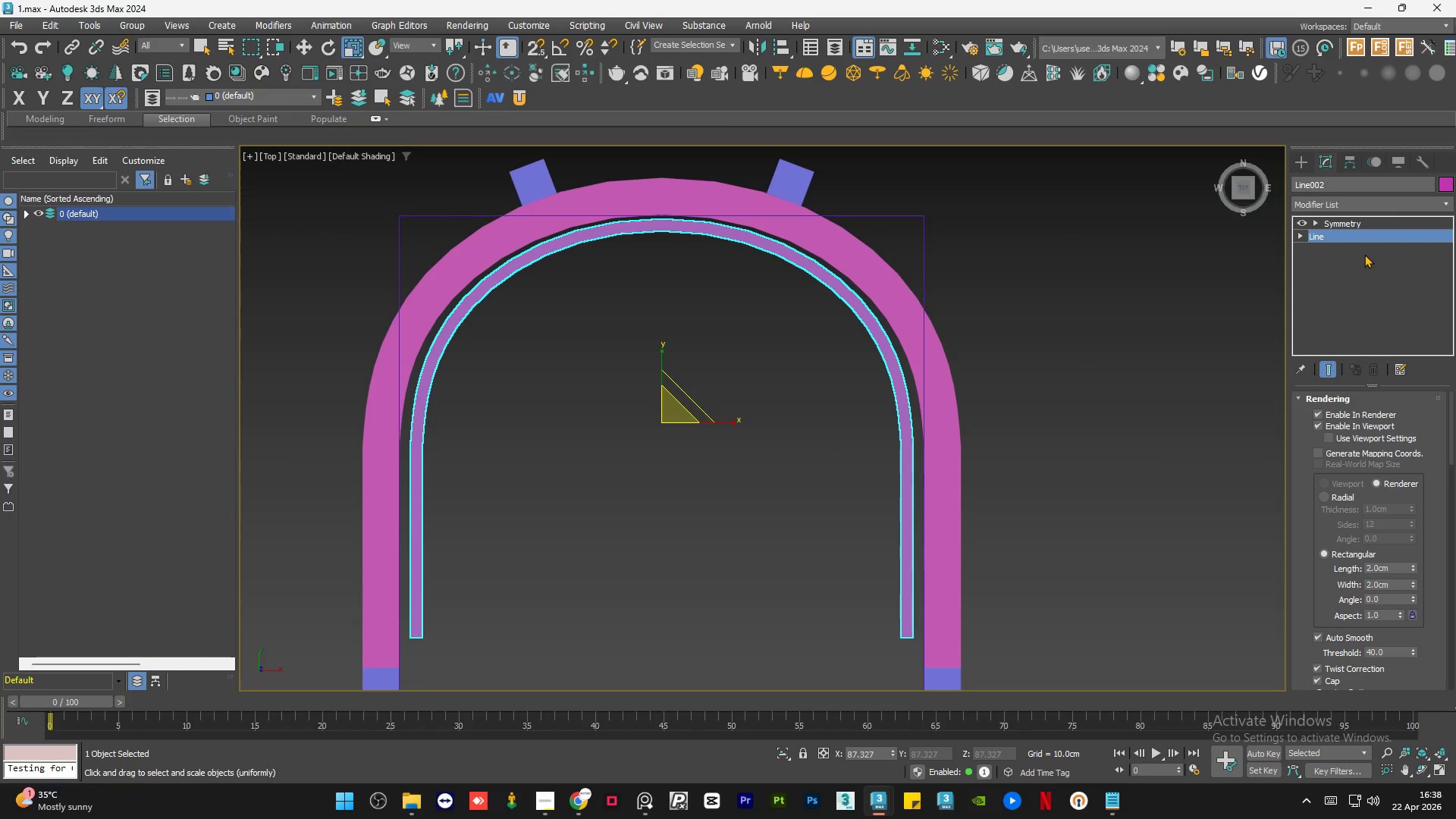 
left_click([1299, 234])
 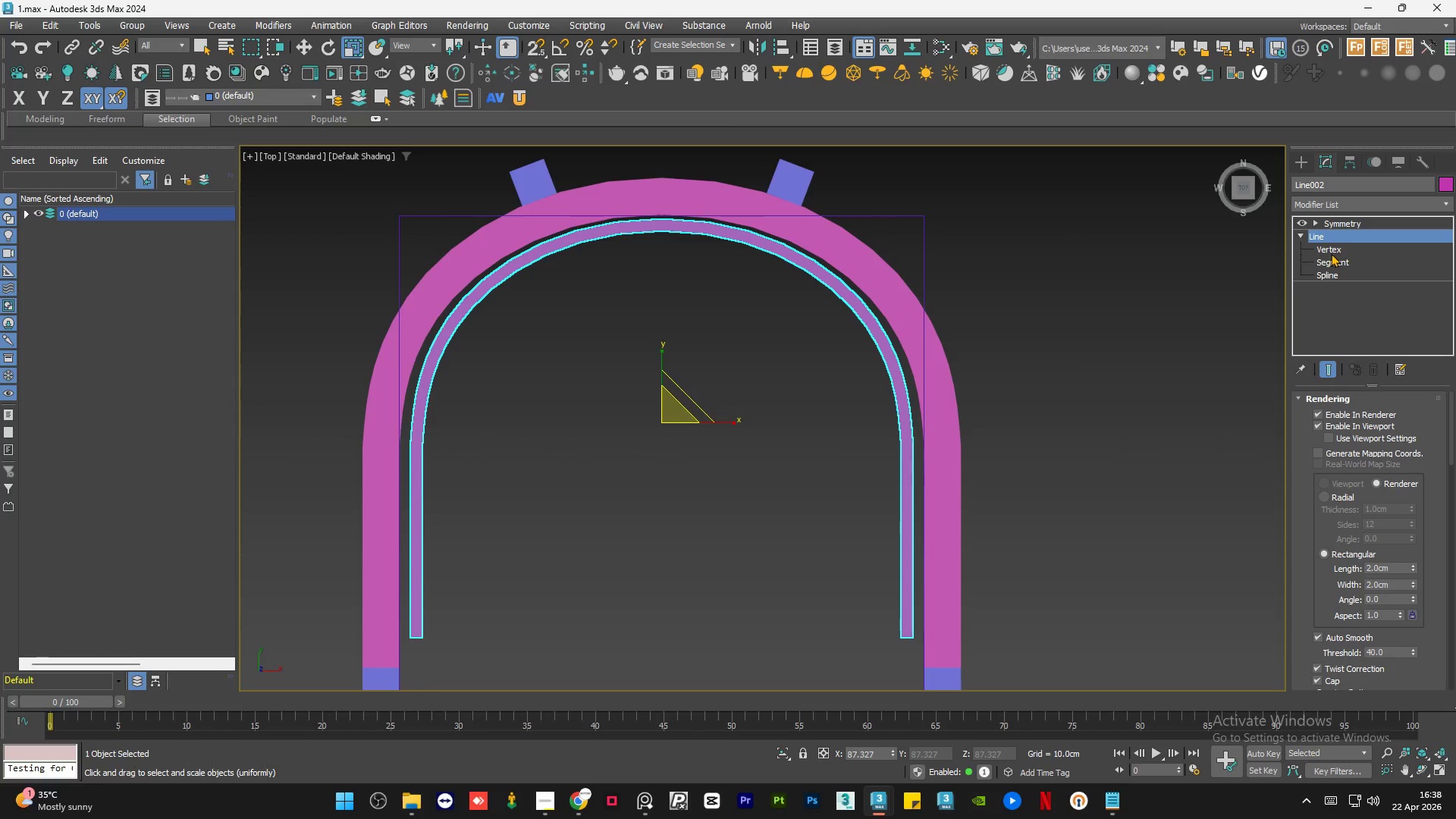 
left_click([1335, 249])
 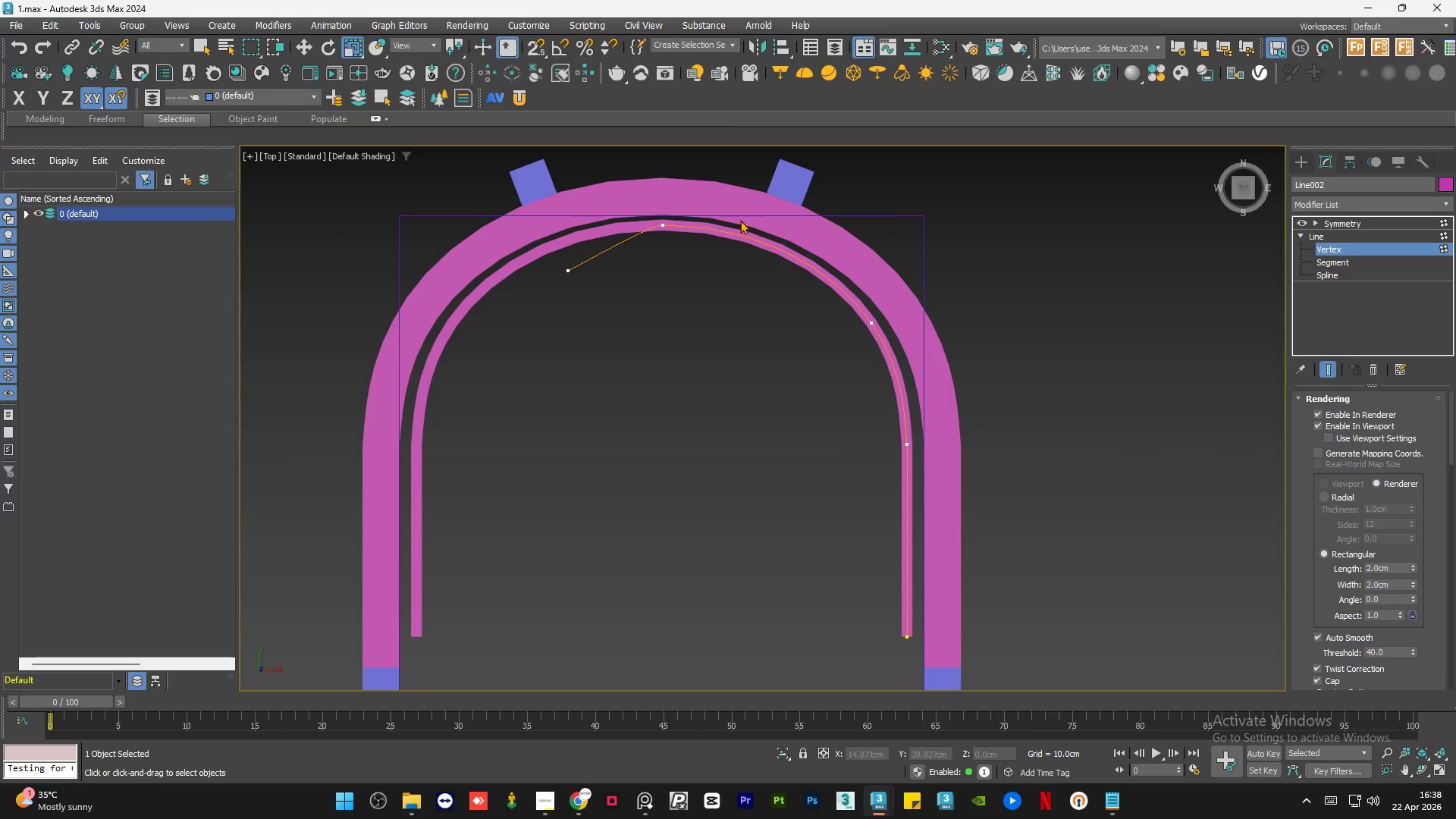 
left_click_drag(start_coordinate=[715, 196], to_coordinate=[629, 264])
 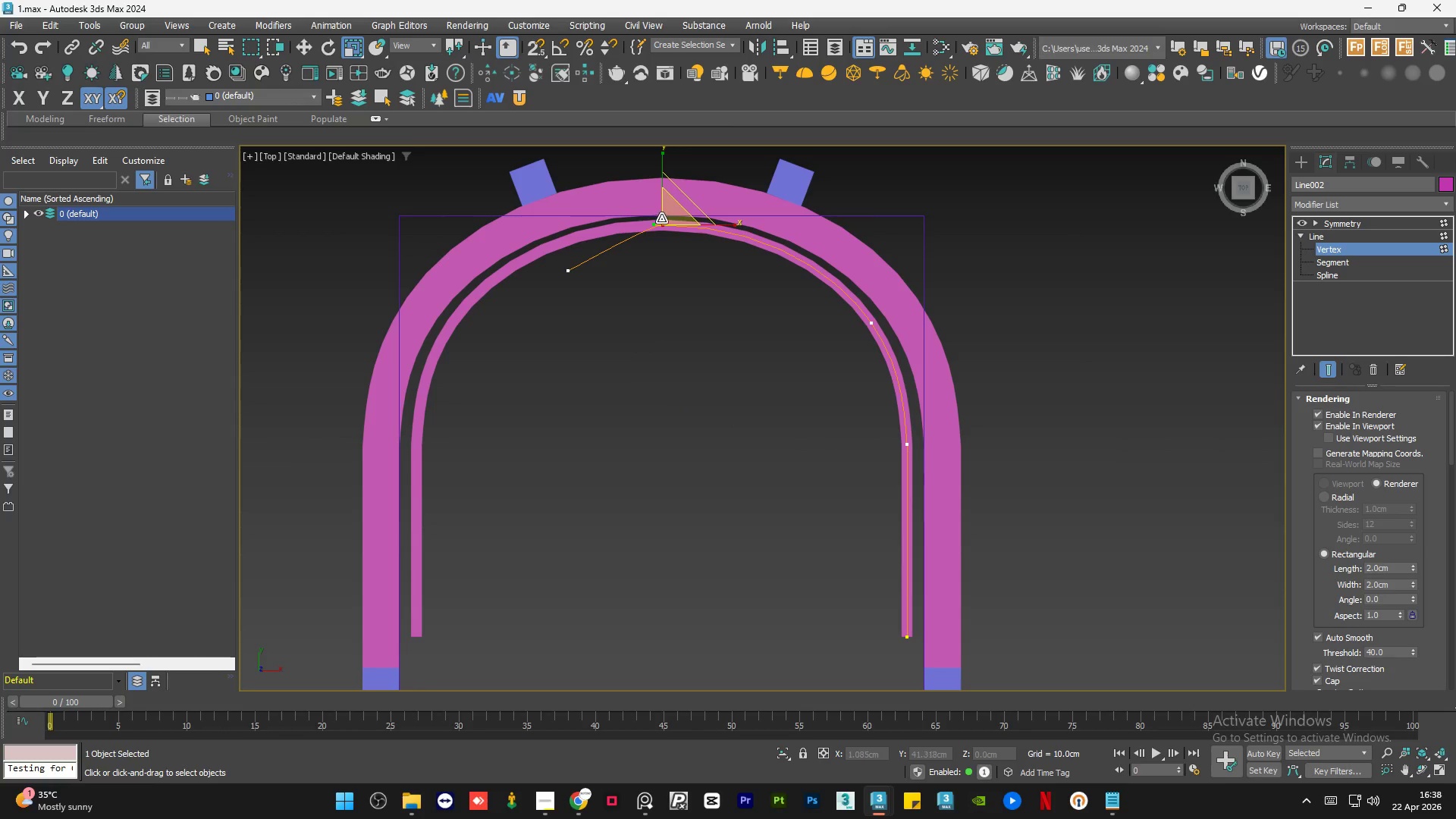 
key(W)
 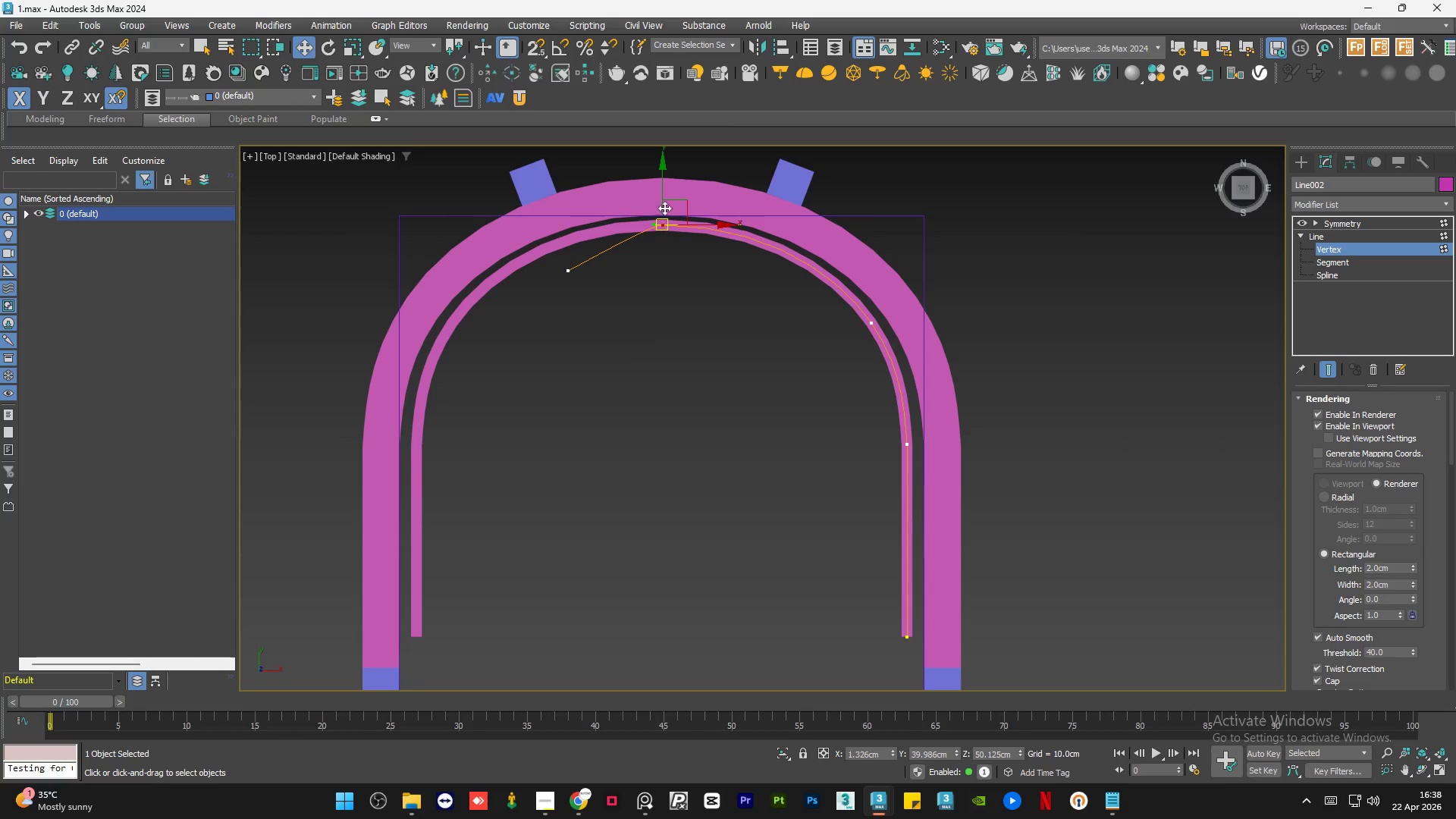 
scroll: coordinate [662, 177], scroll_direction: up, amount: 3.0
 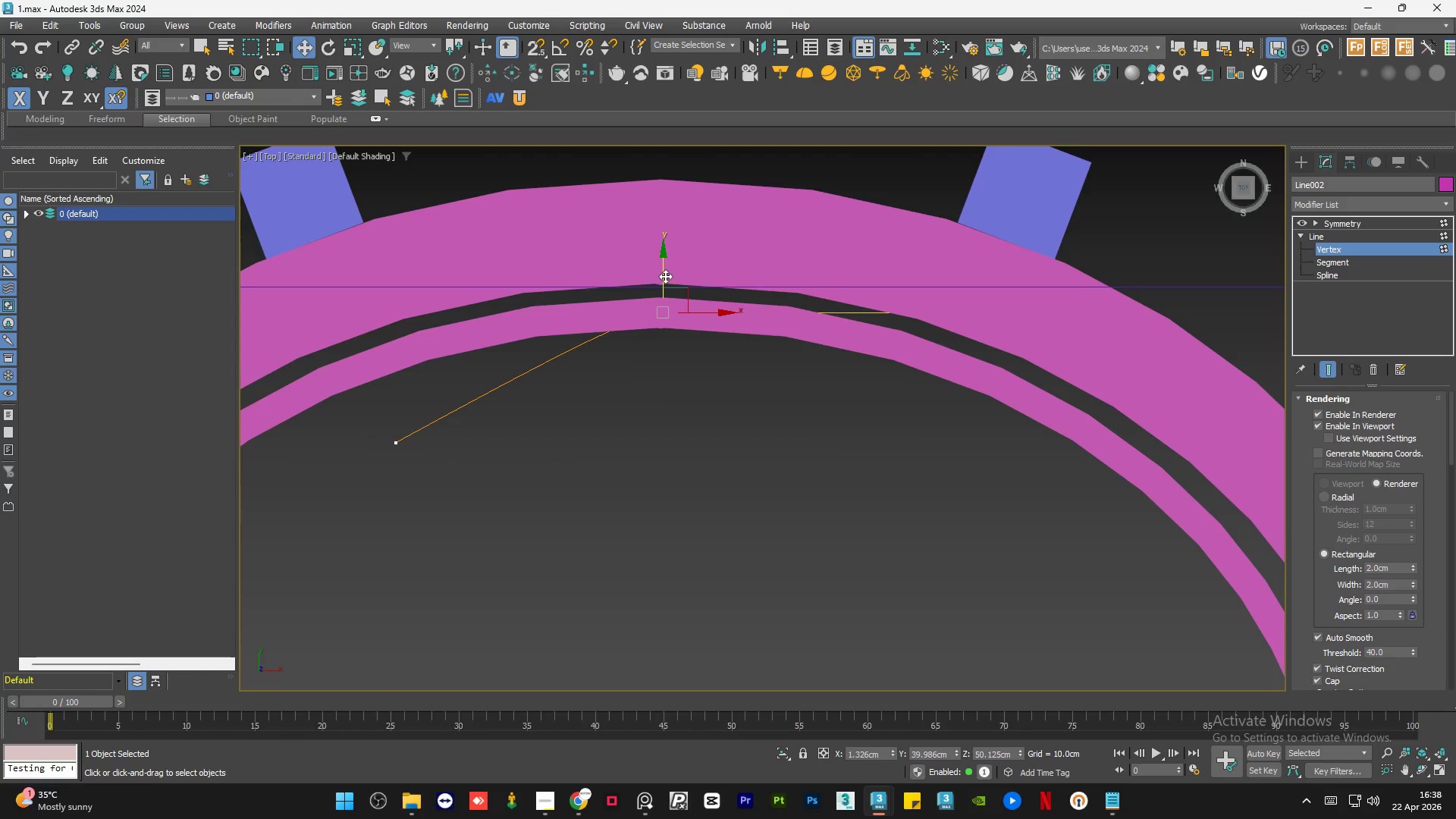 
left_click_drag(start_coordinate=[665, 275], to_coordinate=[676, 260])
 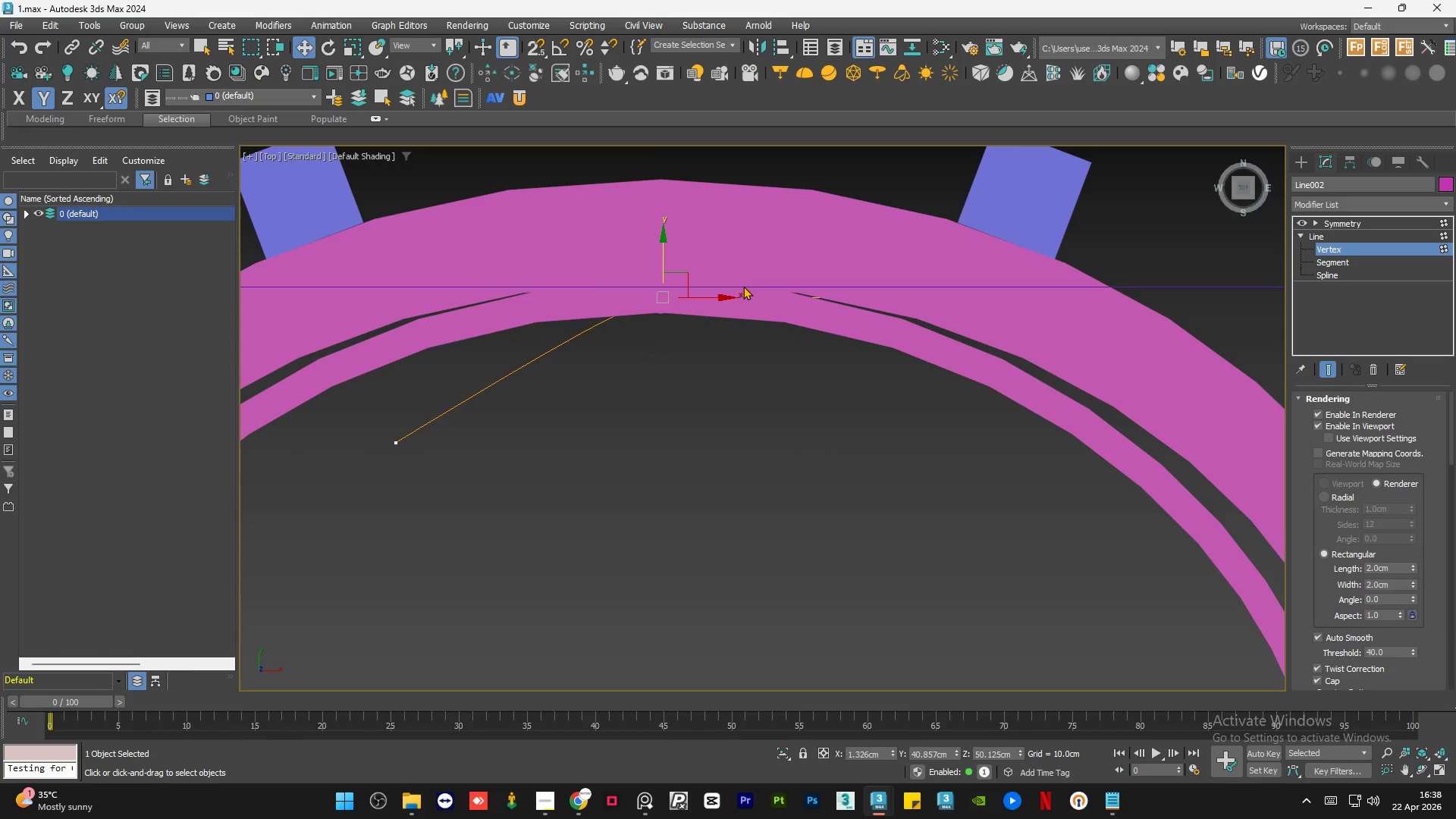 
key(F3)
 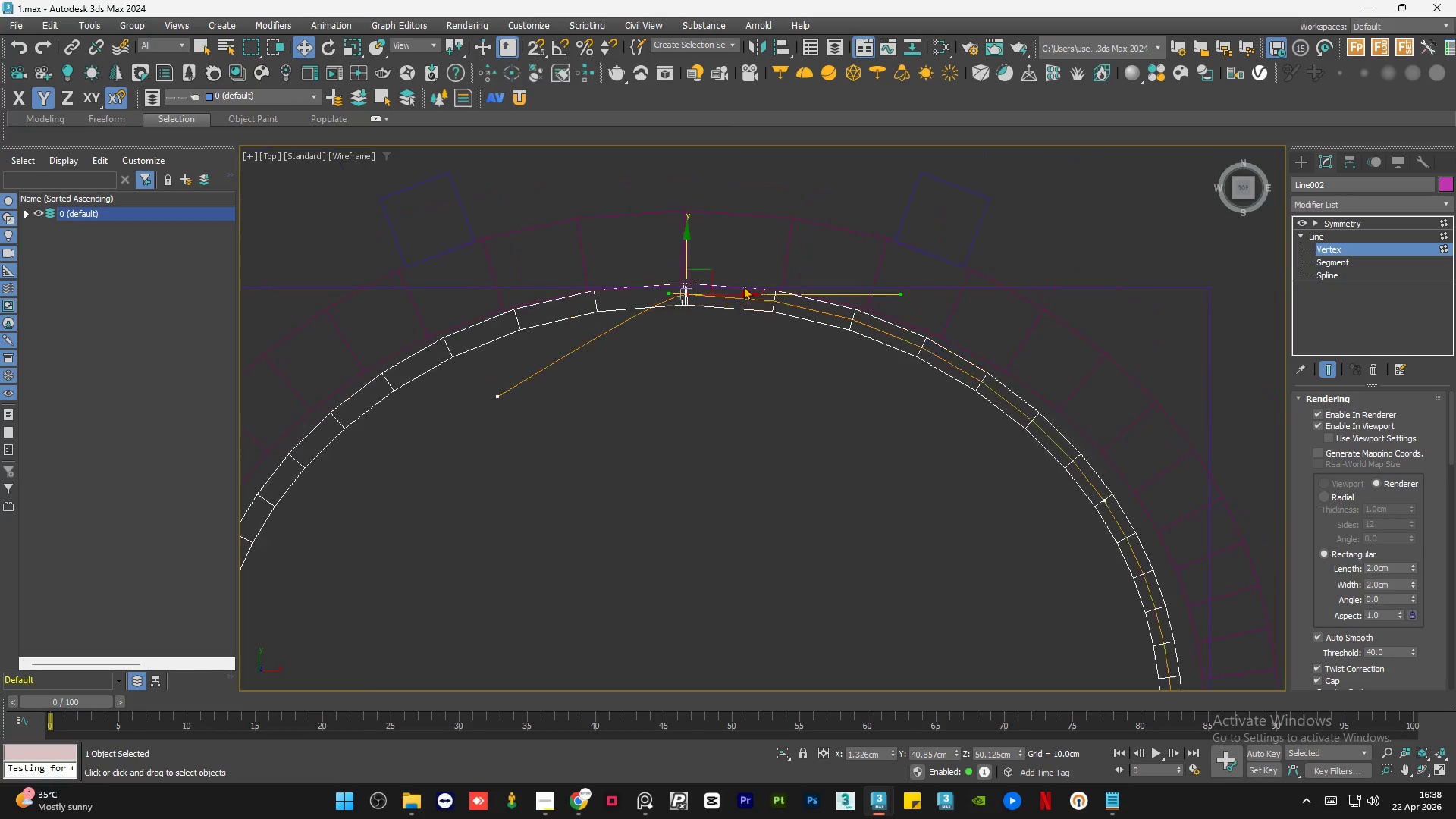 
scroll: coordinate [943, 364], scroll_direction: down, amount: 3.0
 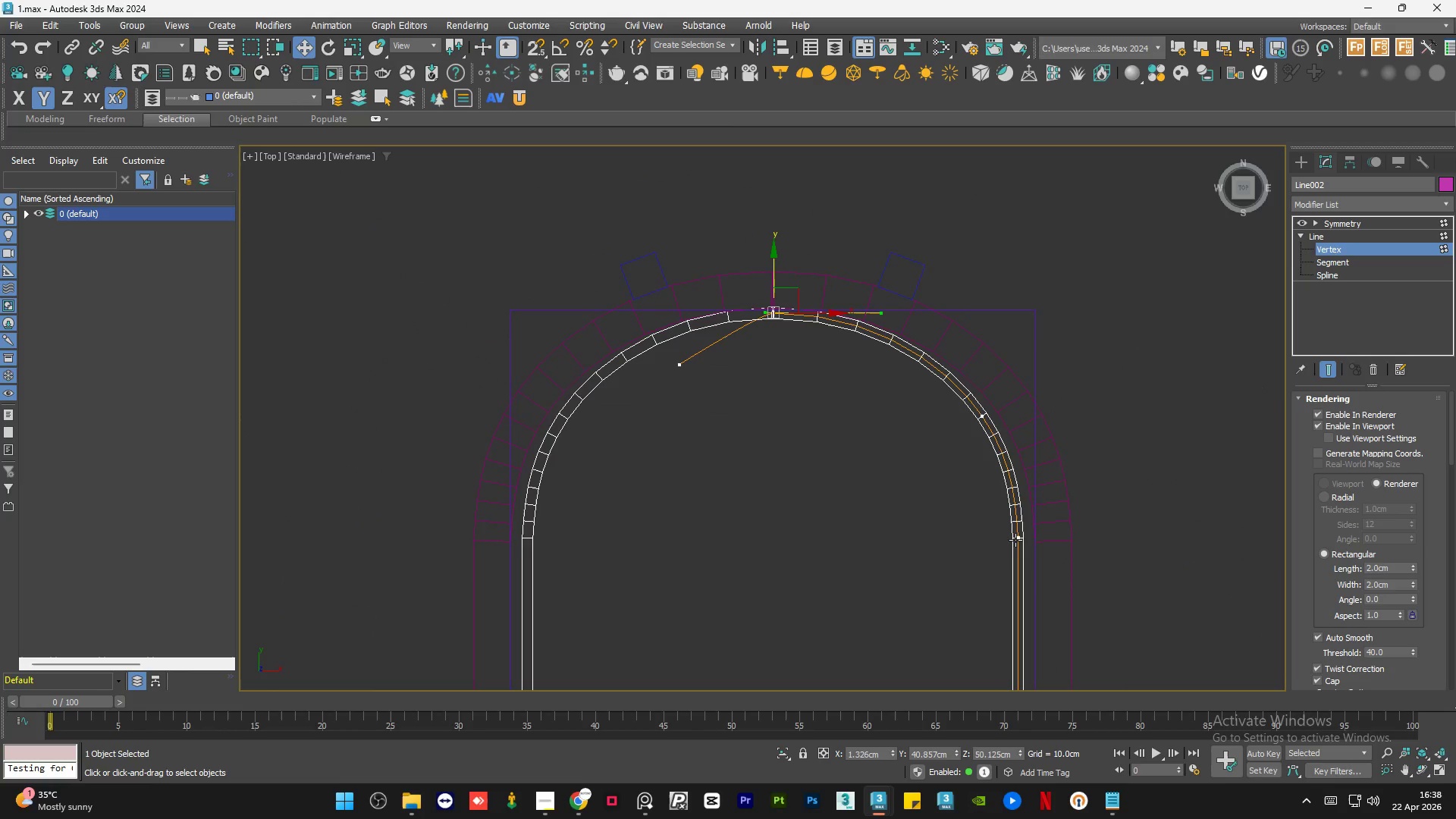 
scroll: coordinate [708, 180], scroll_direction: up, amount: 4.0
 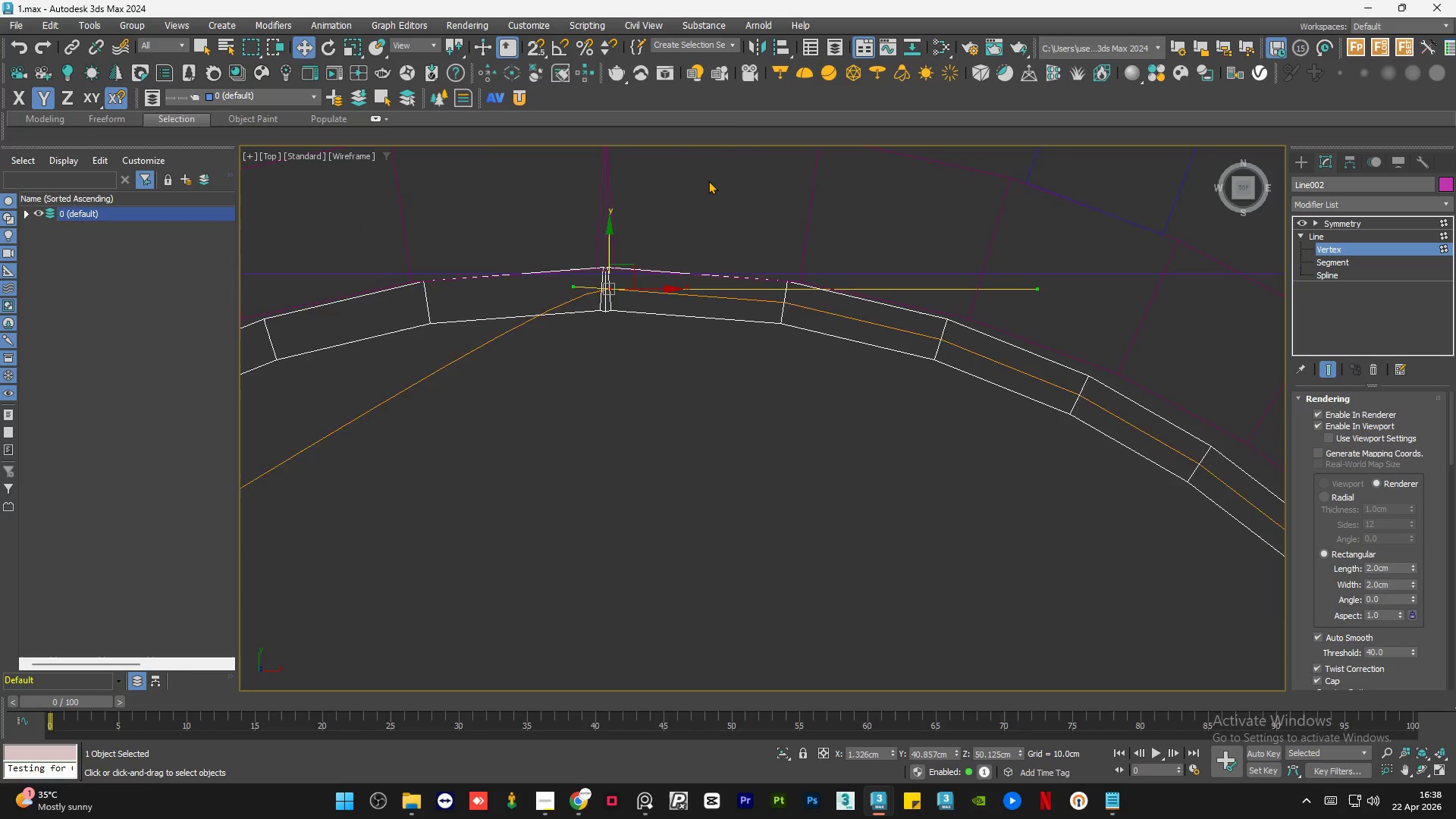 
scroll: coordinate [855, 331], scroll_direction: down, amount: 4.0
 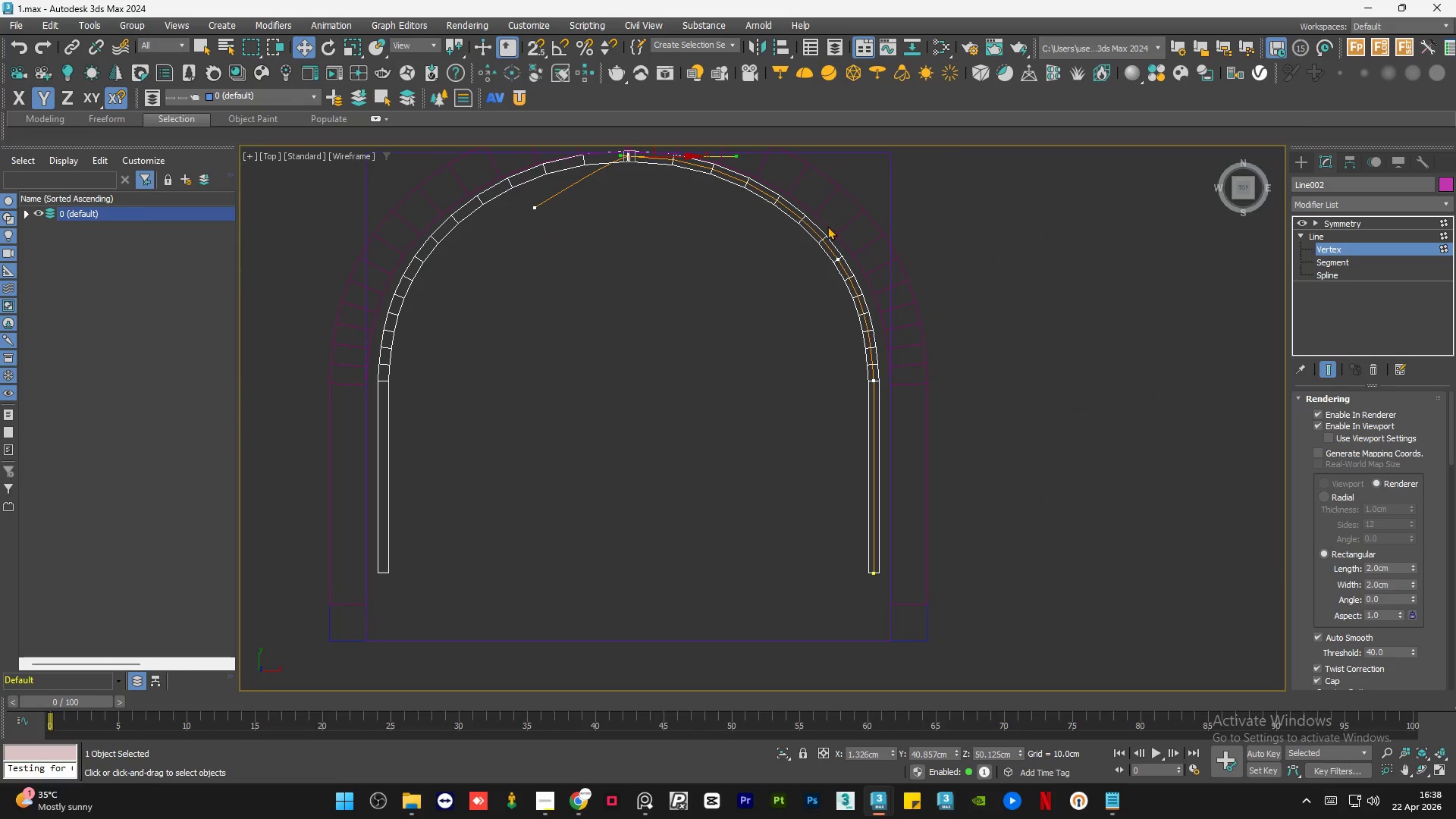 
scroll: coordinate [823, 218], scroll_direction: up, amount: 2.0
 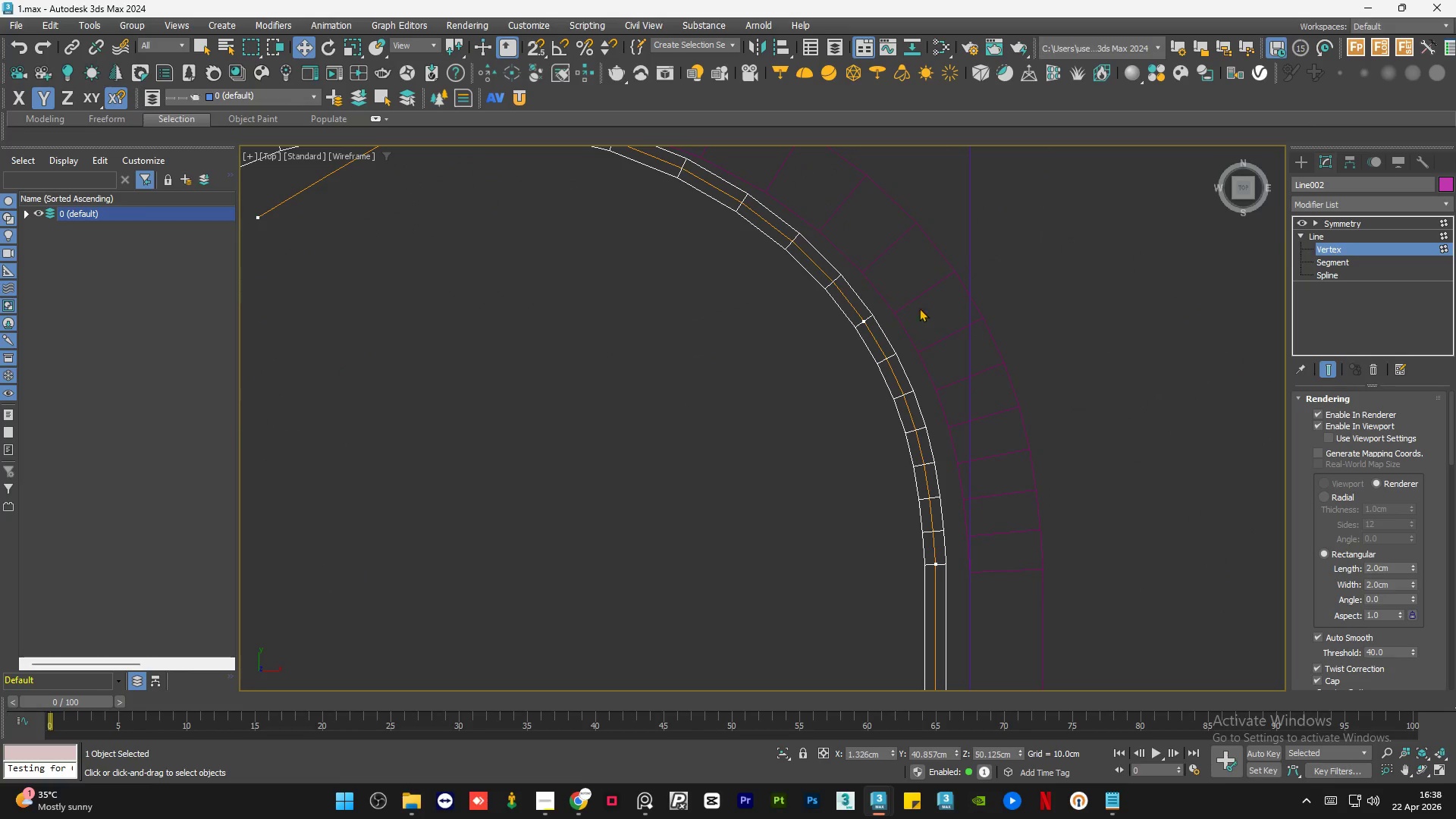 
left_click_drag(start_coordinate=[903, 284], to_coordinate=[808, 361])
 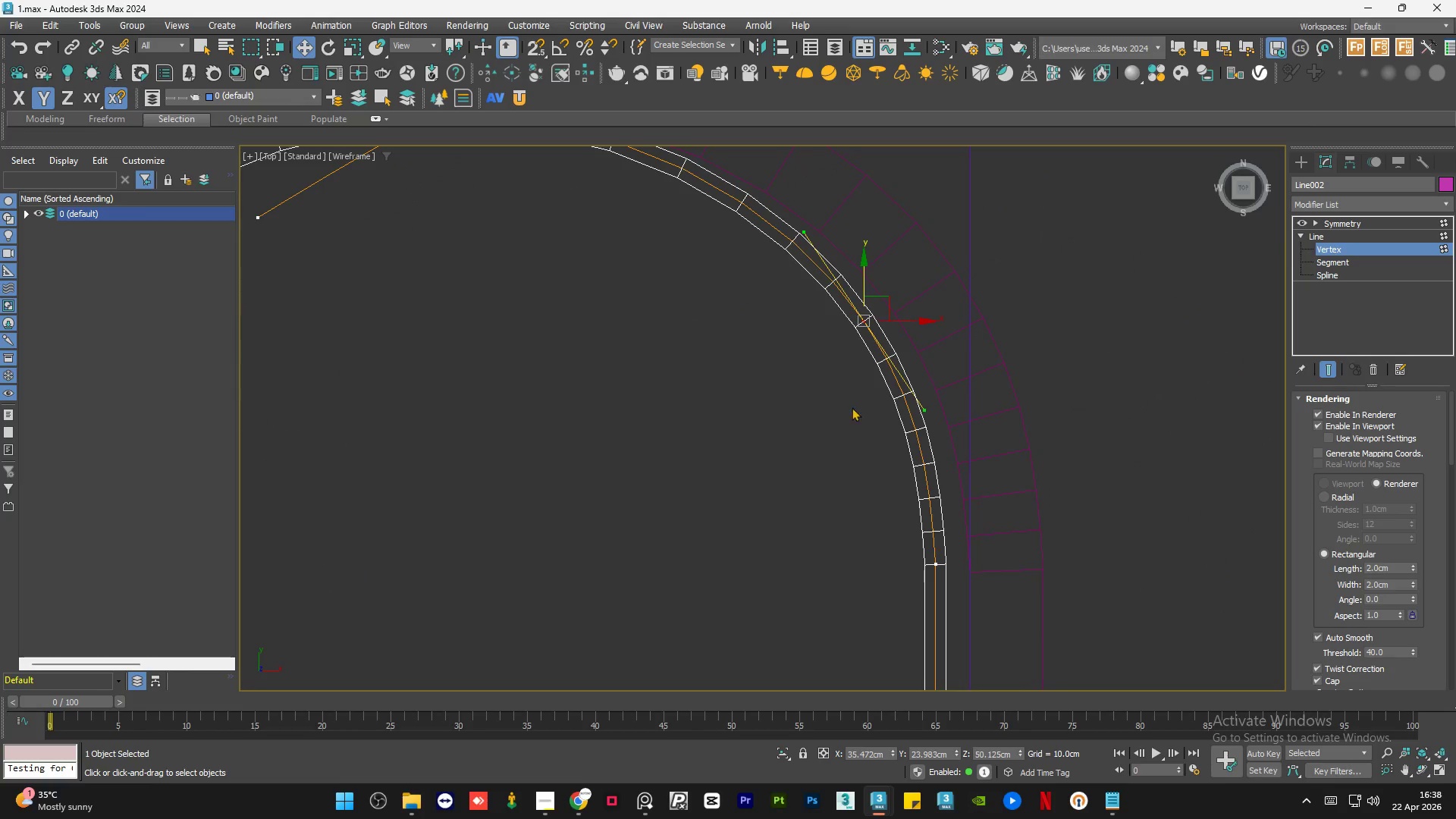 
key(F3)
 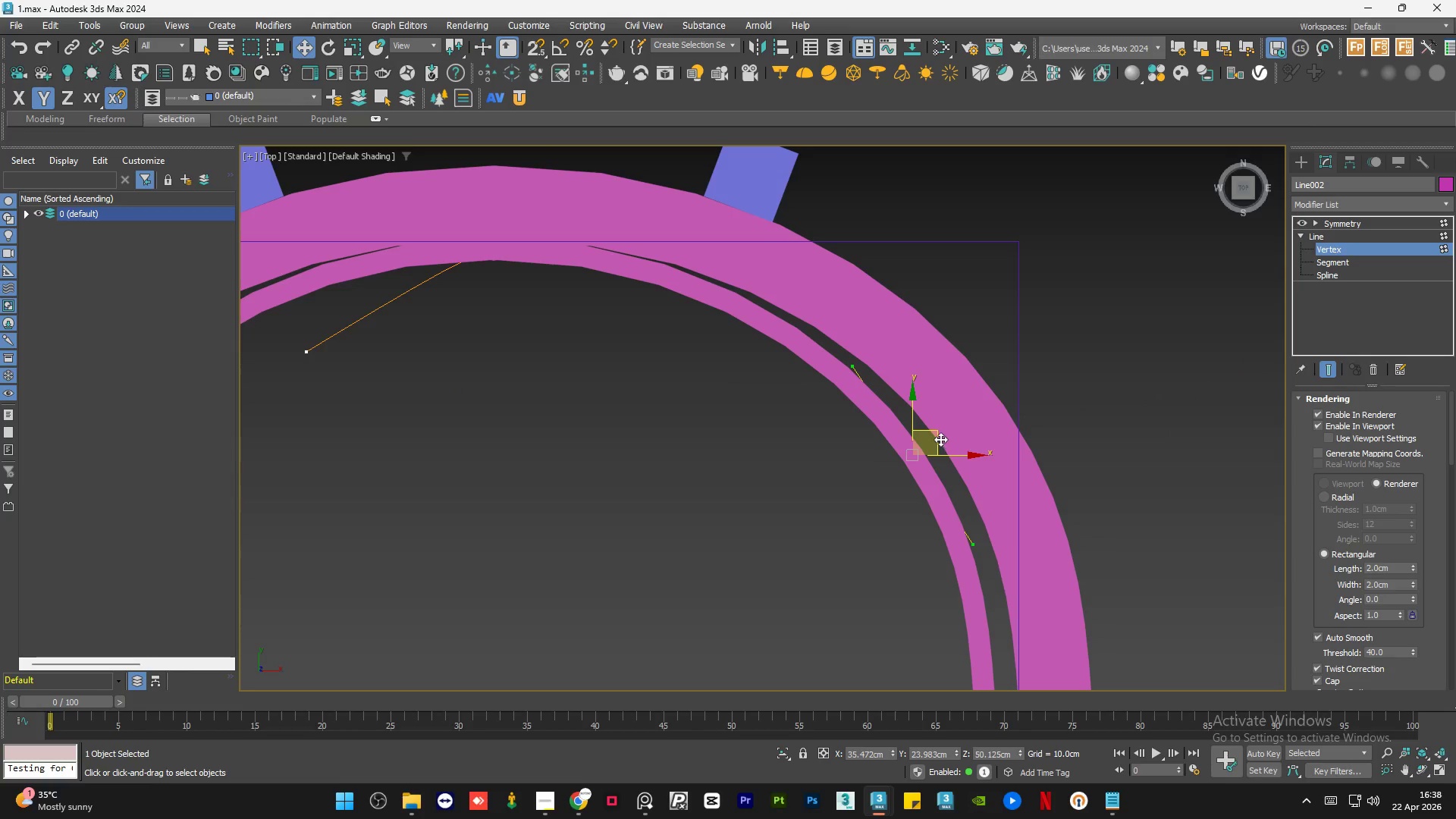 
scroll: coordinate [847, 366], scroll_direction: none, amount: 0.0
 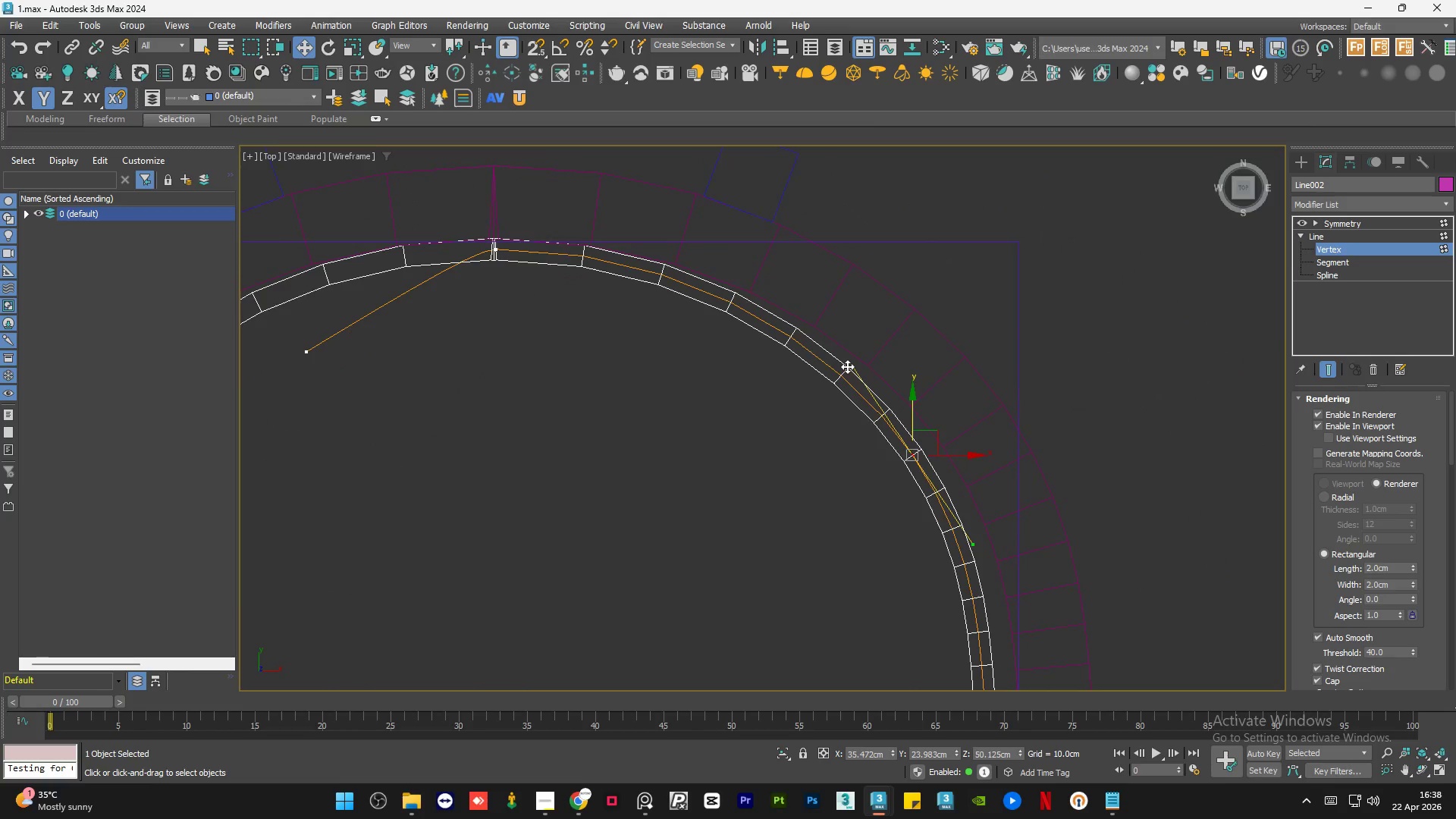 
left_click_drag(start_coordinate=[940, 433], to_coordinate=[958, 427])
 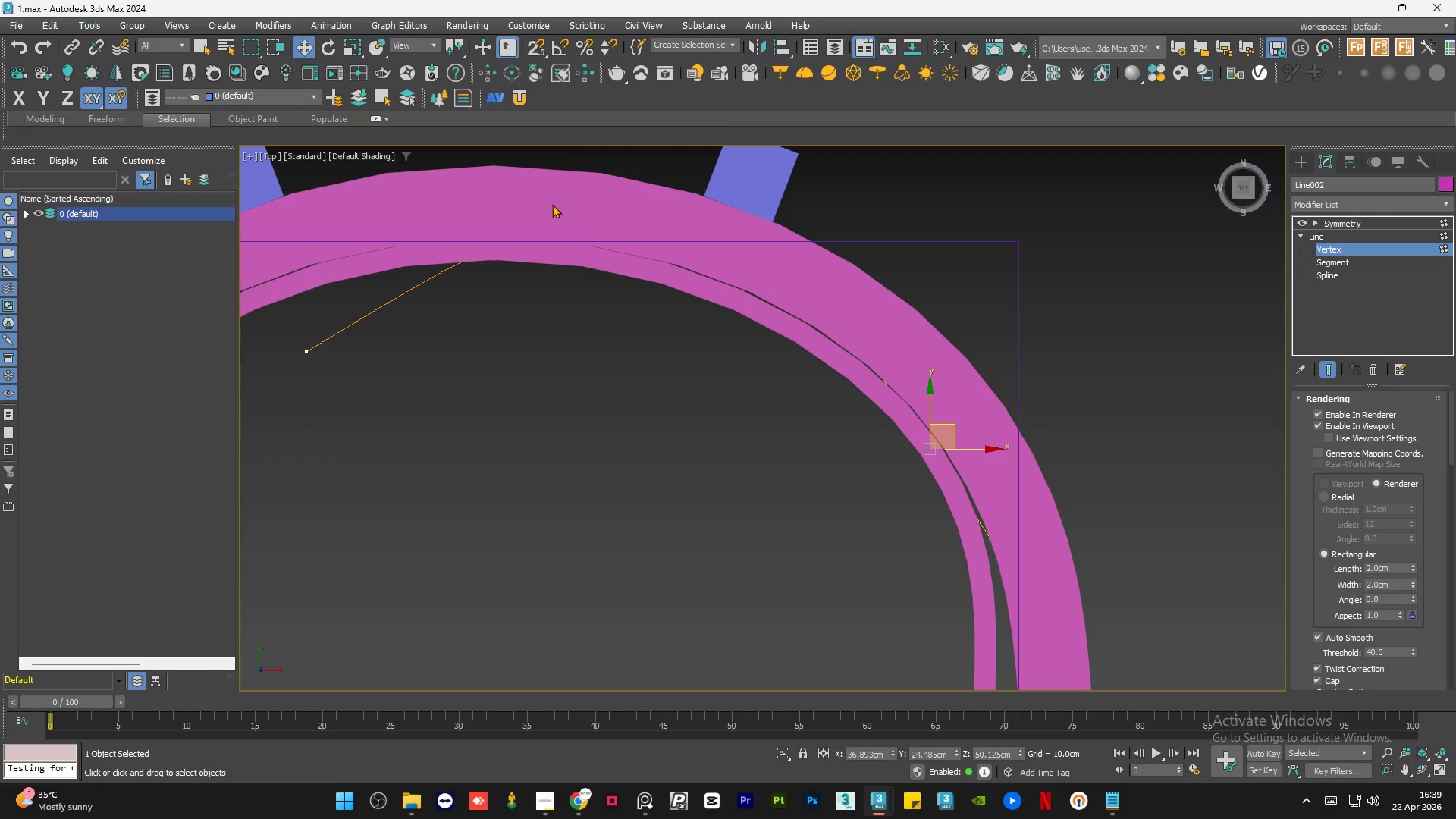 
left_click_drag(start_coordinate=[550, 192], to_coordinate=[444, 287])
 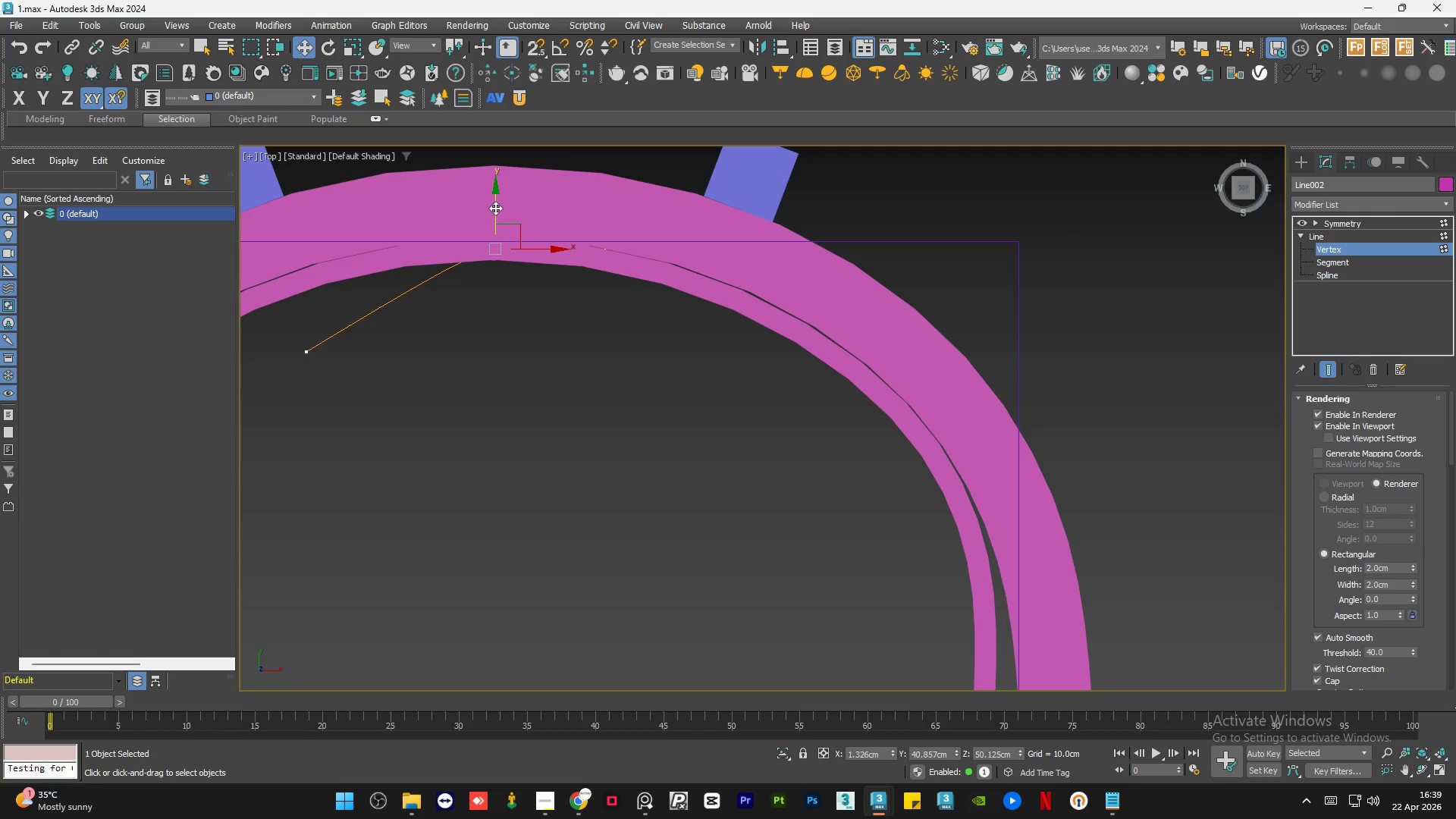 
left_click_drag(start_coordinate=[496, 206], to_coordinate=[503, 208])
 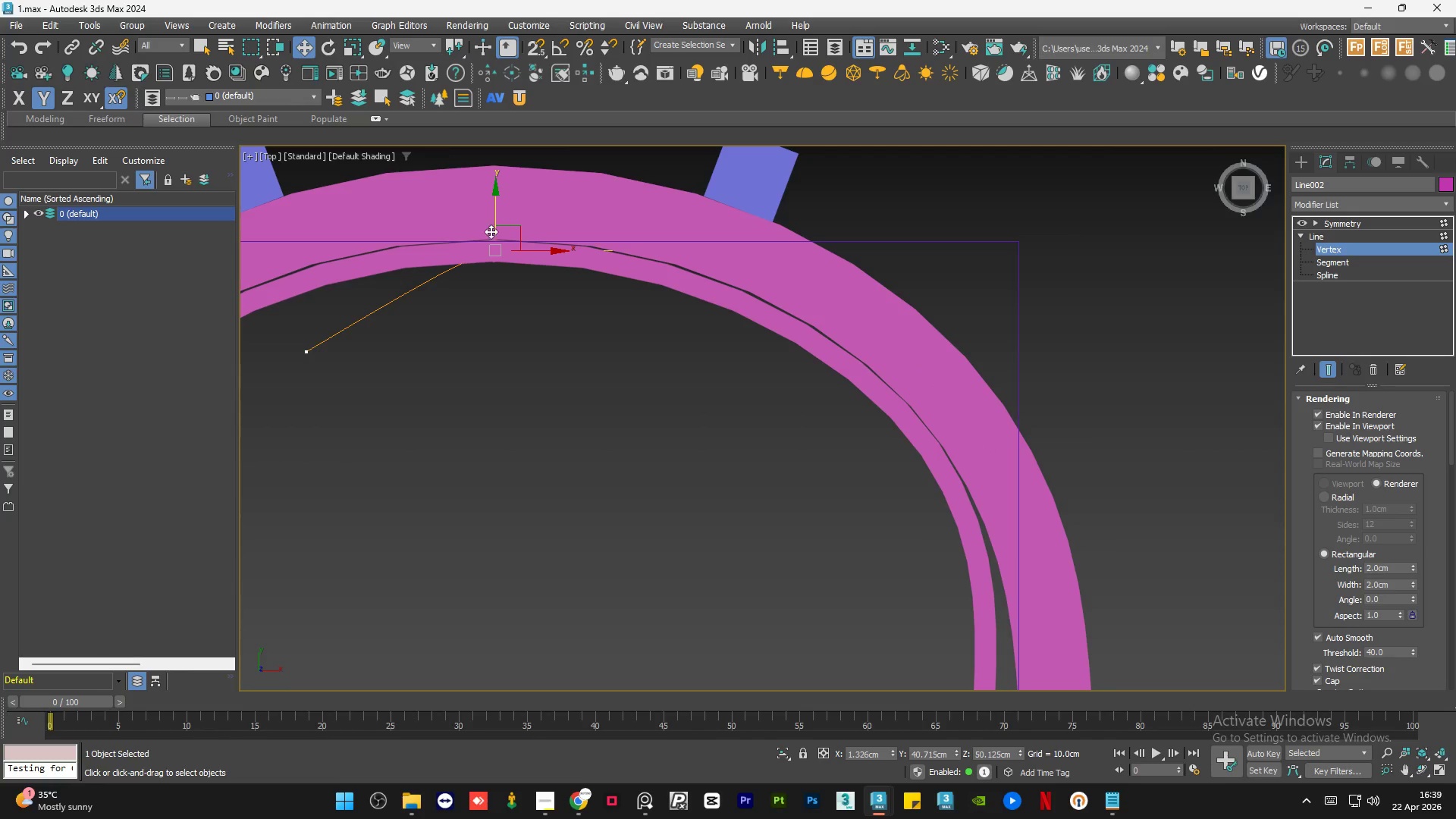 
scroll: coordinate [488, 233], scroll_direction: up, amount: 3.0
 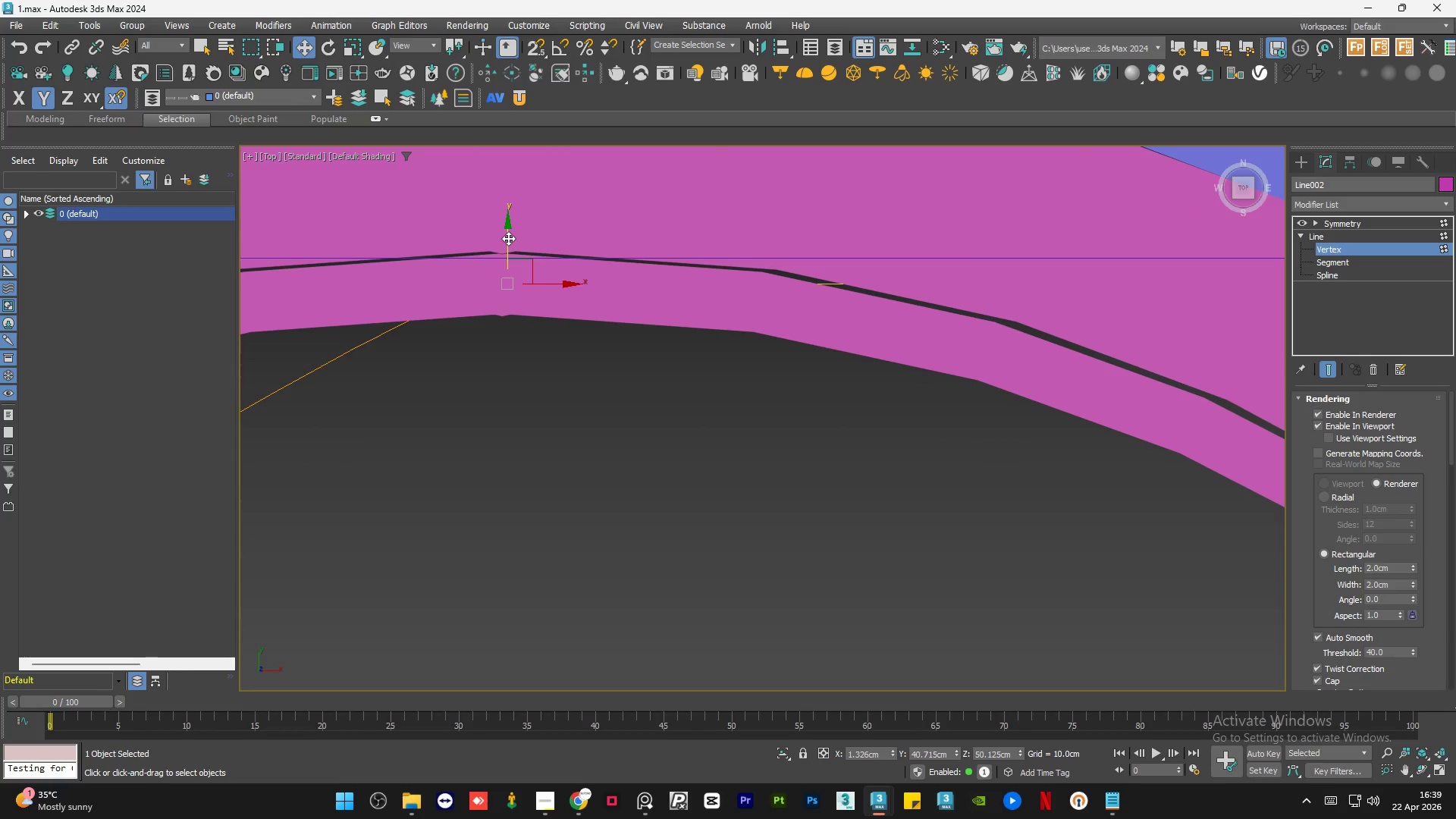 
scroll: coordinate [507, 238], scroll_direction: down, amount: 5.0
 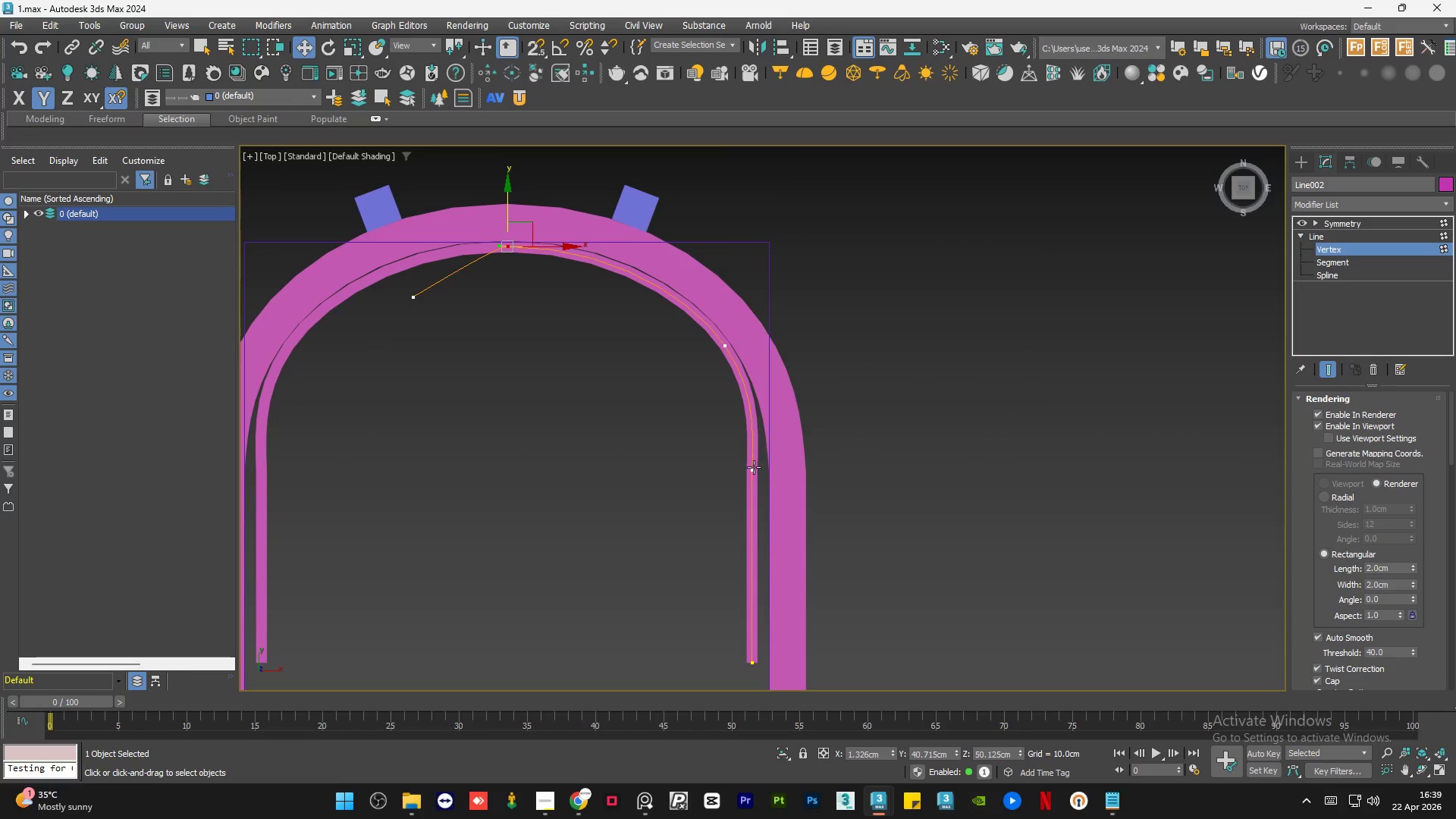 
left_click_drag(start_coordinate=[773, 447], to_coordinate=[705, 510])
 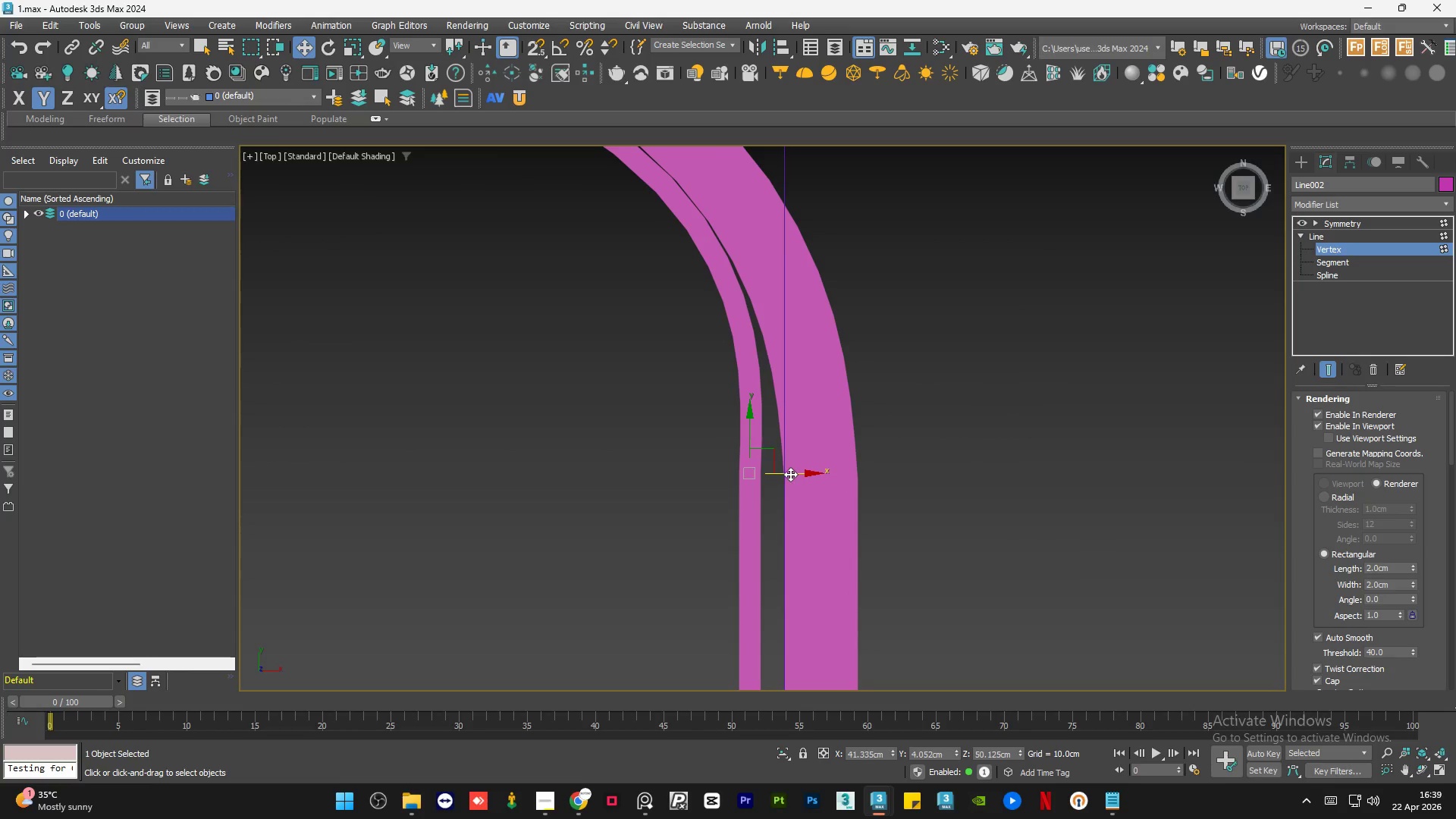 
scroll: coordinate [754, 467], scroll_direction: up, amount: 2.0
 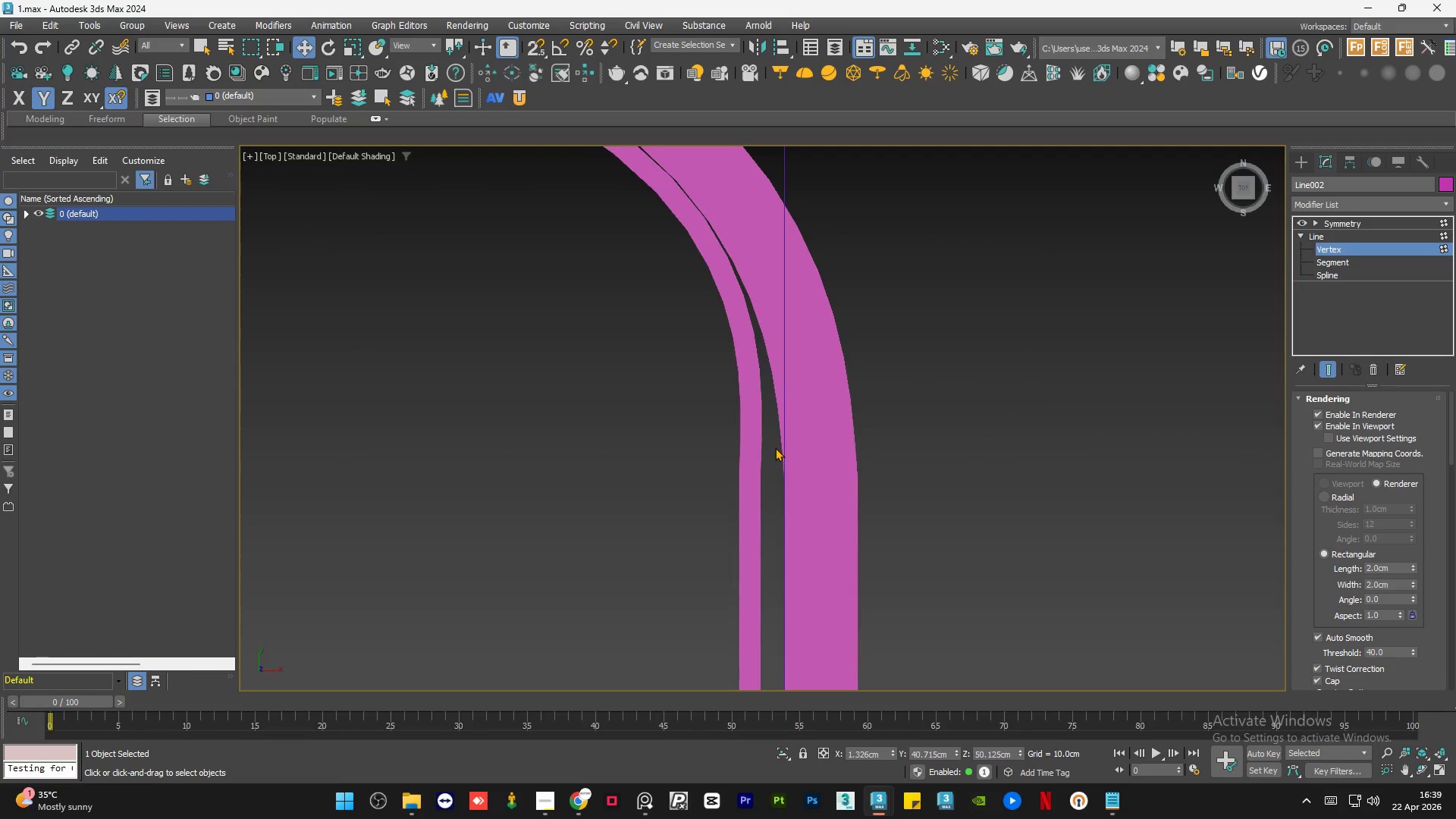 
left_click_drag(start_coordinate=[790, 474], to_coordinate=[811, 473])
 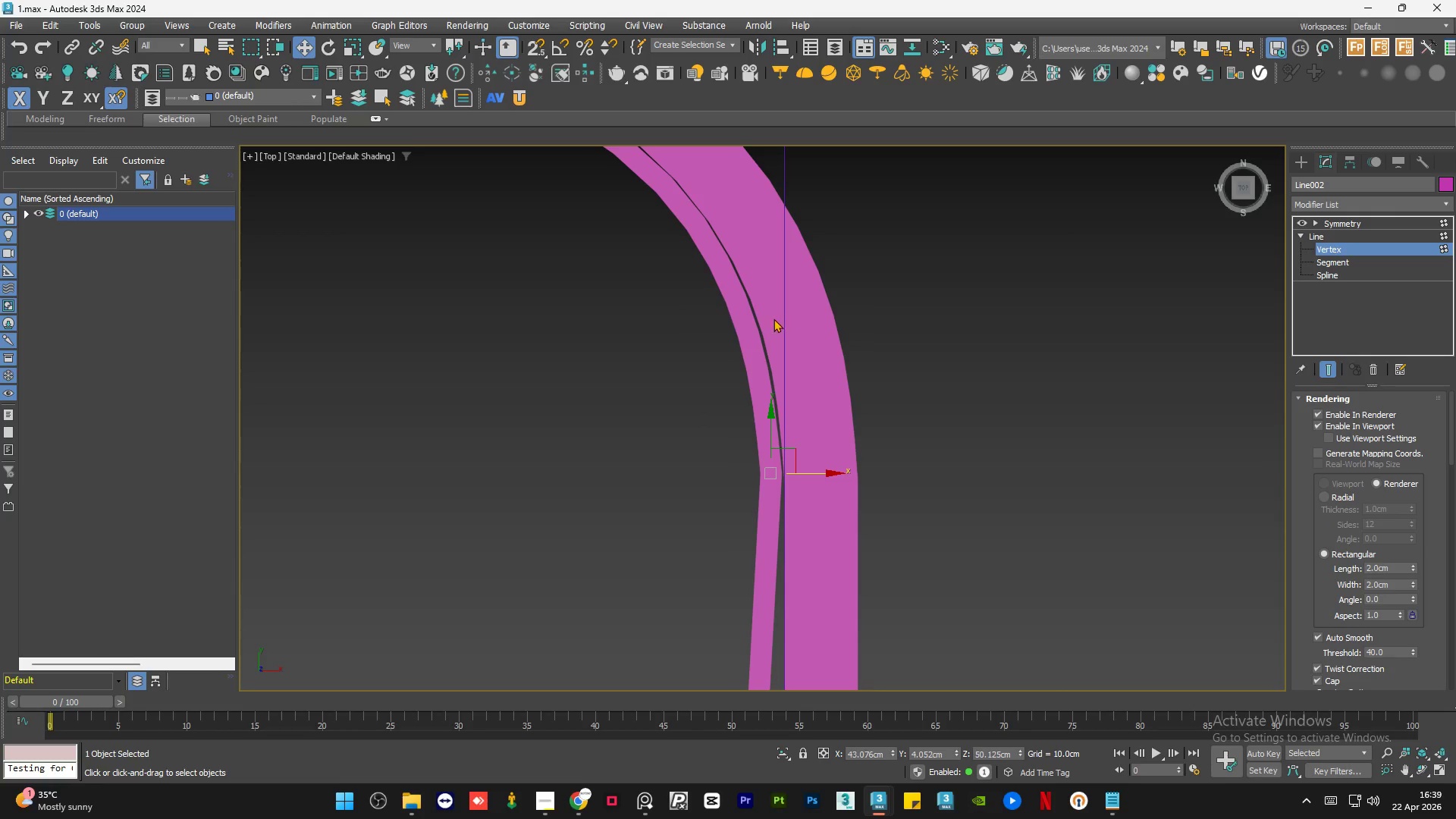 
scroll: coordinate [774, 318], scroll_direction: down, amount: 2.0
 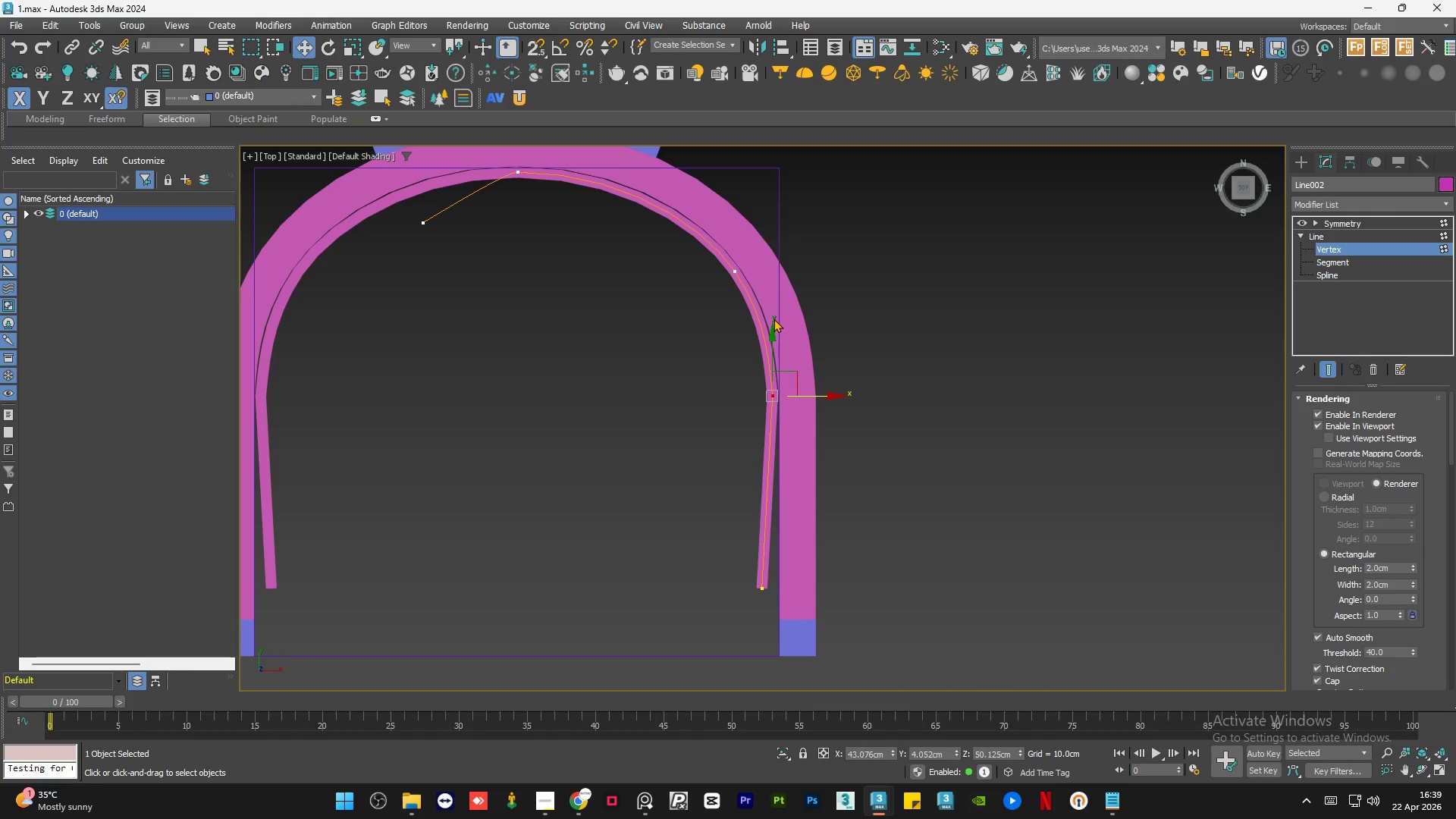 
key(F3)
 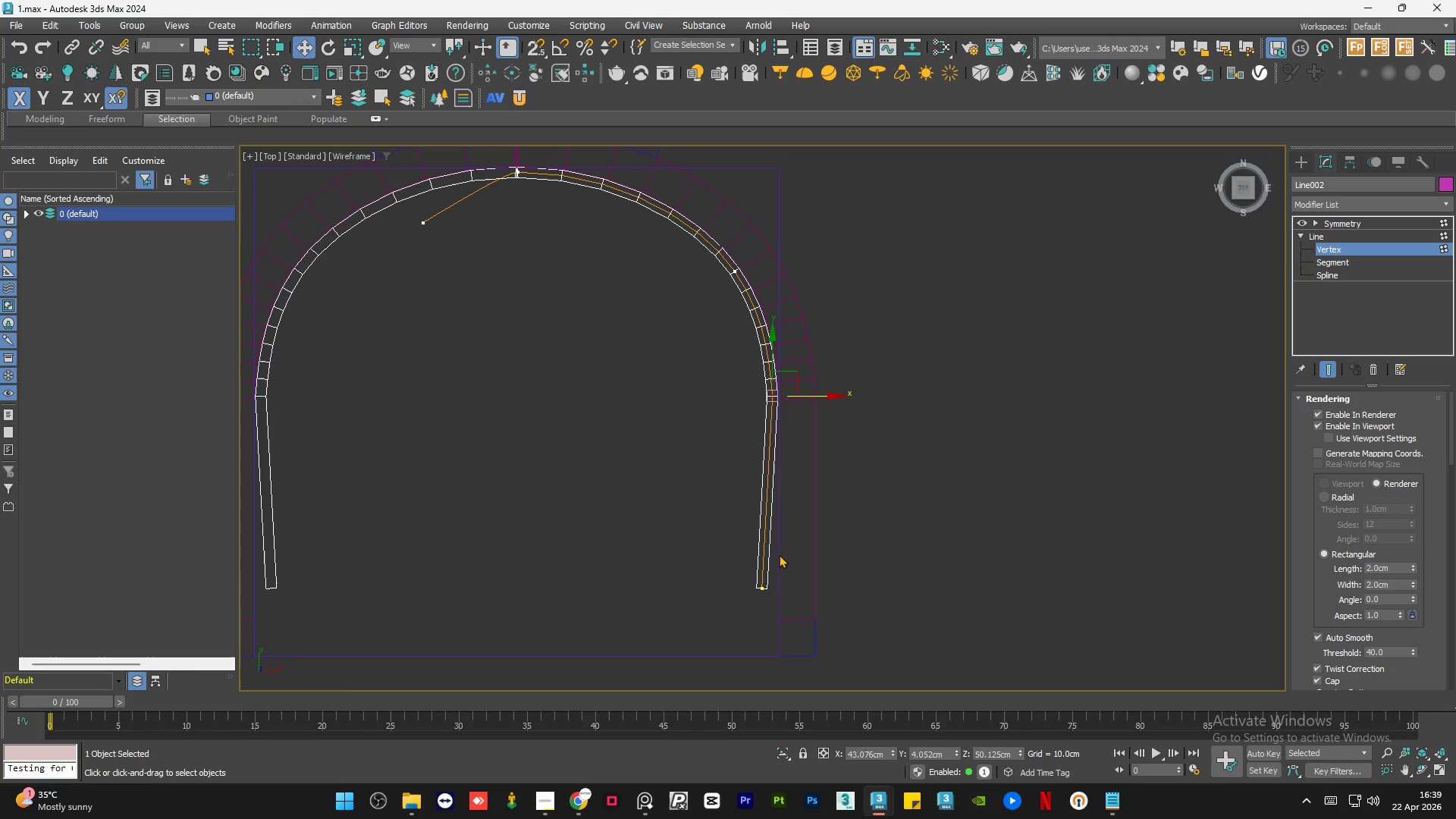 
left_click_drag(start_coordinate=[788, 557], to_coordinate=[702, 631])
 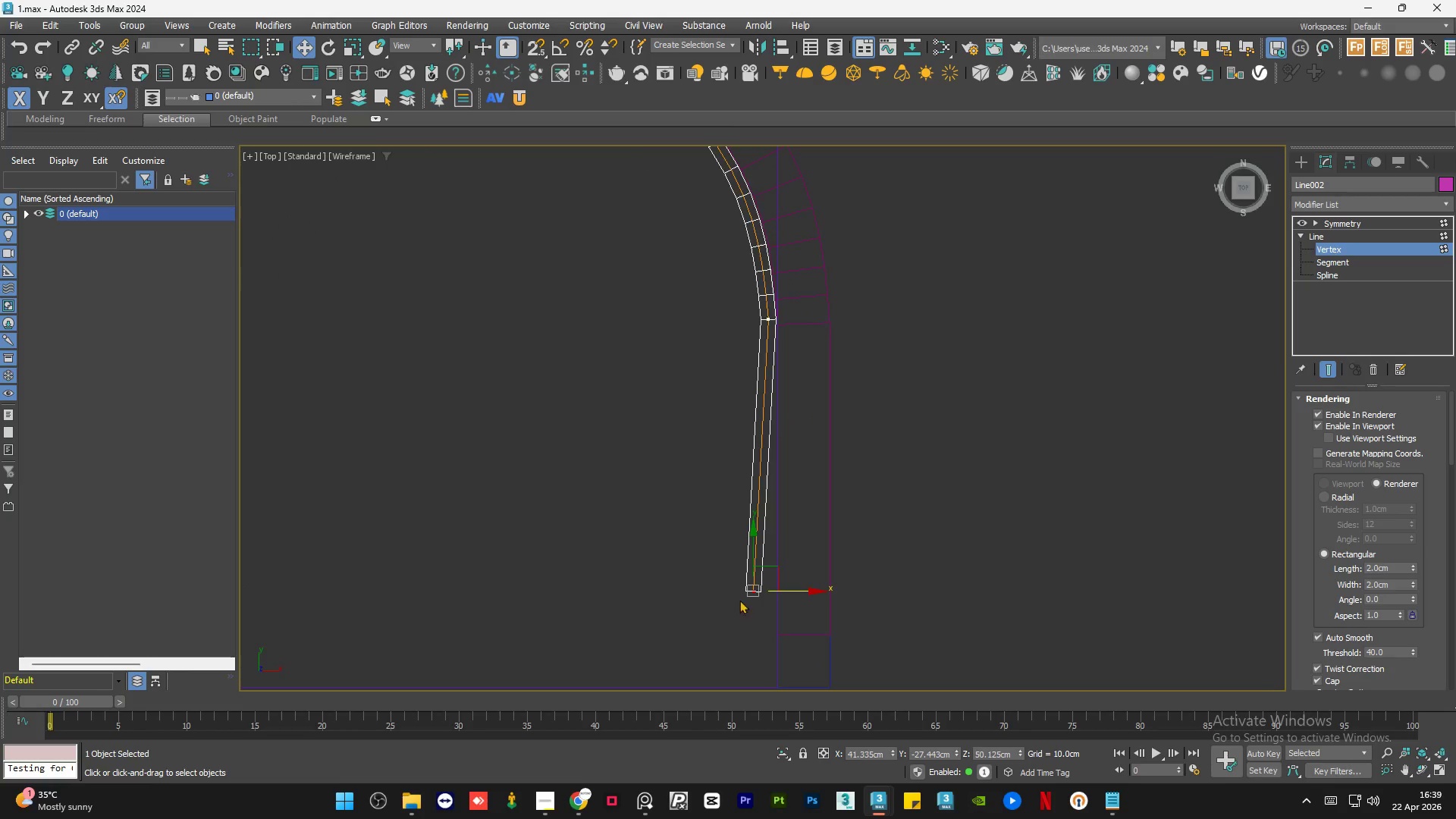 
scroll: coordinate [782, 581], scroll_direction: up, amount: 1.0
 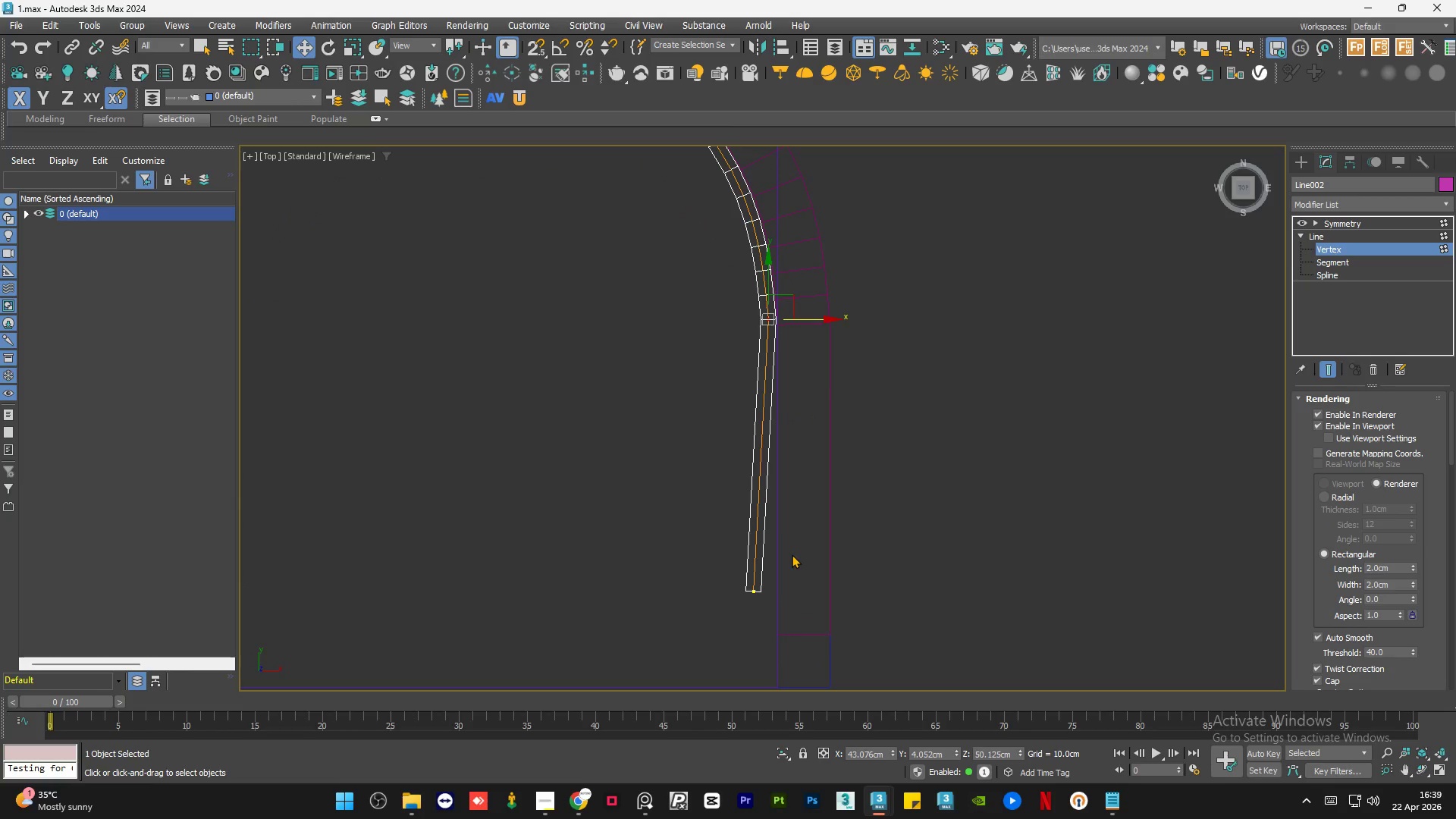 
key(F3)
 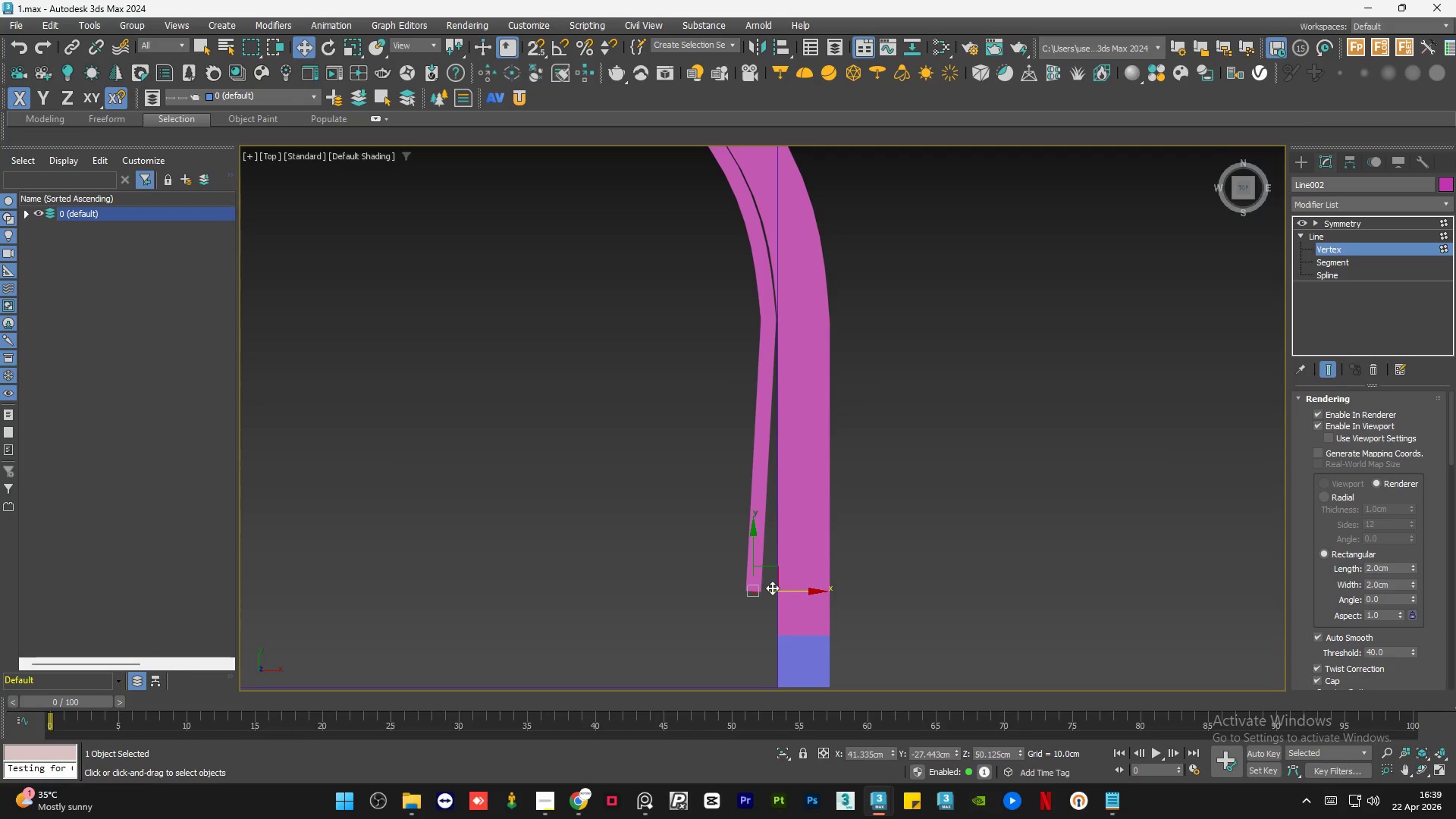 
key(F3)
 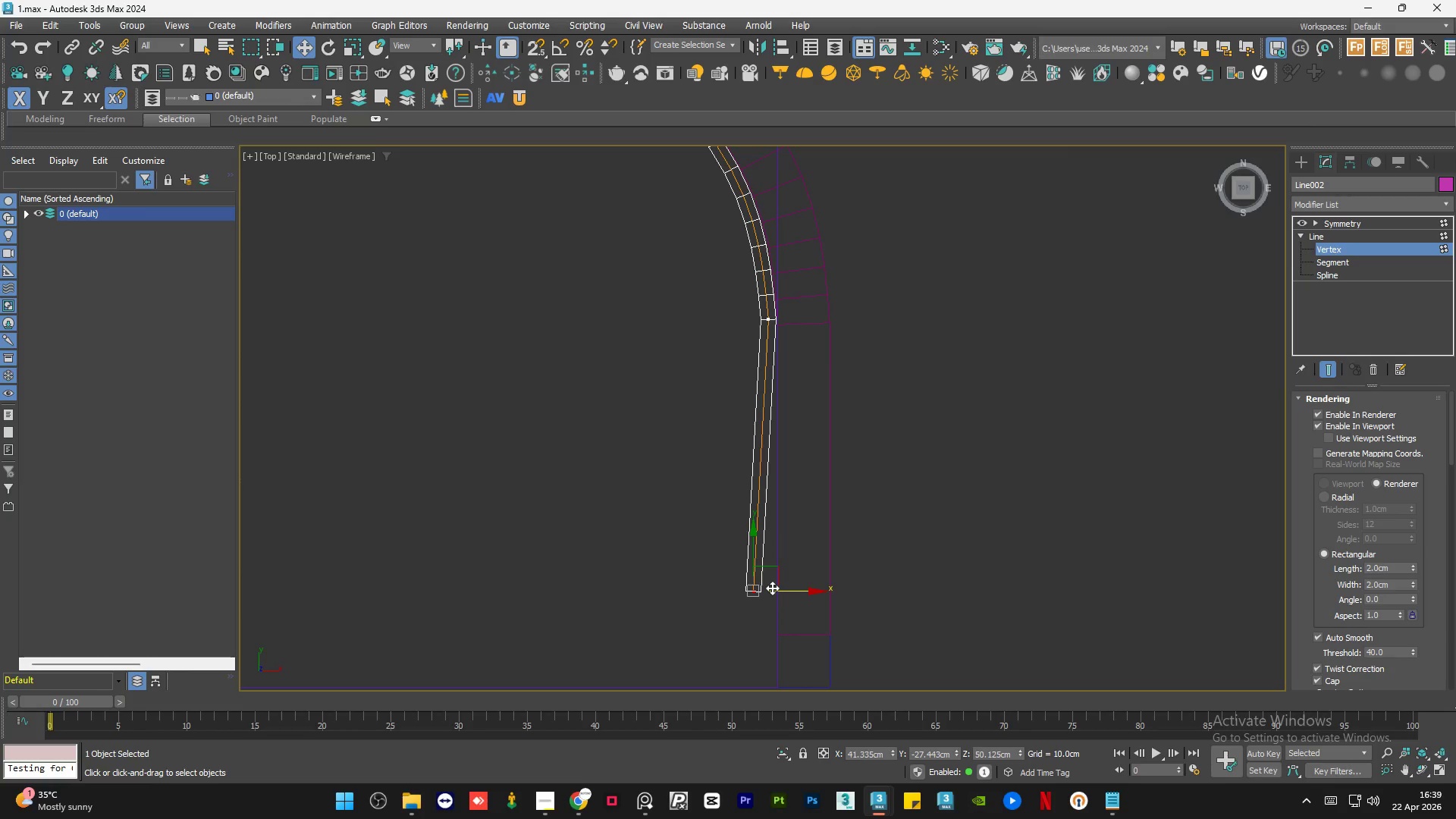 
left_click_drag(start_coordinate=[772, 588], to_coordinate=[770, 318])
 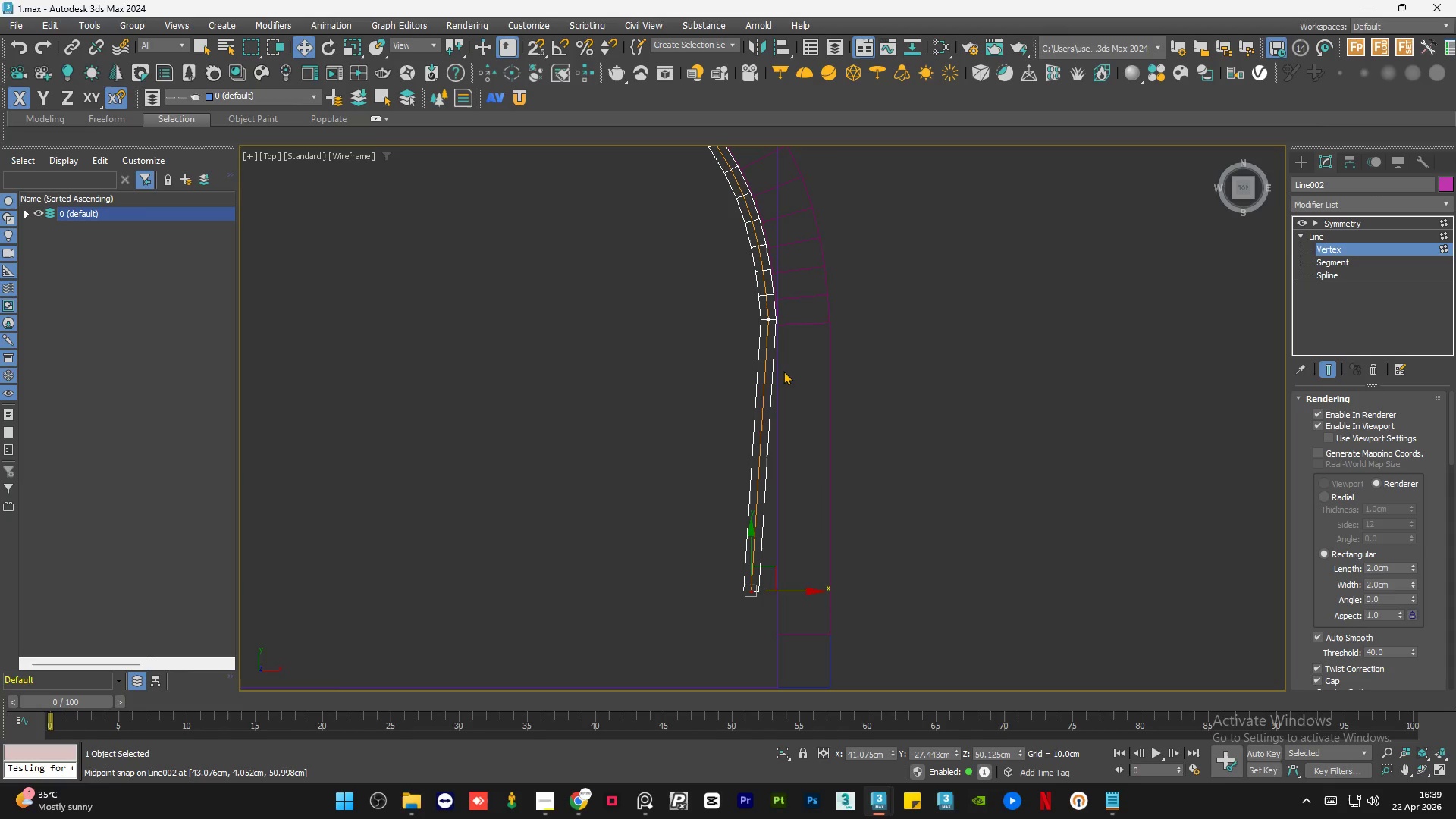 
type(ss)
 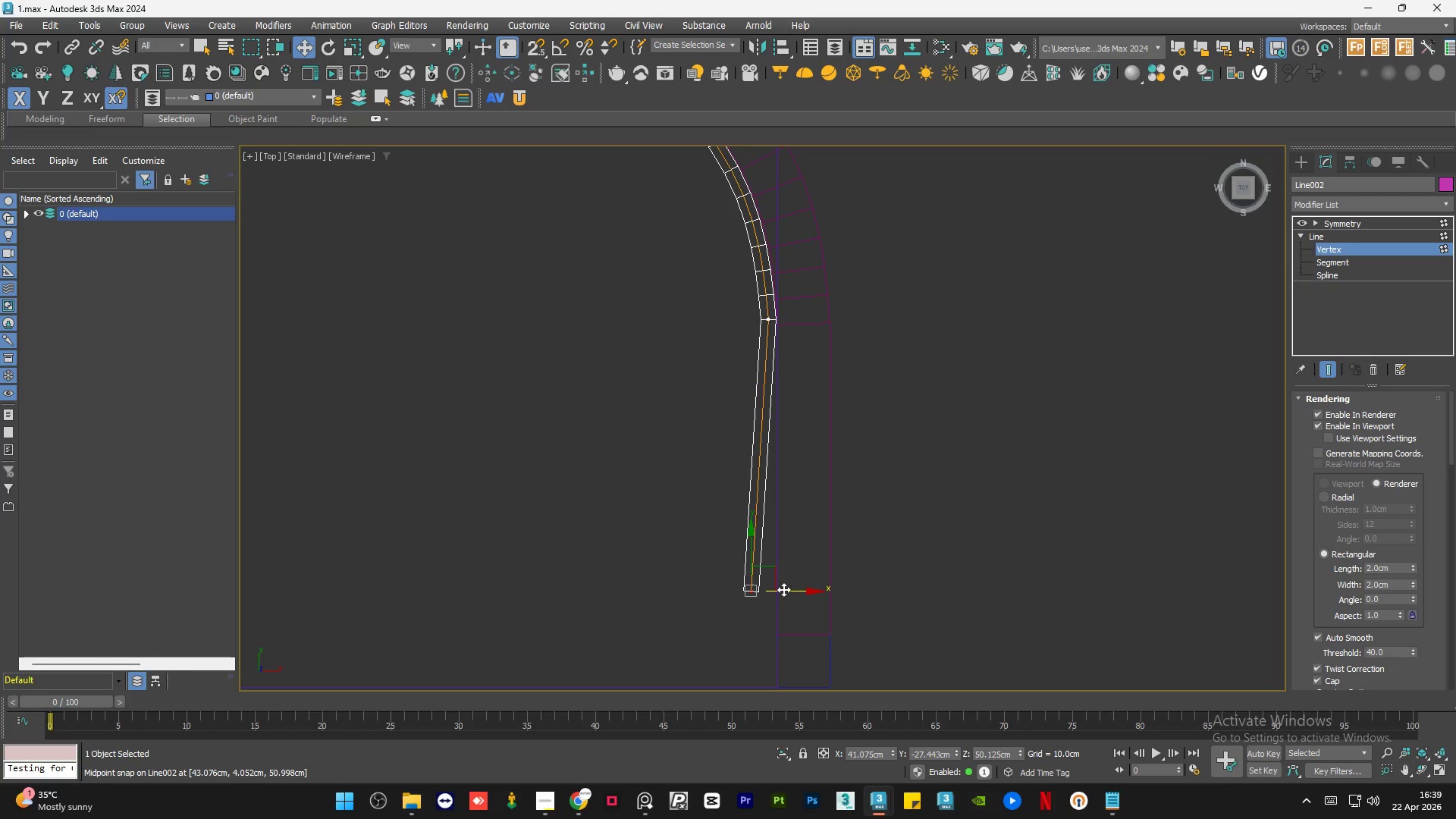 
left_click_drag(start_coordinate=[786, 588], to_coordinate=[771, 319])
 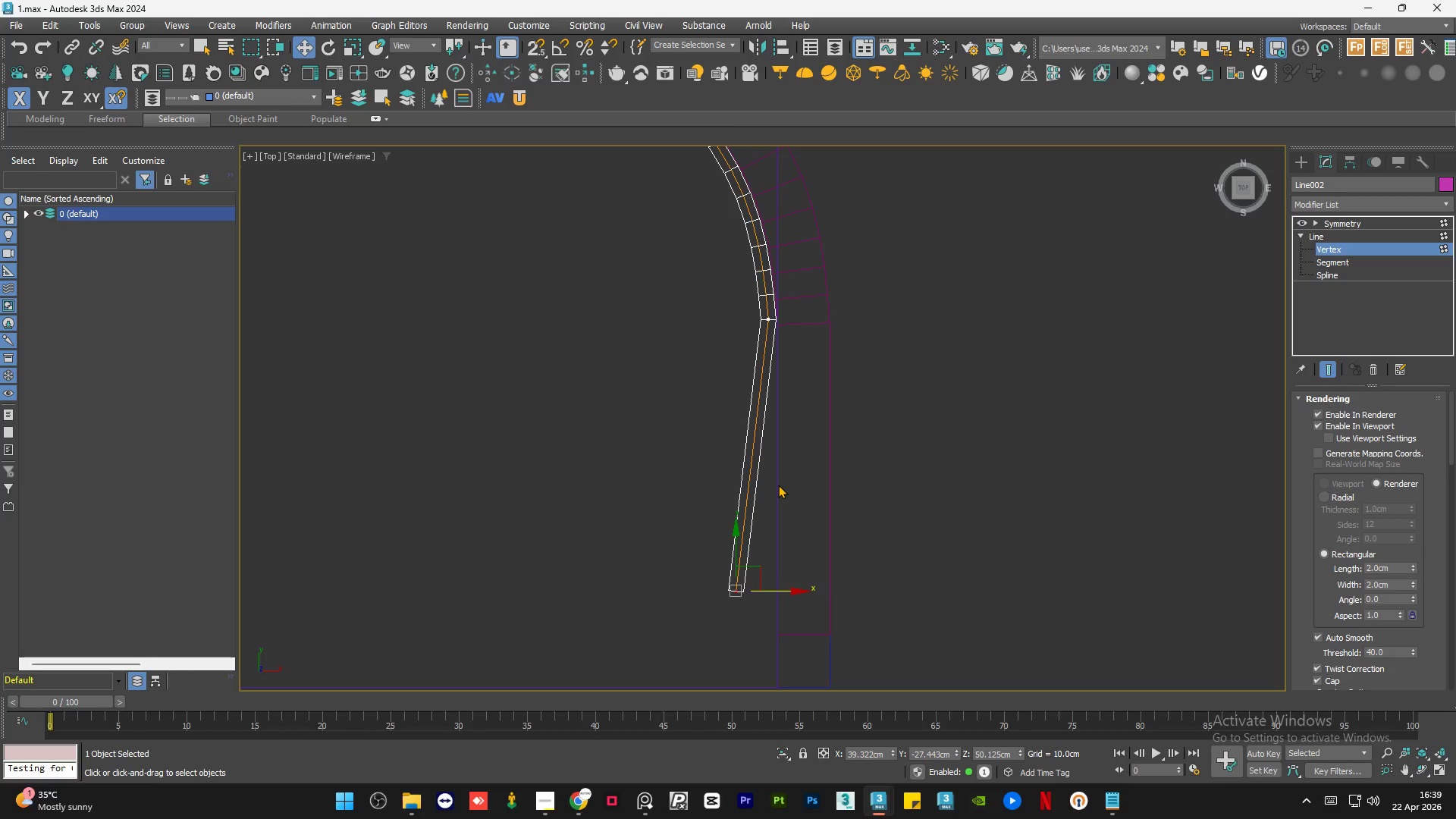 
scroll: coordinate [778, 485], scroll_direction: up, amount: 1.0
 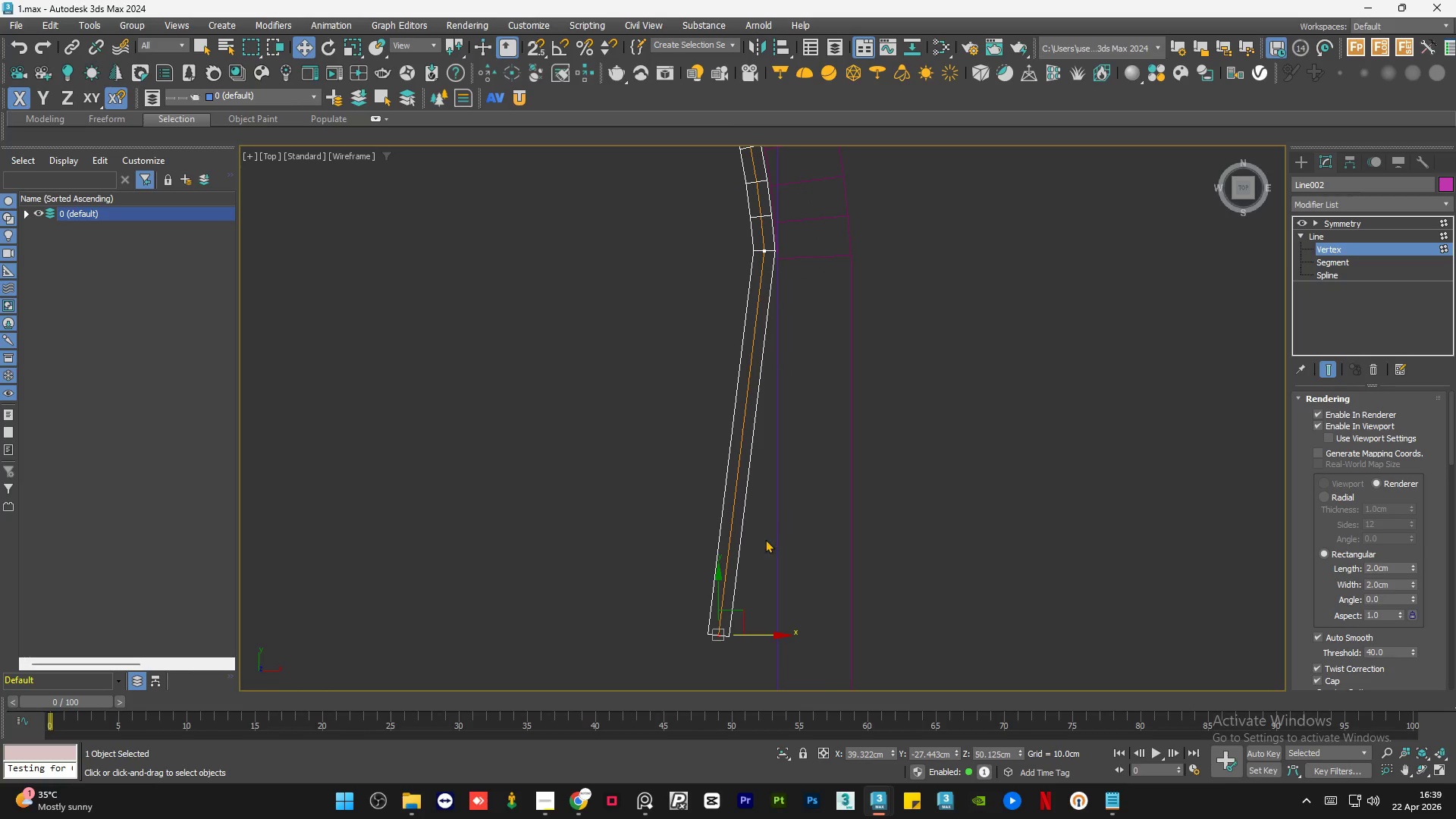 
type(ss[F3])
 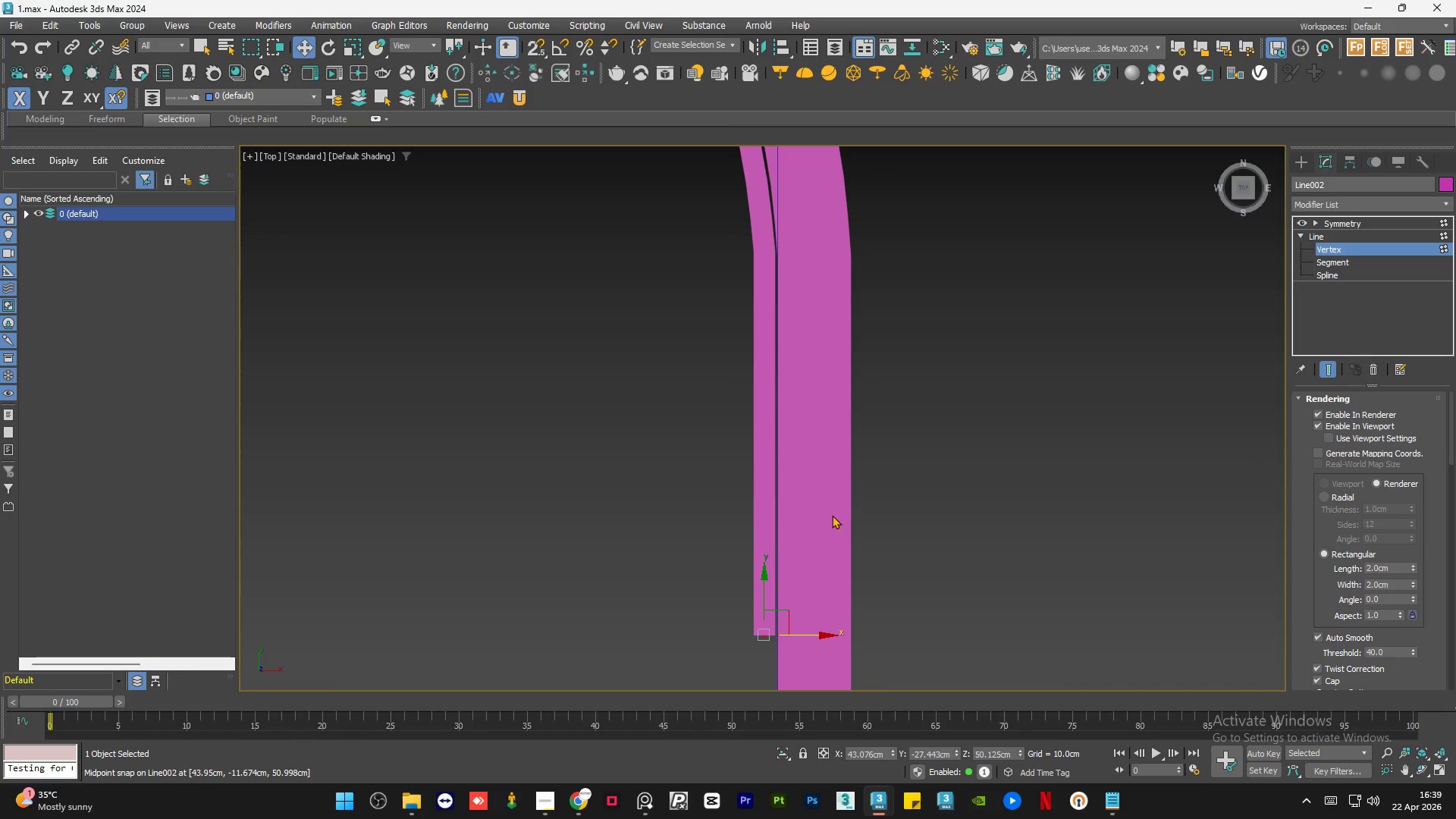 
left_click_drag(start_coordinate=[756, 635], to_coordinate=[759, 242])
 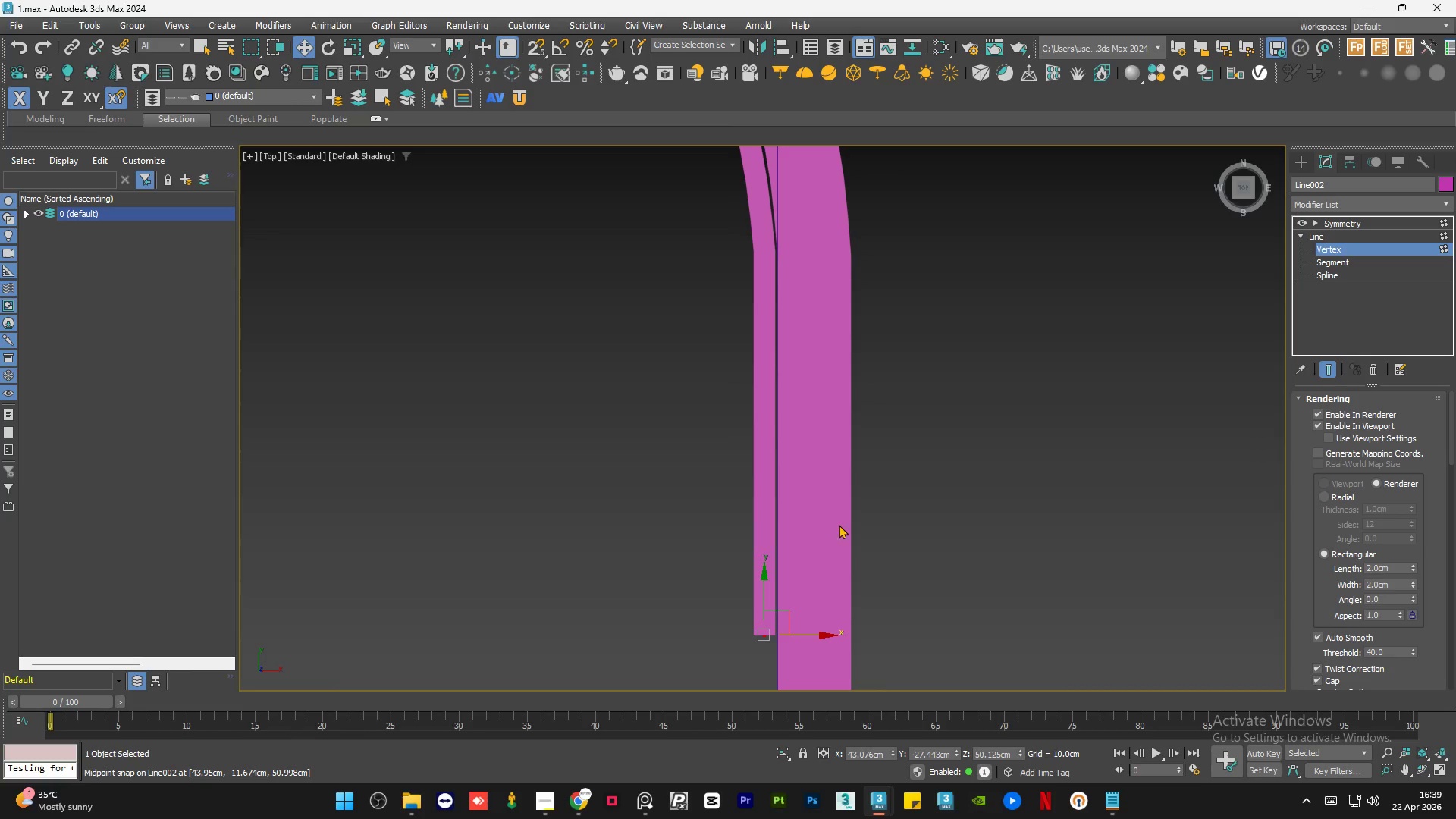 
scroll: coordinate [809, 378], scroll_direction: down, amount: 3.0
 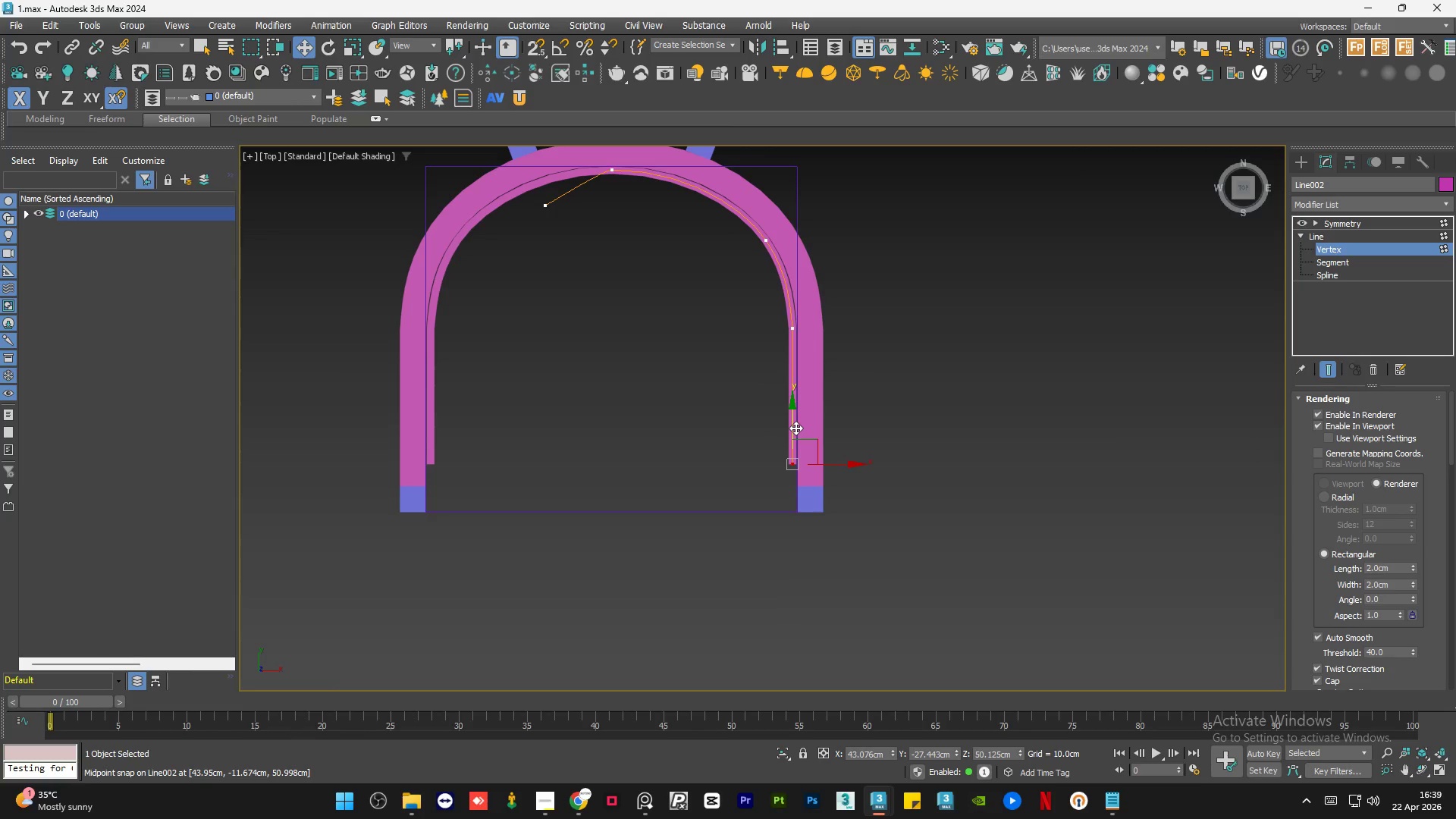 
scroll: coordinate [801, 472], scroll_direction: up, amount: 3.0
 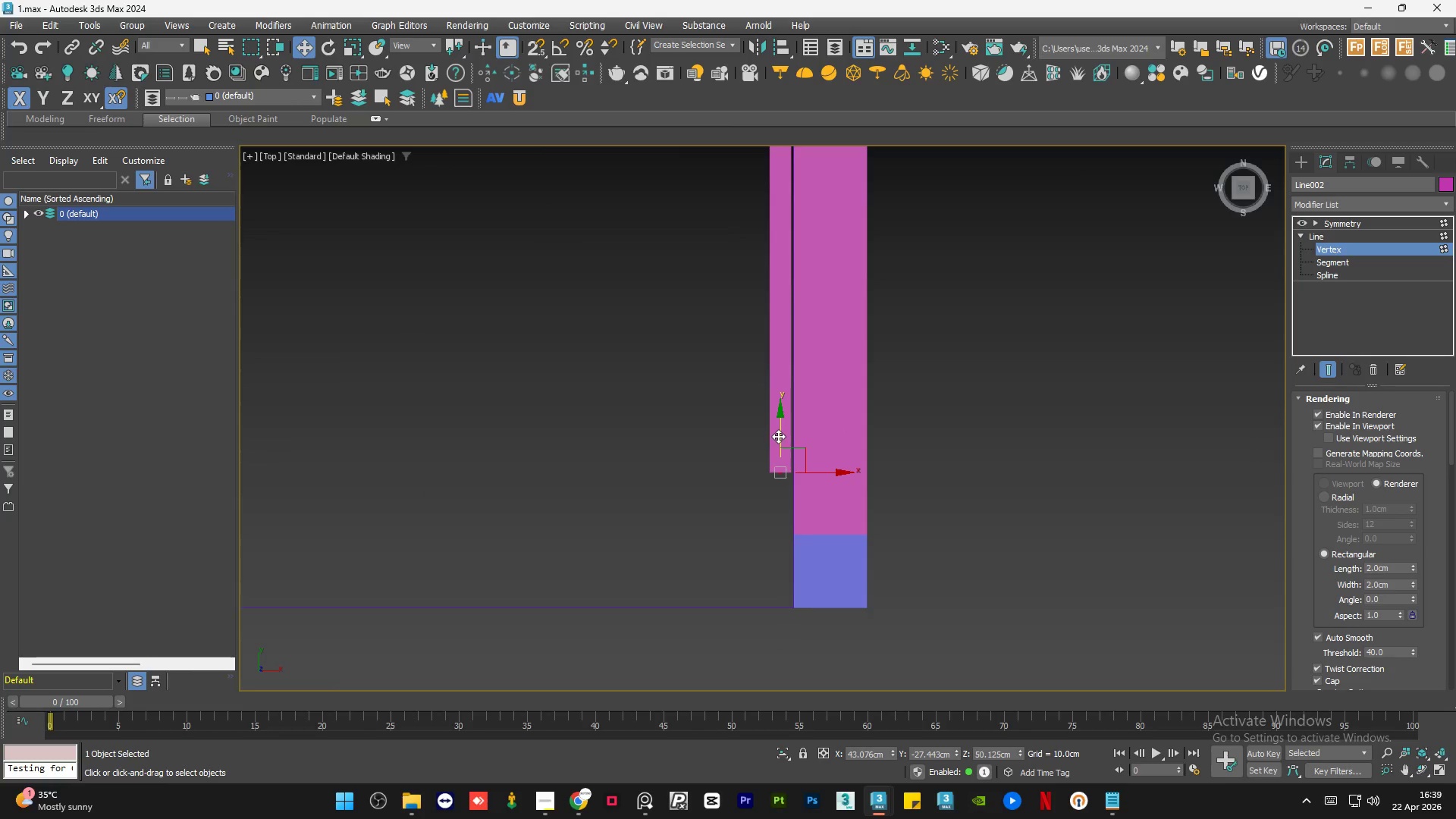 
left_click_drag(start_coordinate=[779, 434], to_coordinate=[799, 497])
 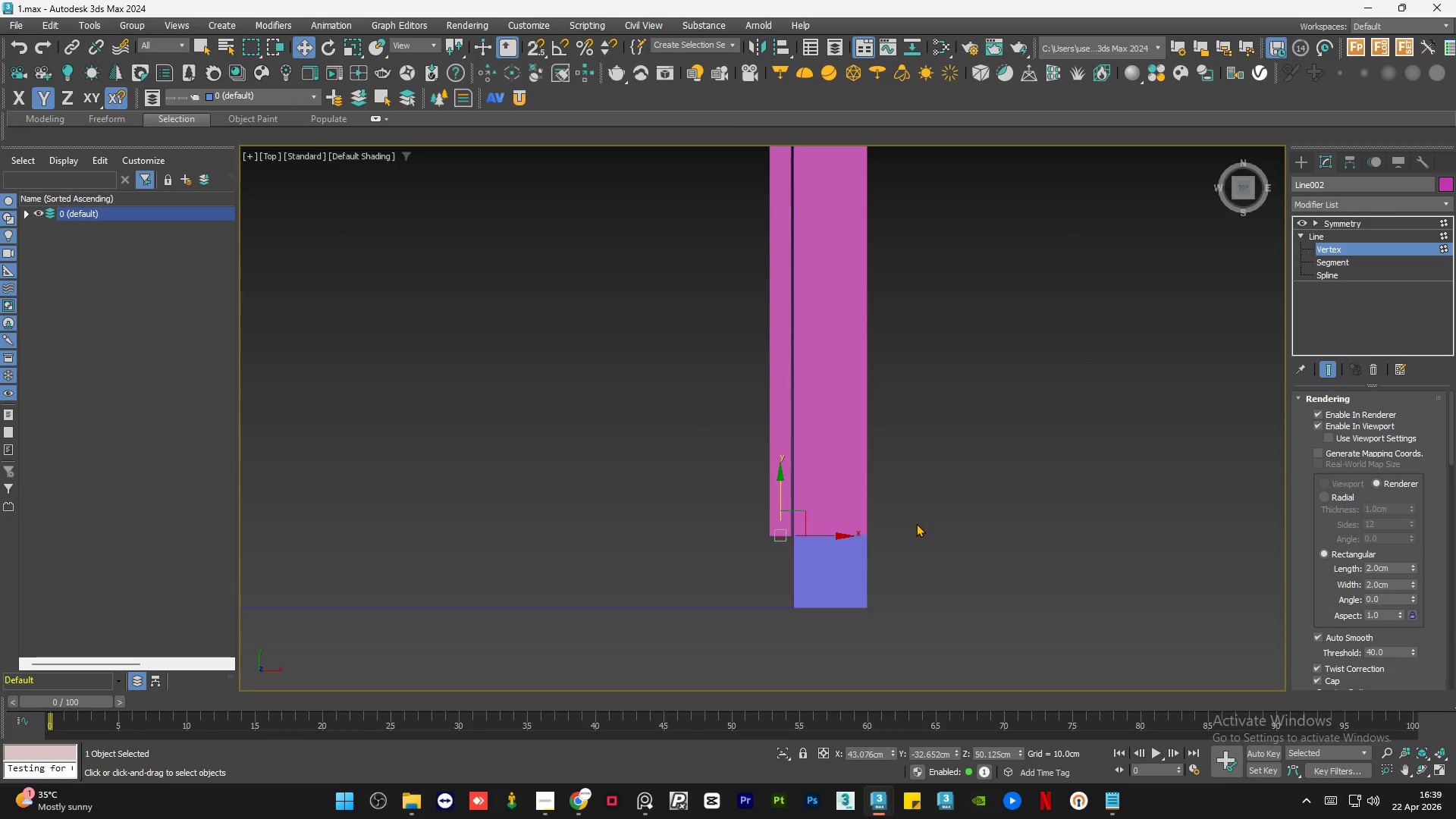 
hold_key(key=AltLeft, duration=1.09)
 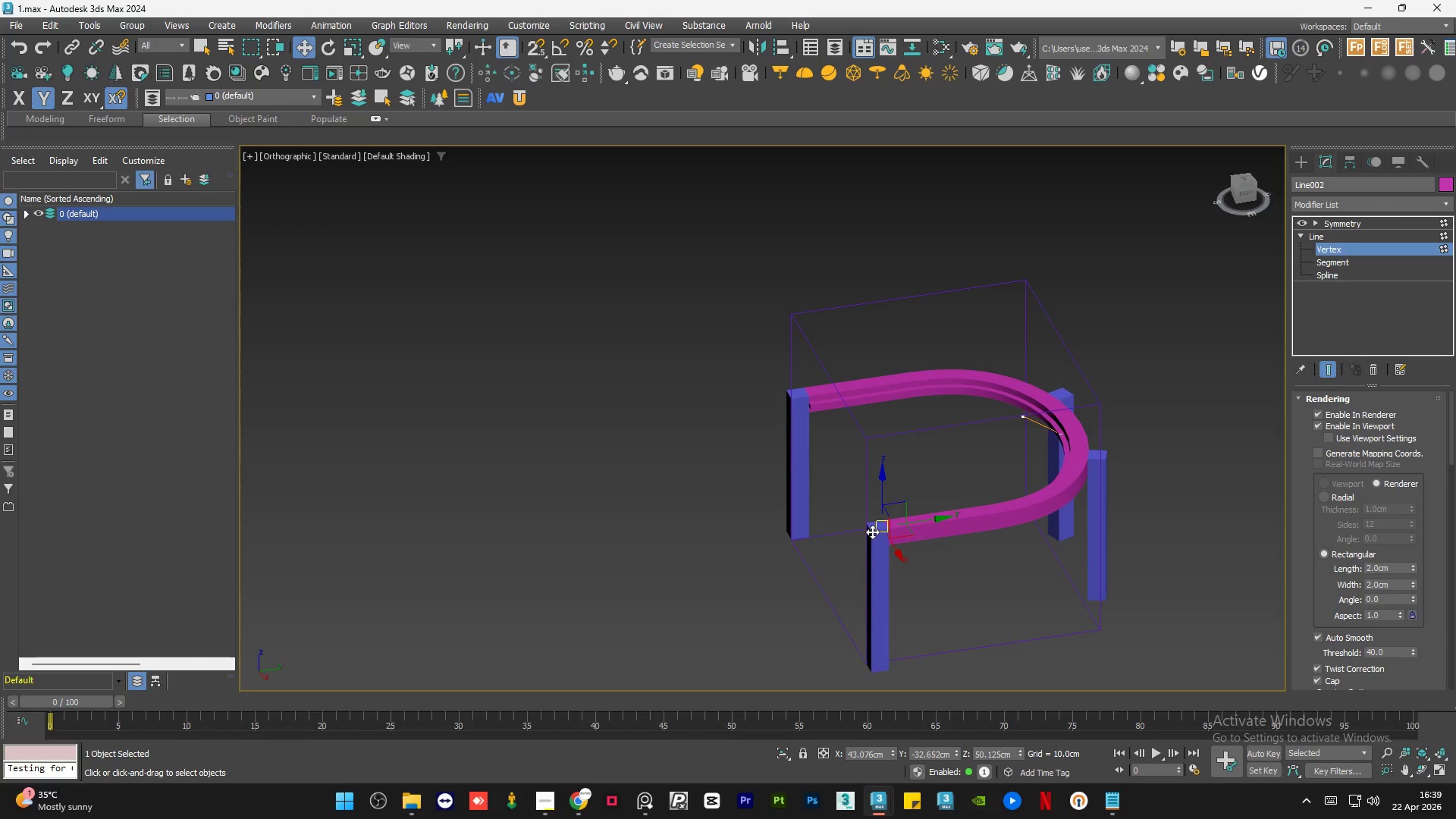 
scroll: coordinate [916, 523], scroll_direction: down, amount: 4.0
 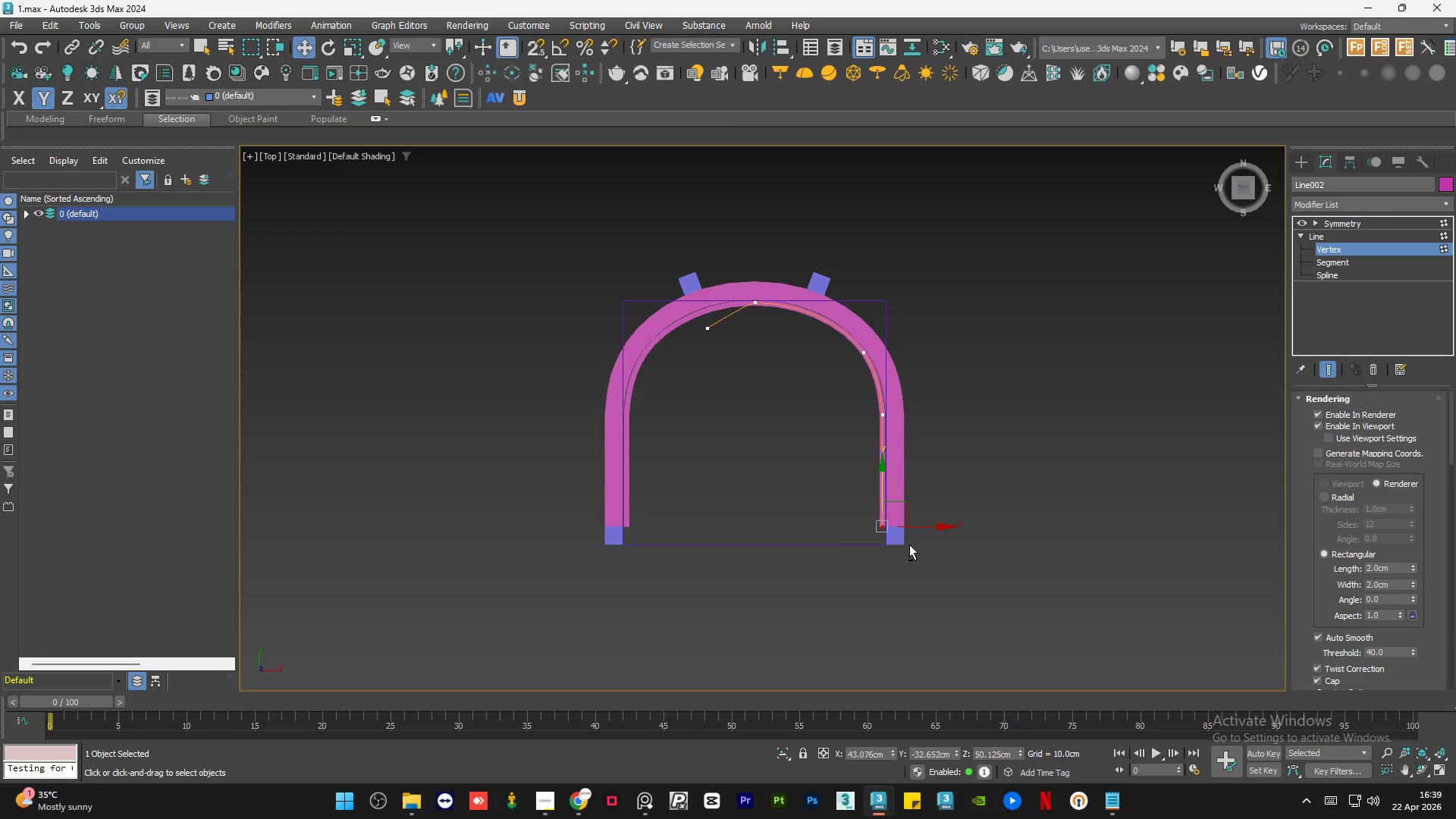 
wait(10.8)
 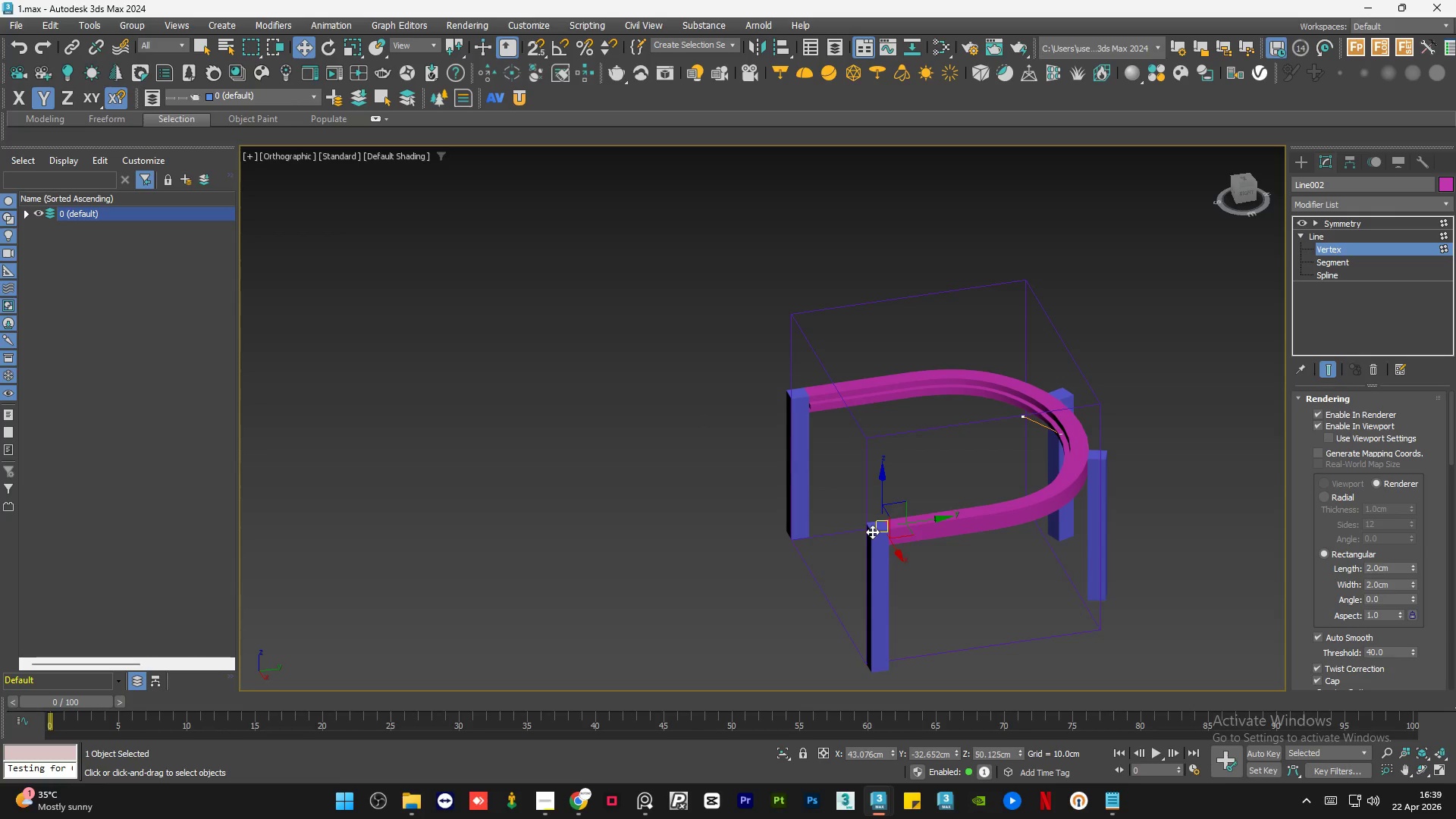 
hold_key(key=AltLeft, duration=0.7)
 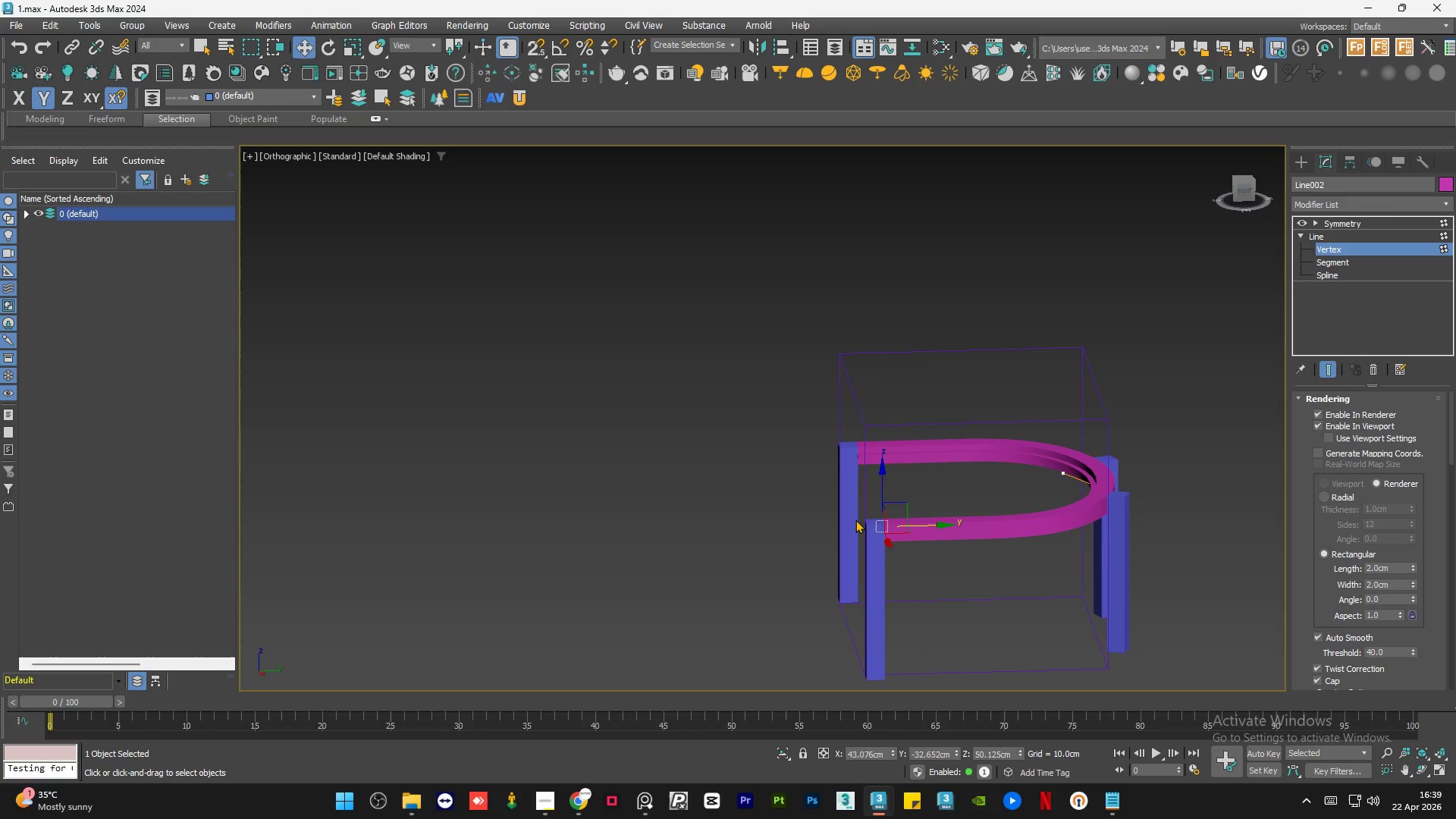 
wait(5.33)
 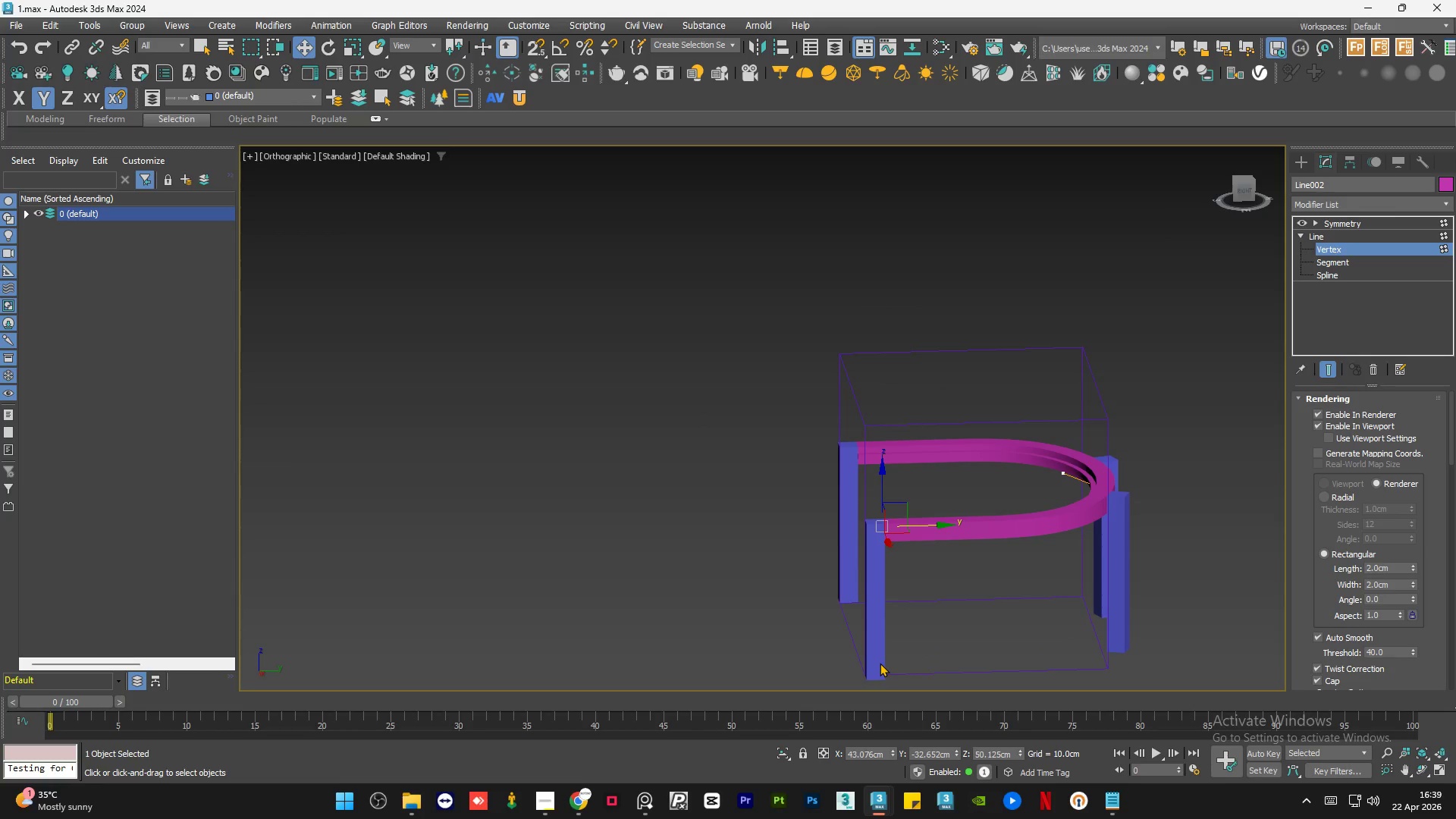 
hold_key(key=AltLeft, duration=1.67)
 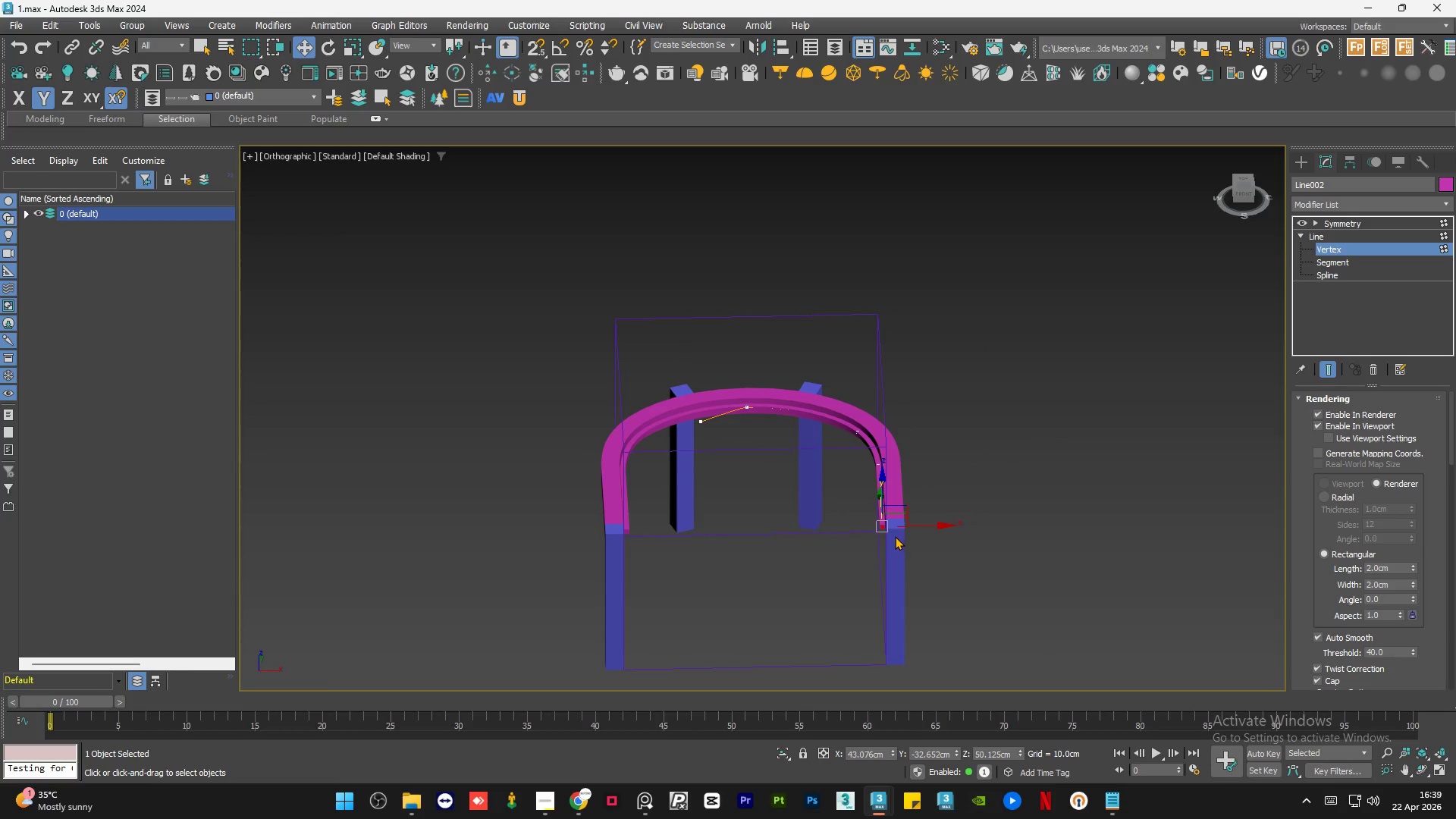 
wait(6.56)
 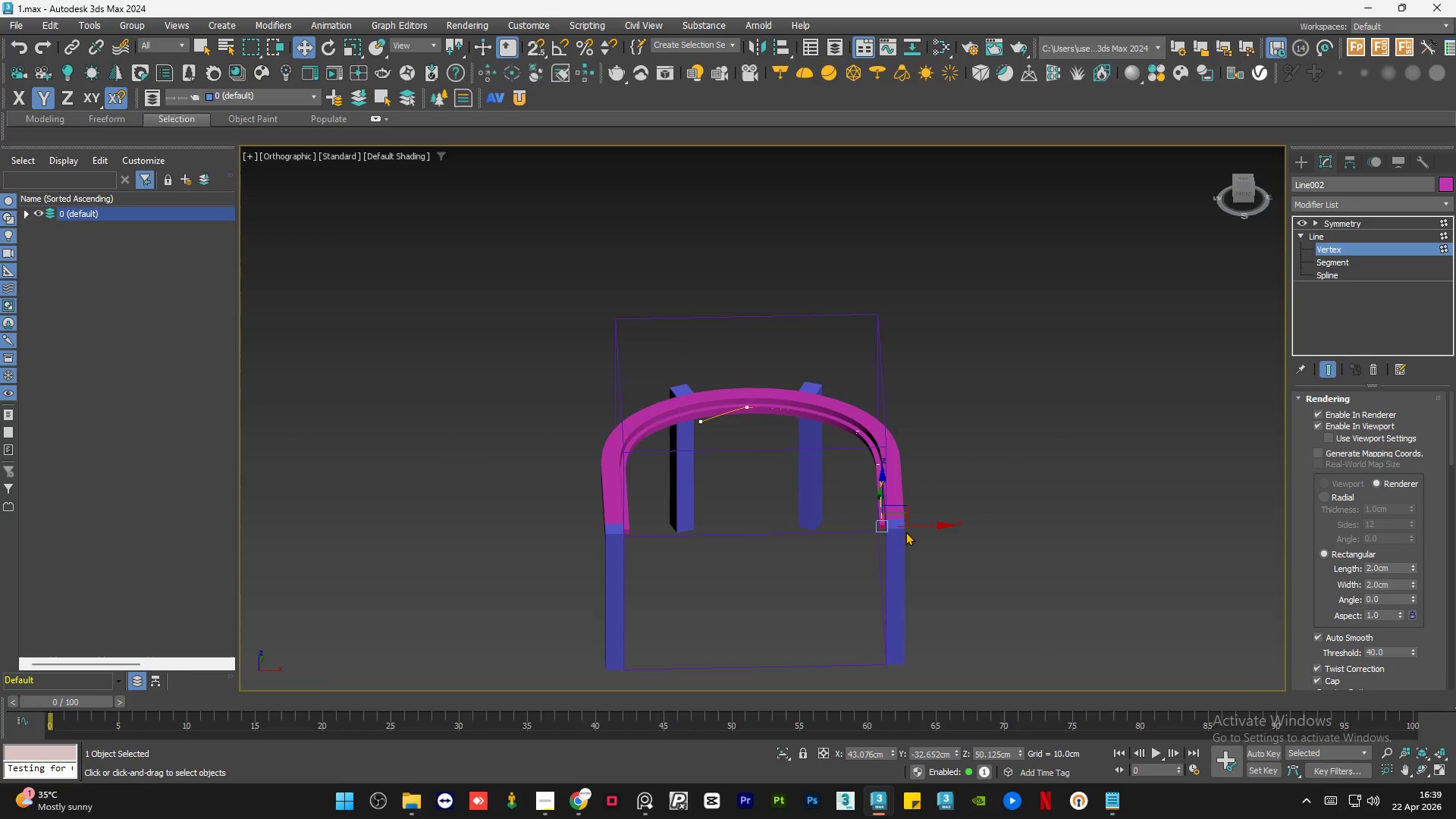 
hold_key(key=AltLeft, duration=1.0)
 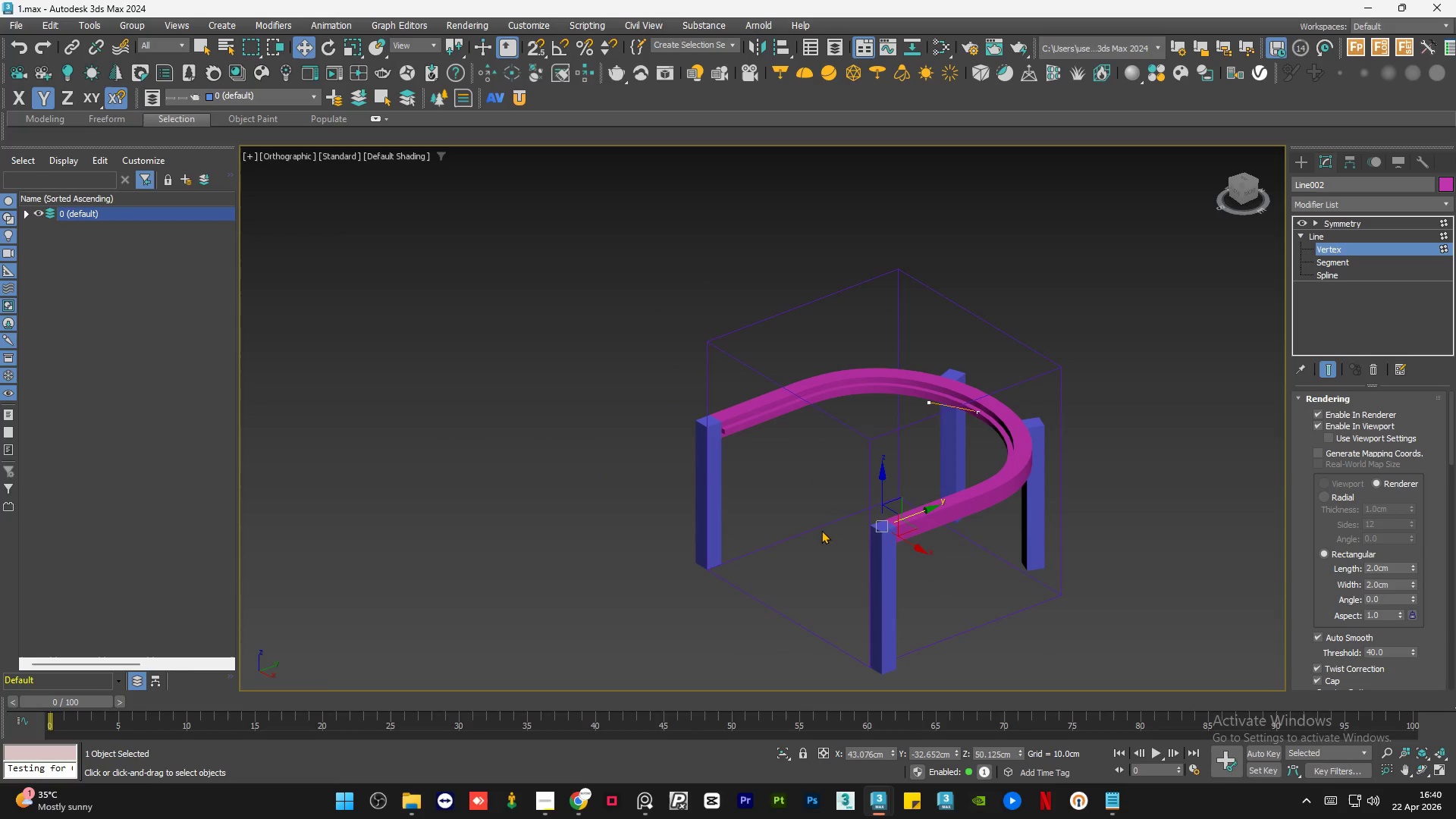 
hold_key(key=AltLeft, duration=0.44)
 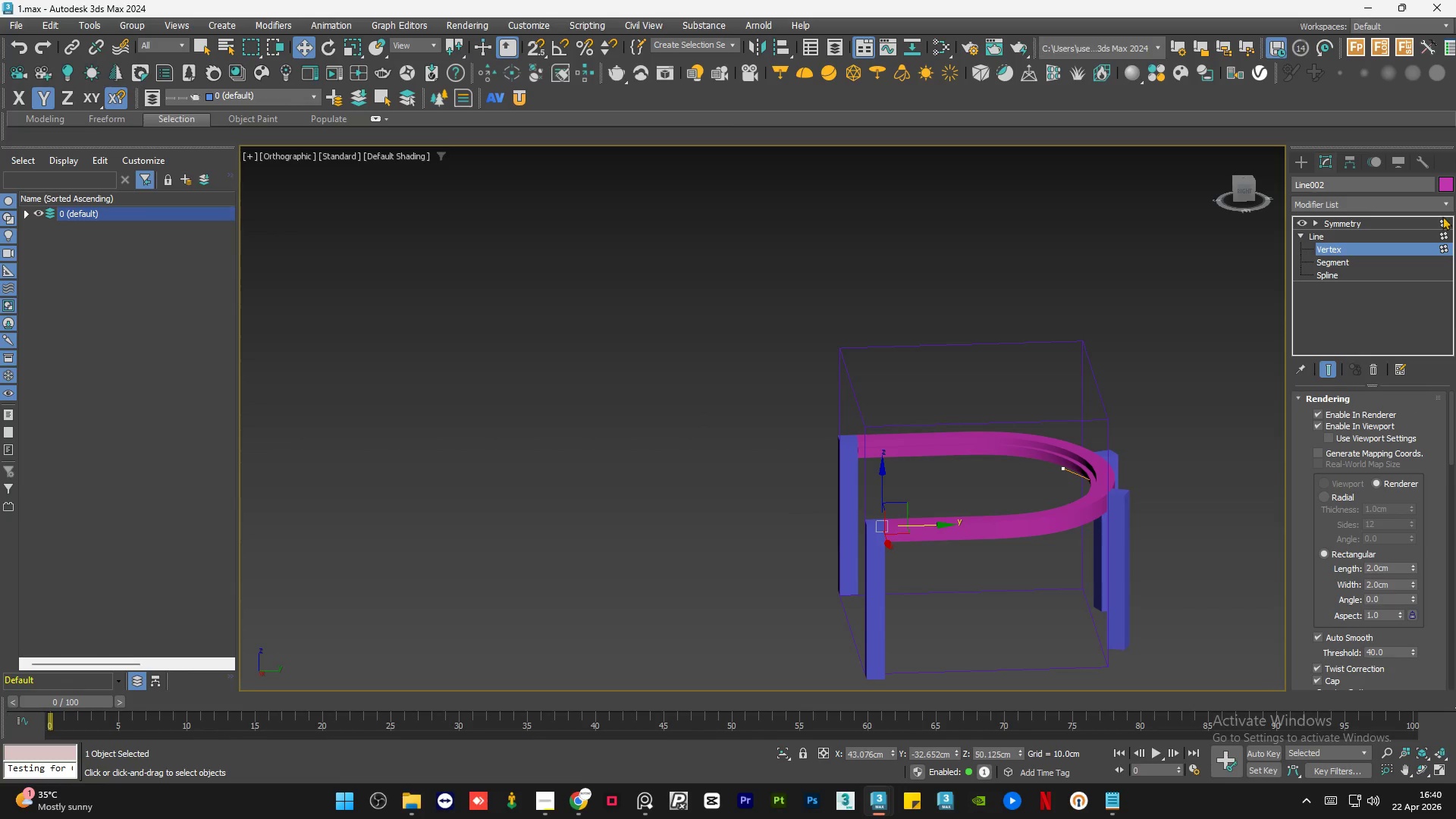 
left_click([1443, 182])
 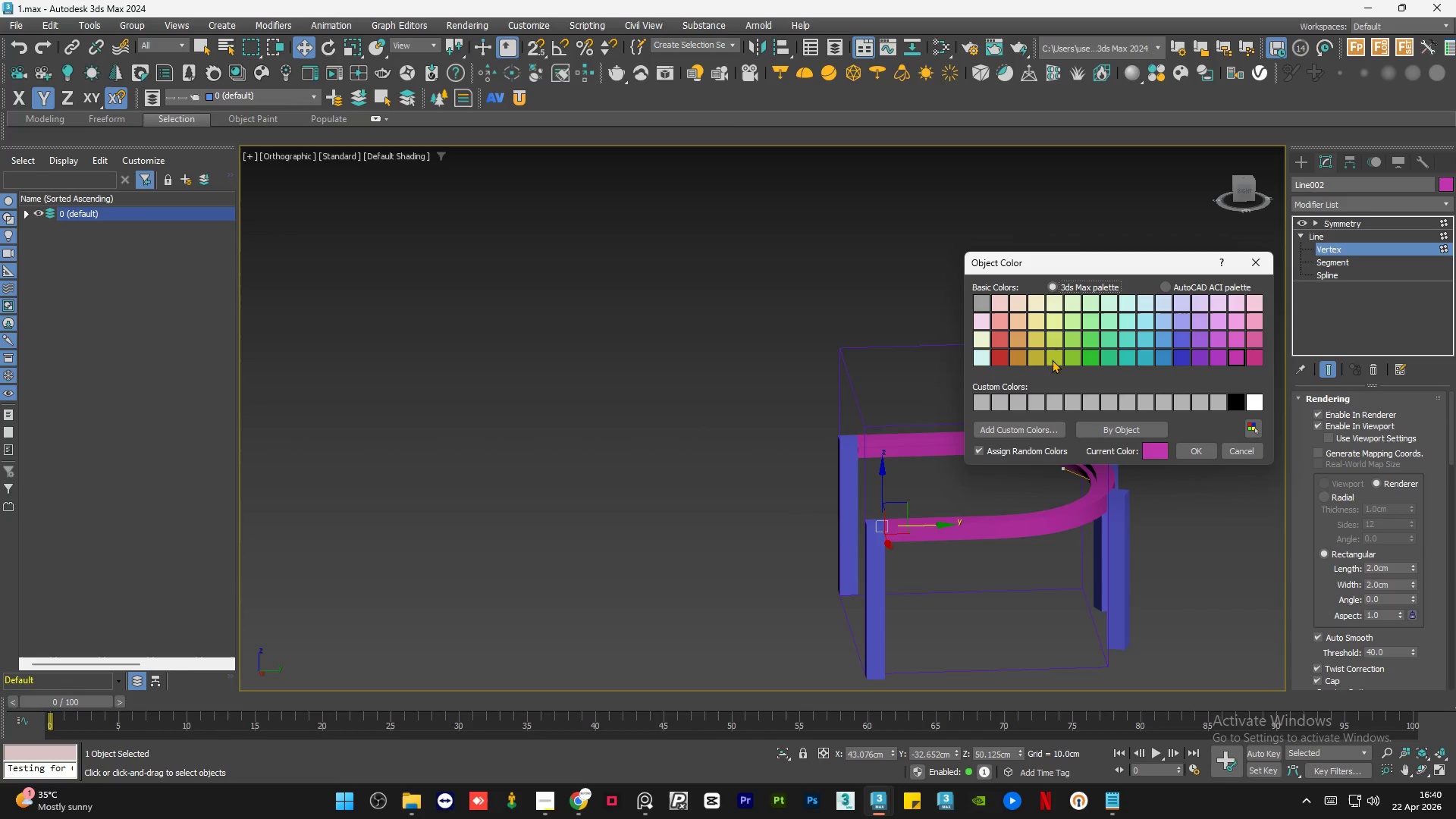 
left_click([1056, 354])
 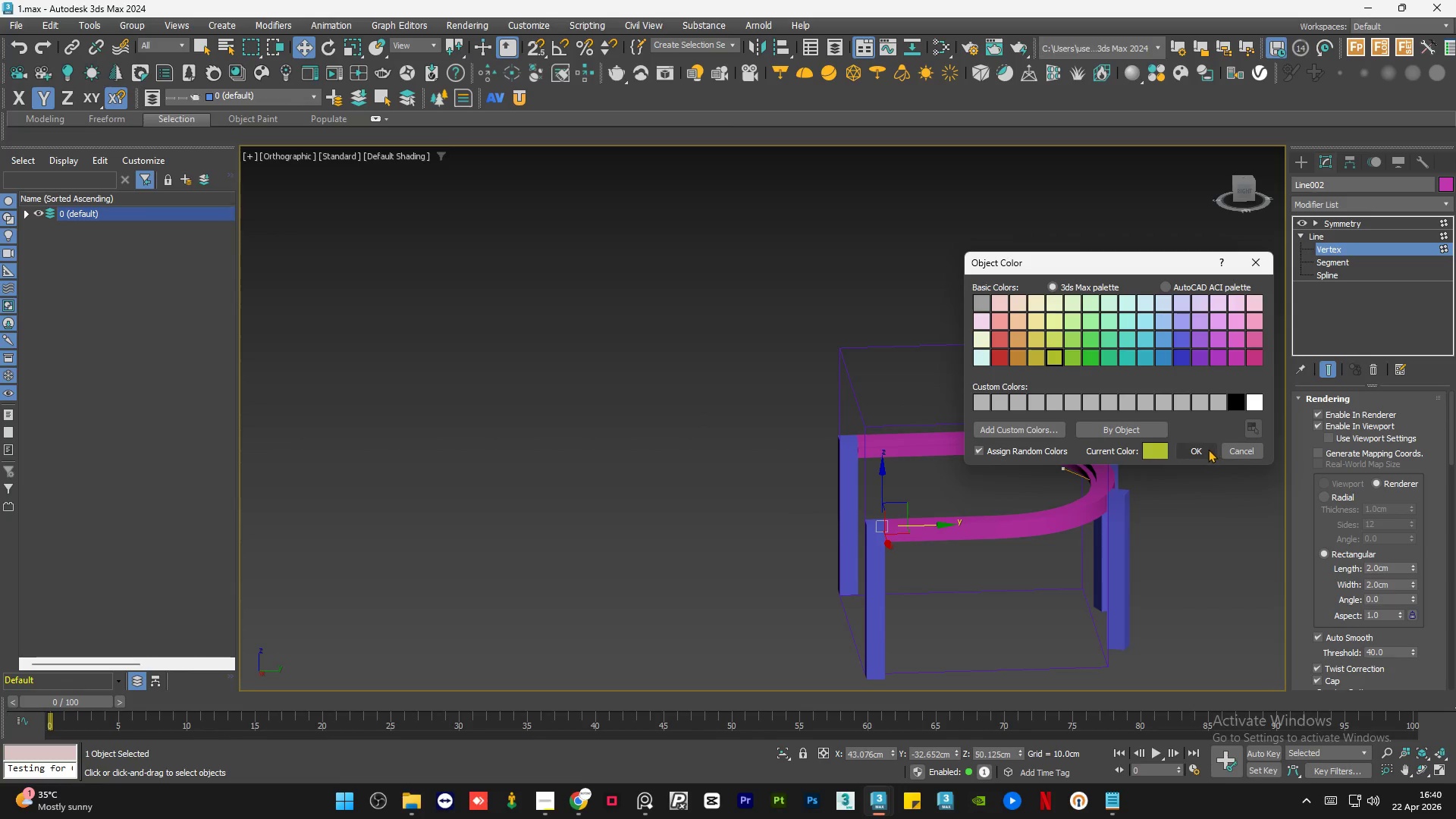 
left_click([1208, 449])
 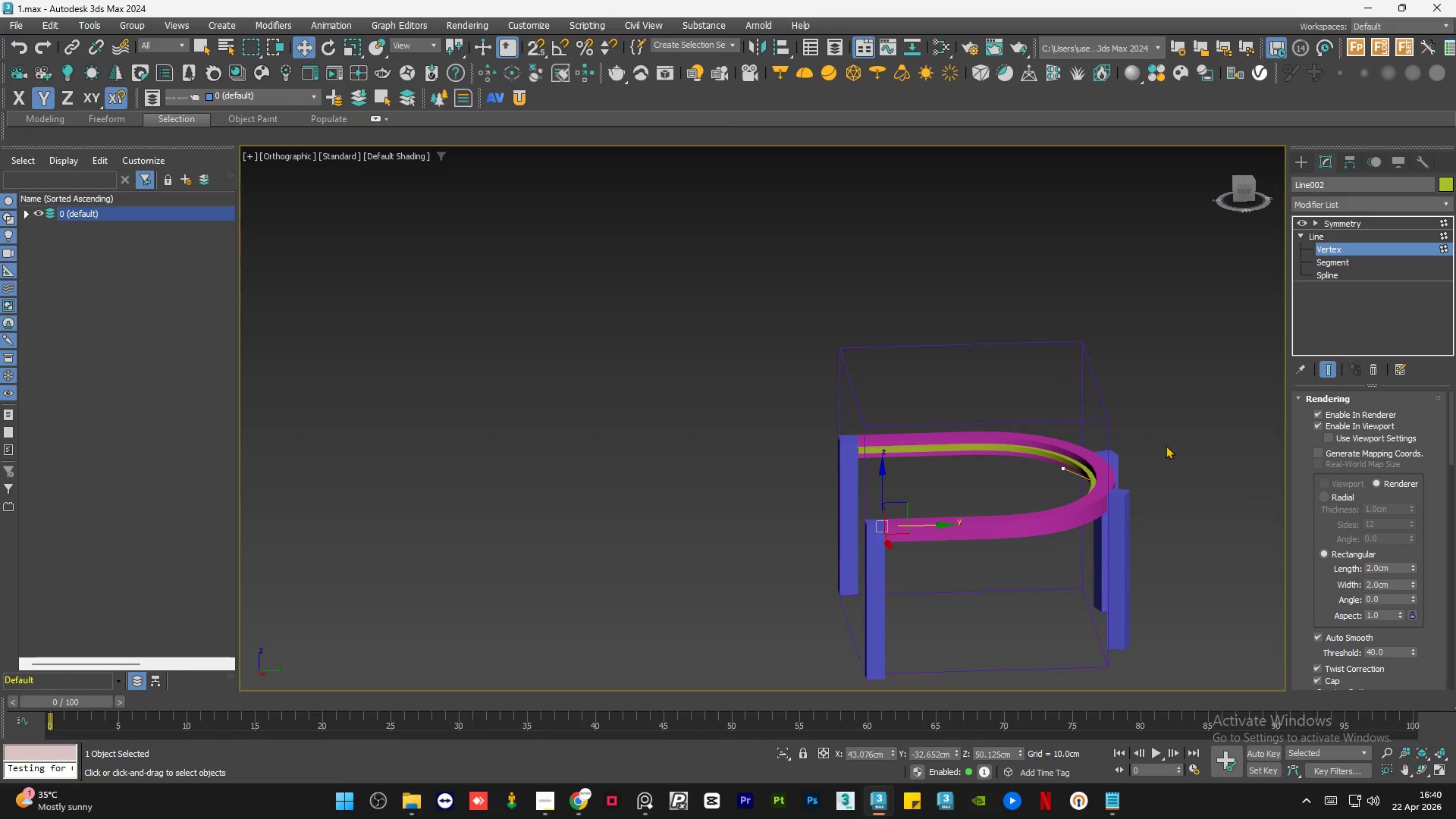 
left_click([1166, 439])
 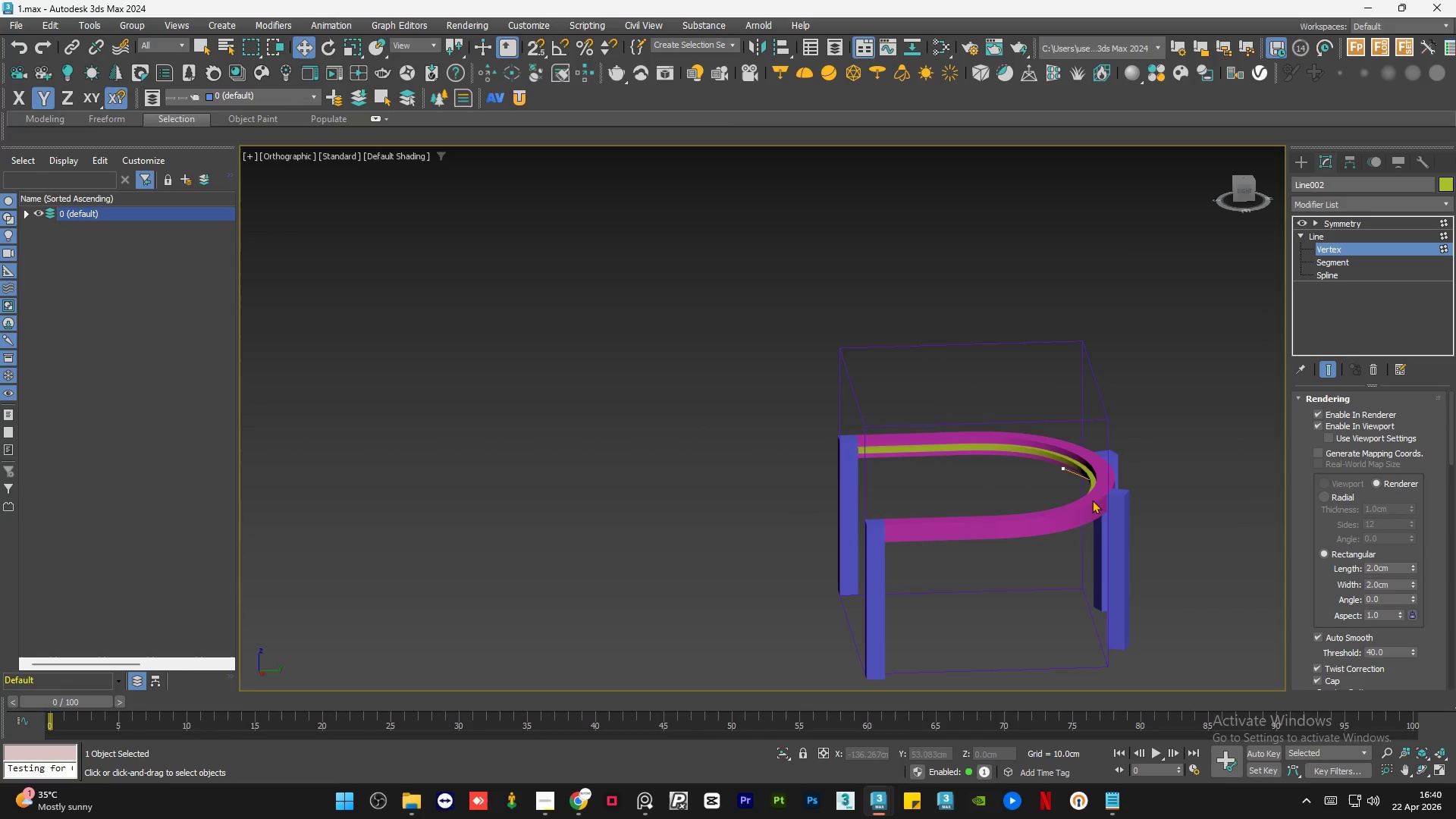 
left_click([1341, 233])
 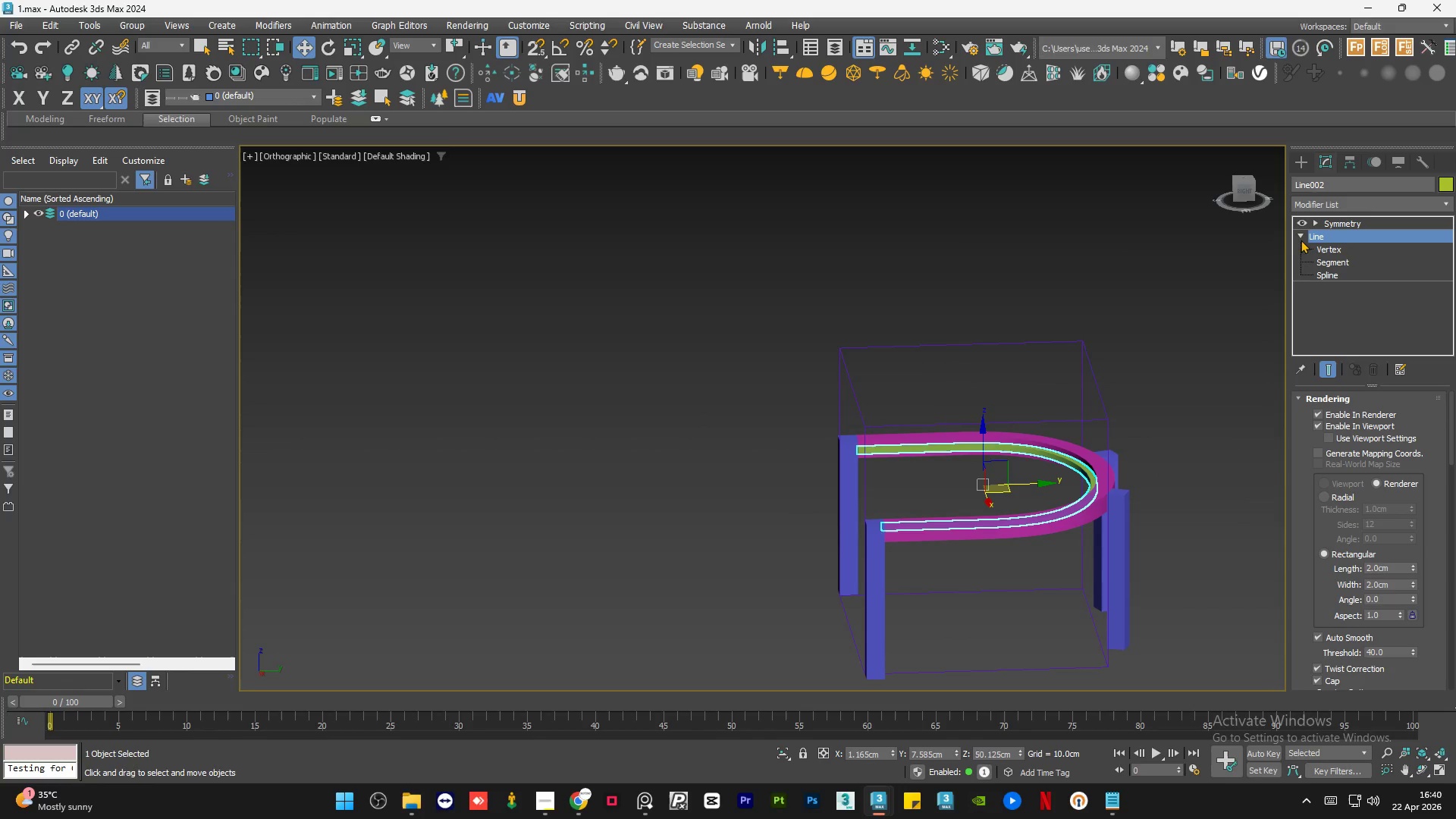 
left_click([1301, 236])
 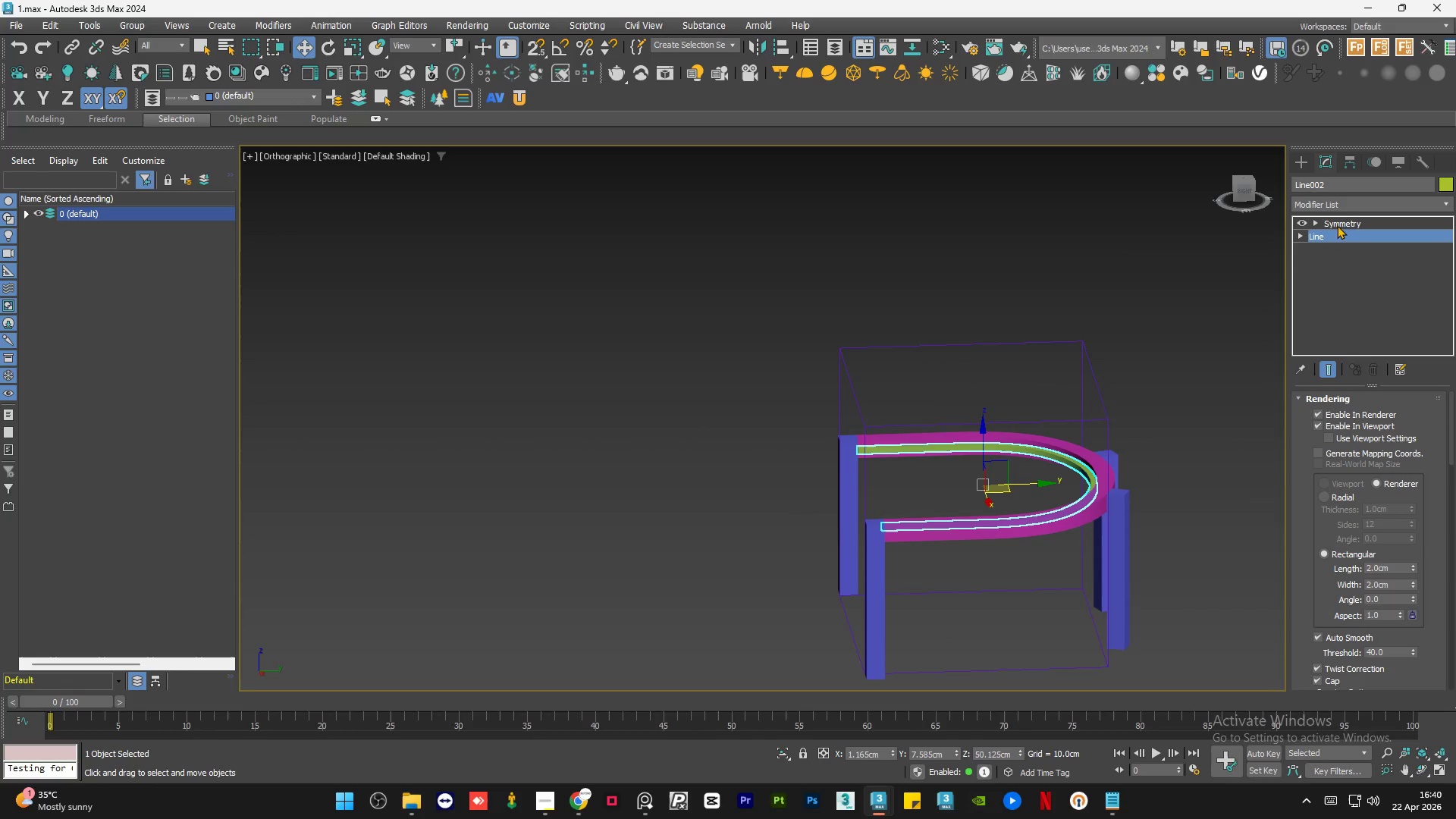 
left_click([1341, 222])
 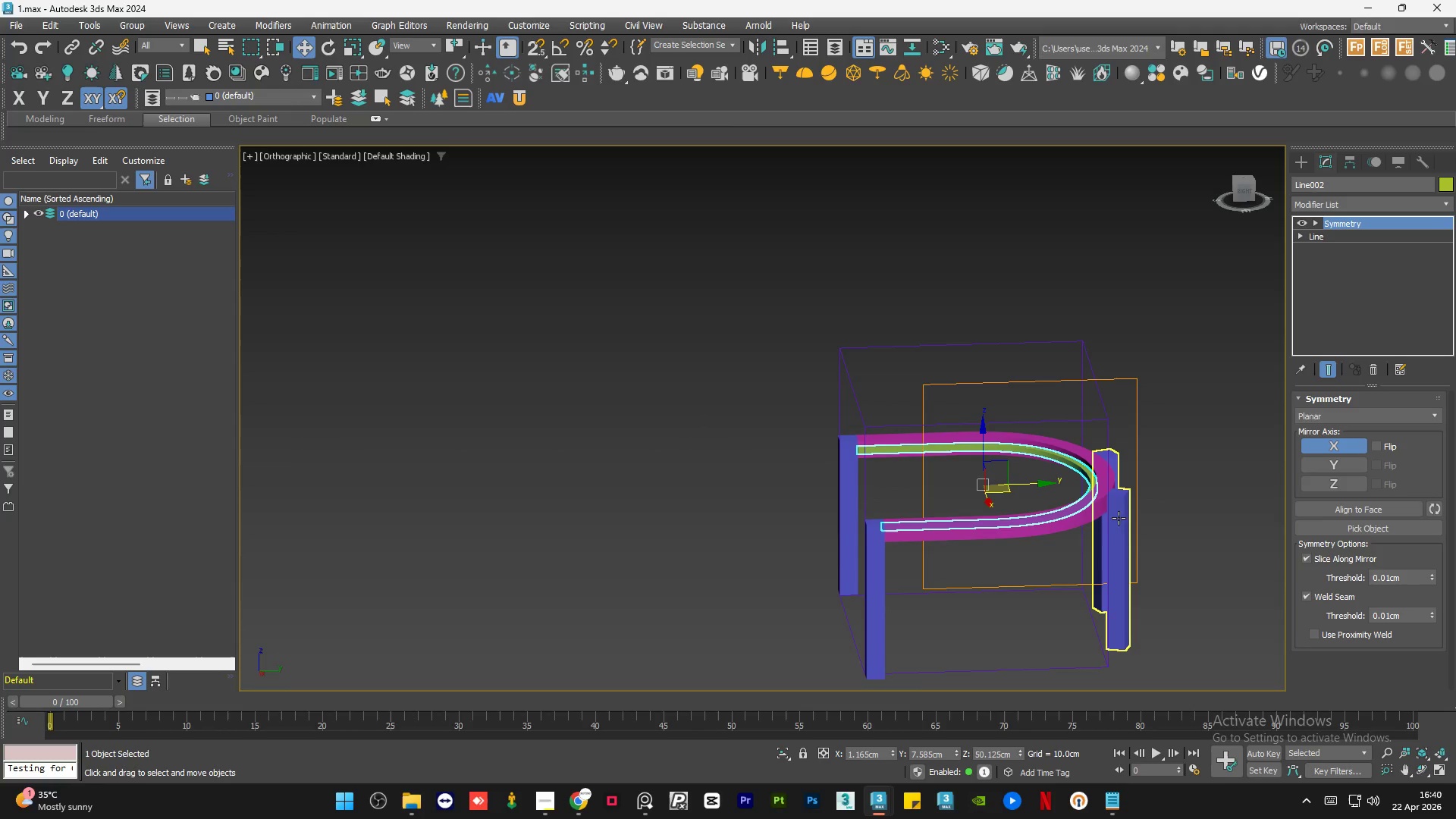 
left_click([1123, 518])
 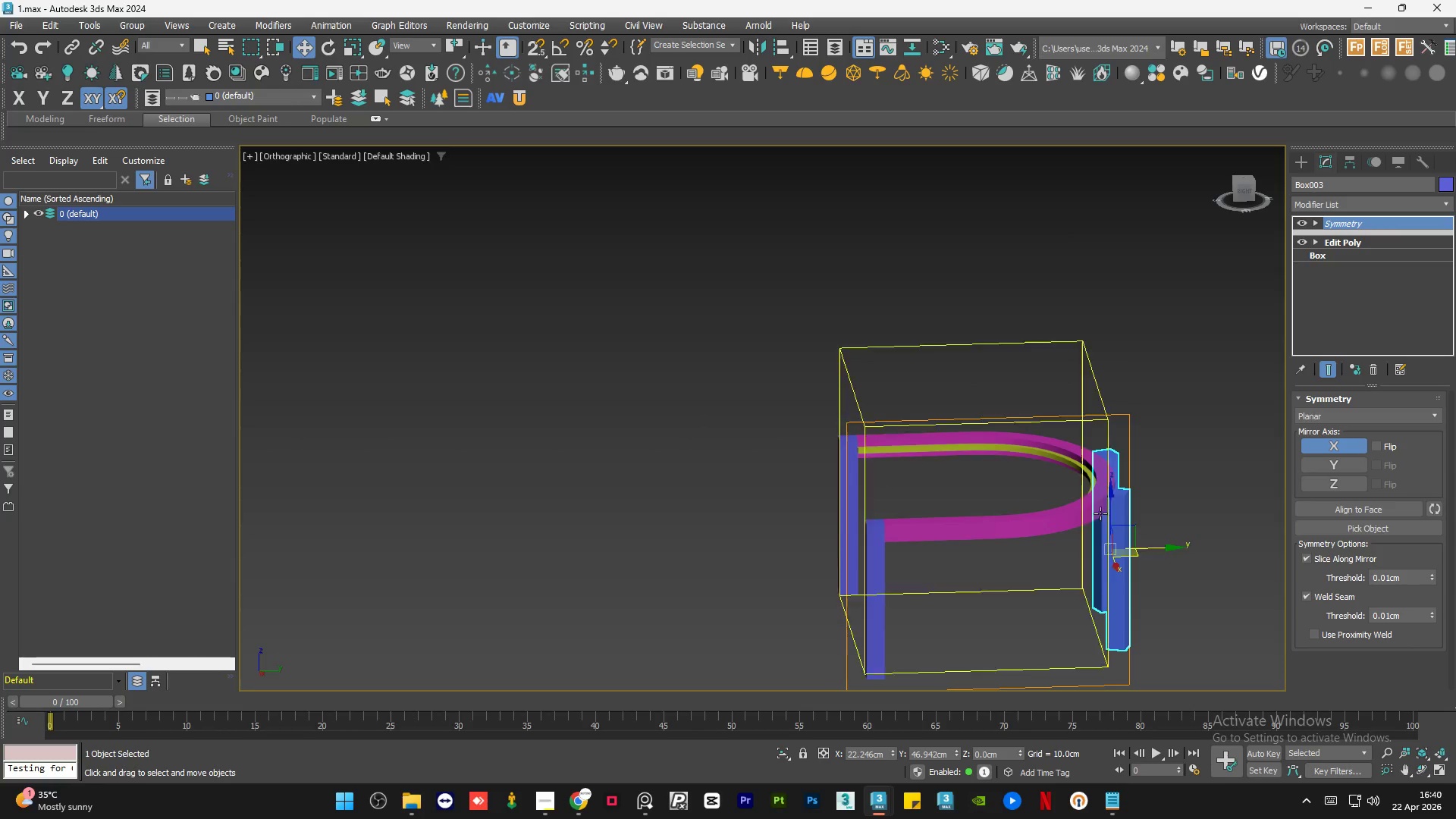 
hold_key(key=ControlLeft, duration=0.84)
left_click([1079, 515])
 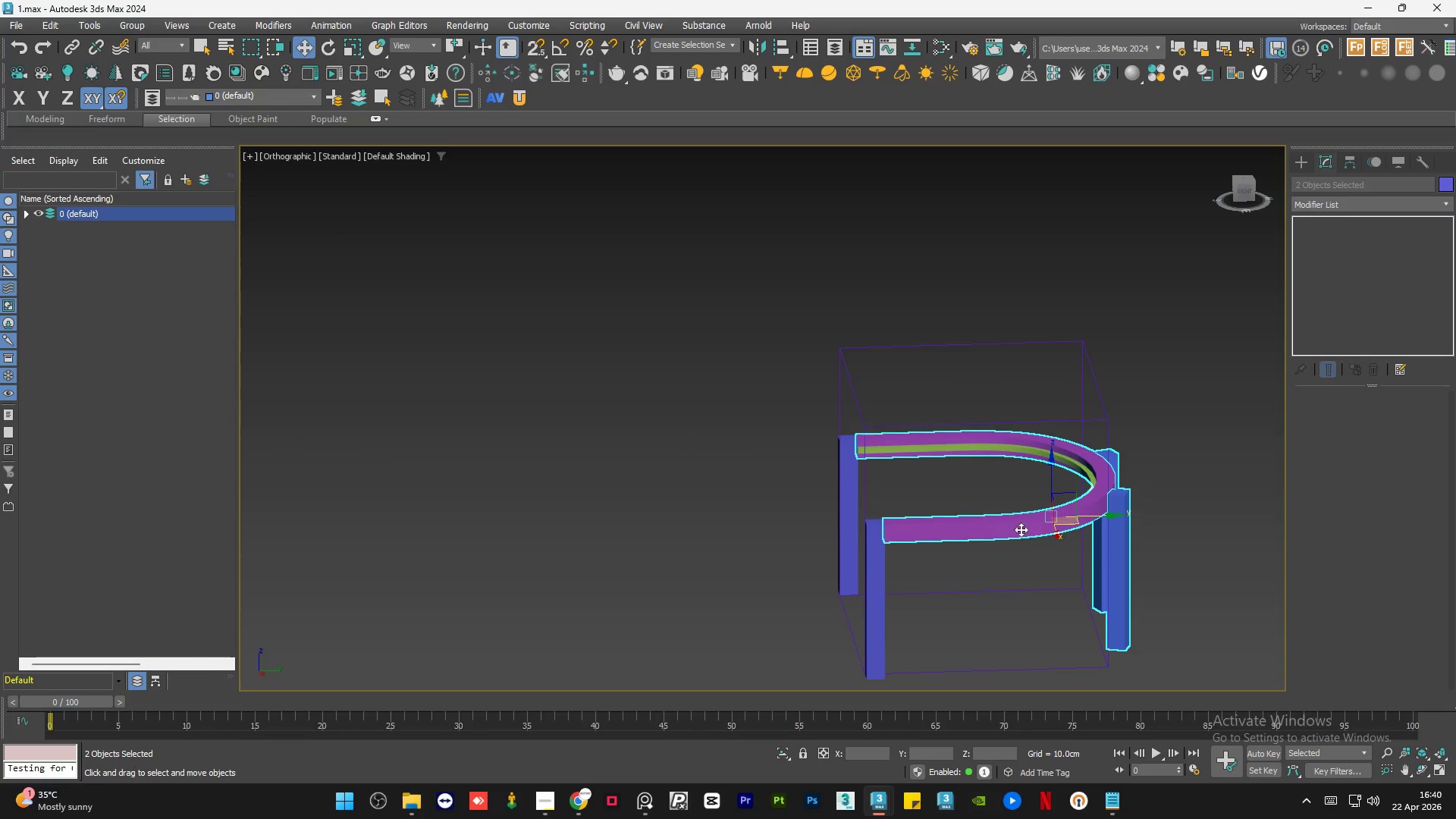 
hold_key(key=ControlLeft, duration=0.66)
left_click([875, 563])
 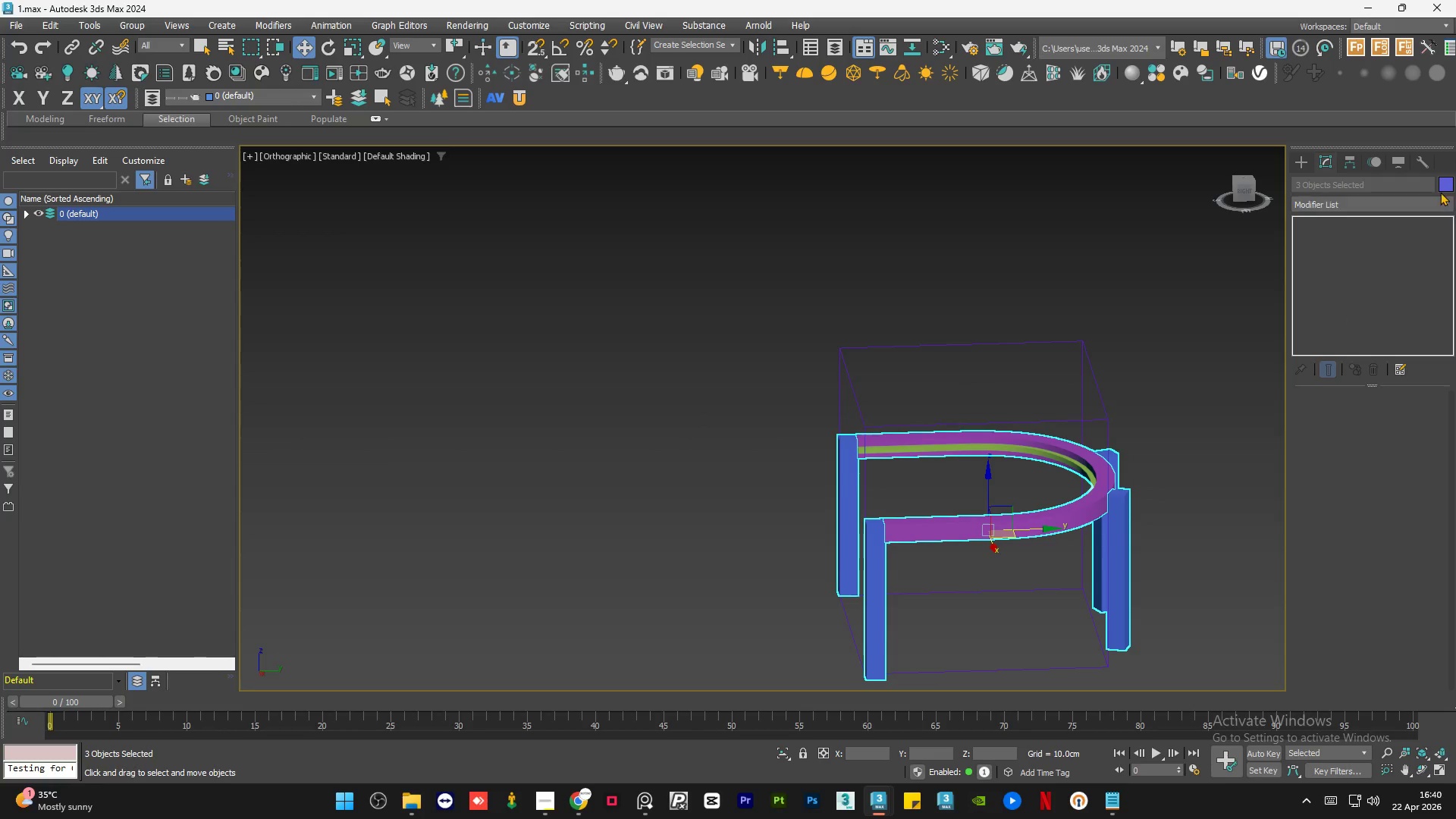 
left_click([1448, 183])
 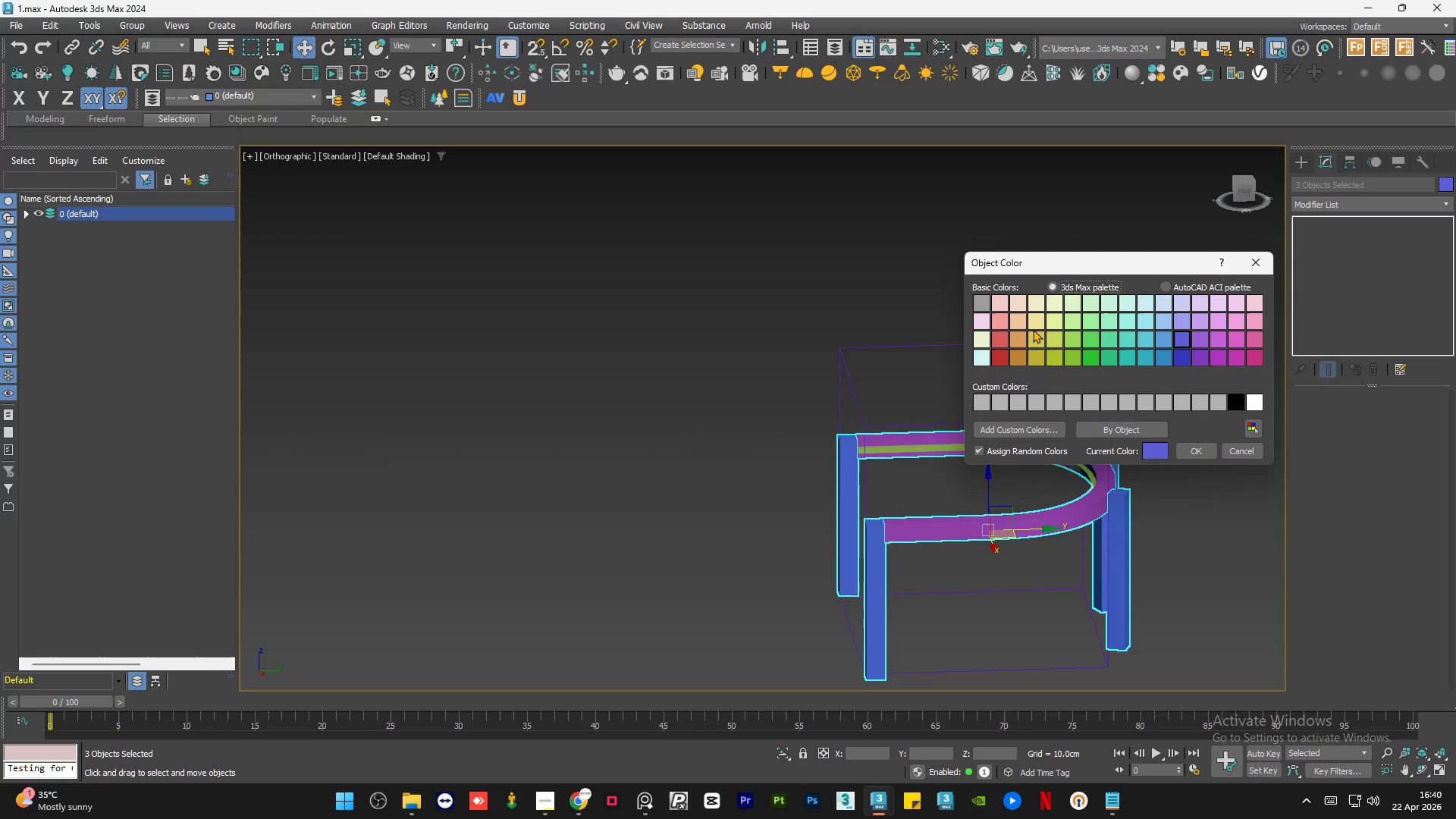 
left_click([1034, 322])
 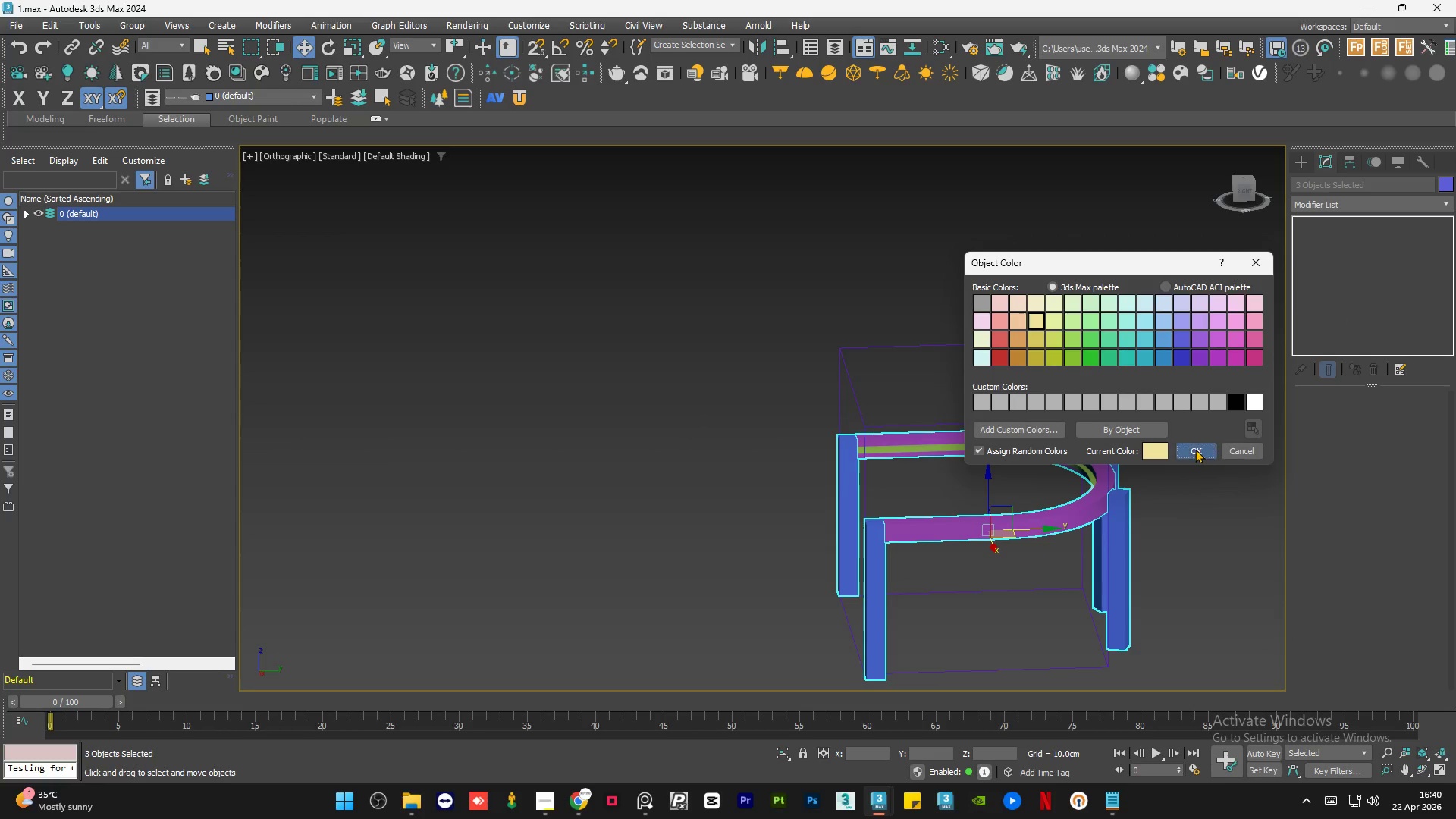 
double_click([1171, 410])
 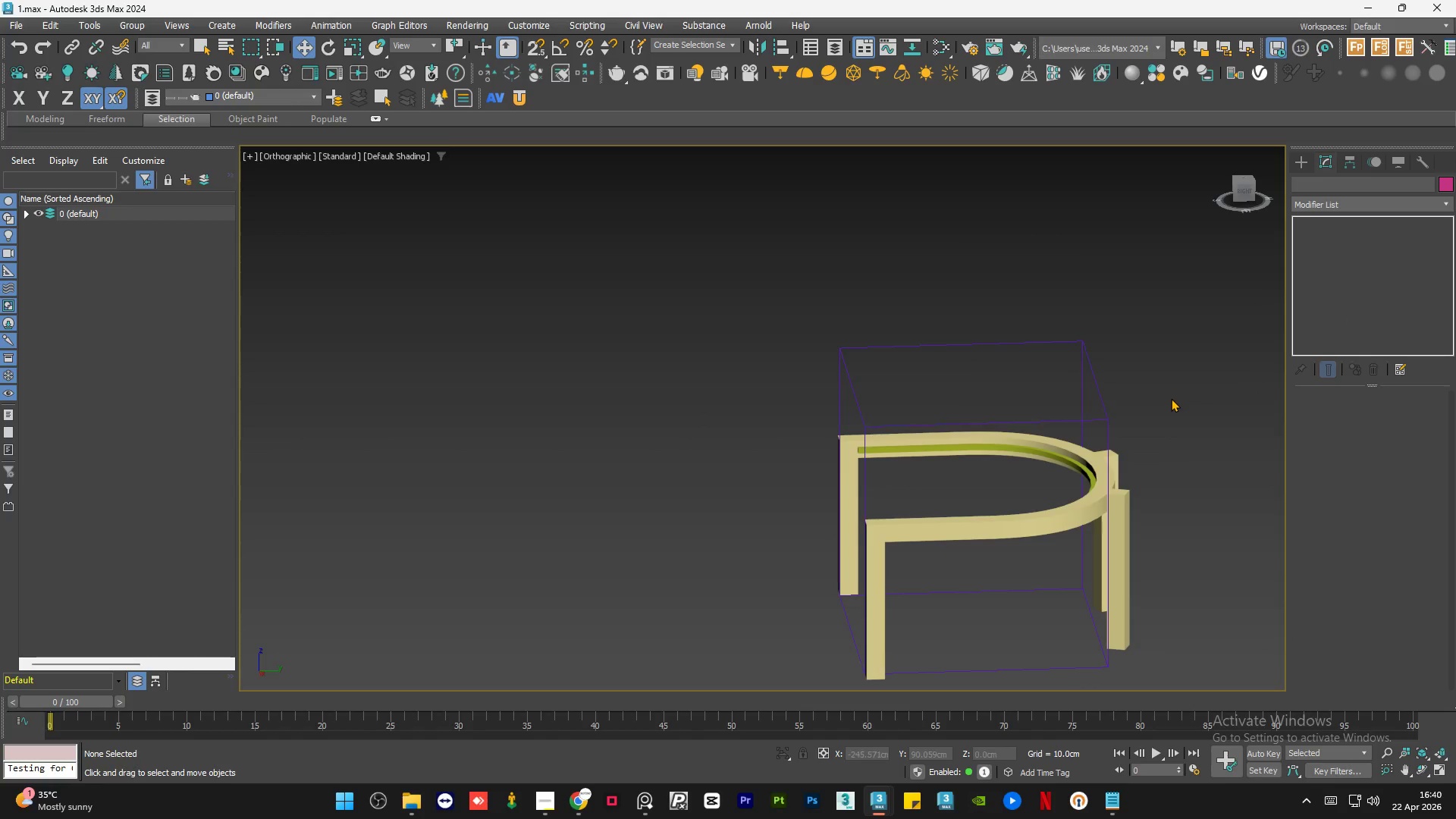 
key(Control+S)
 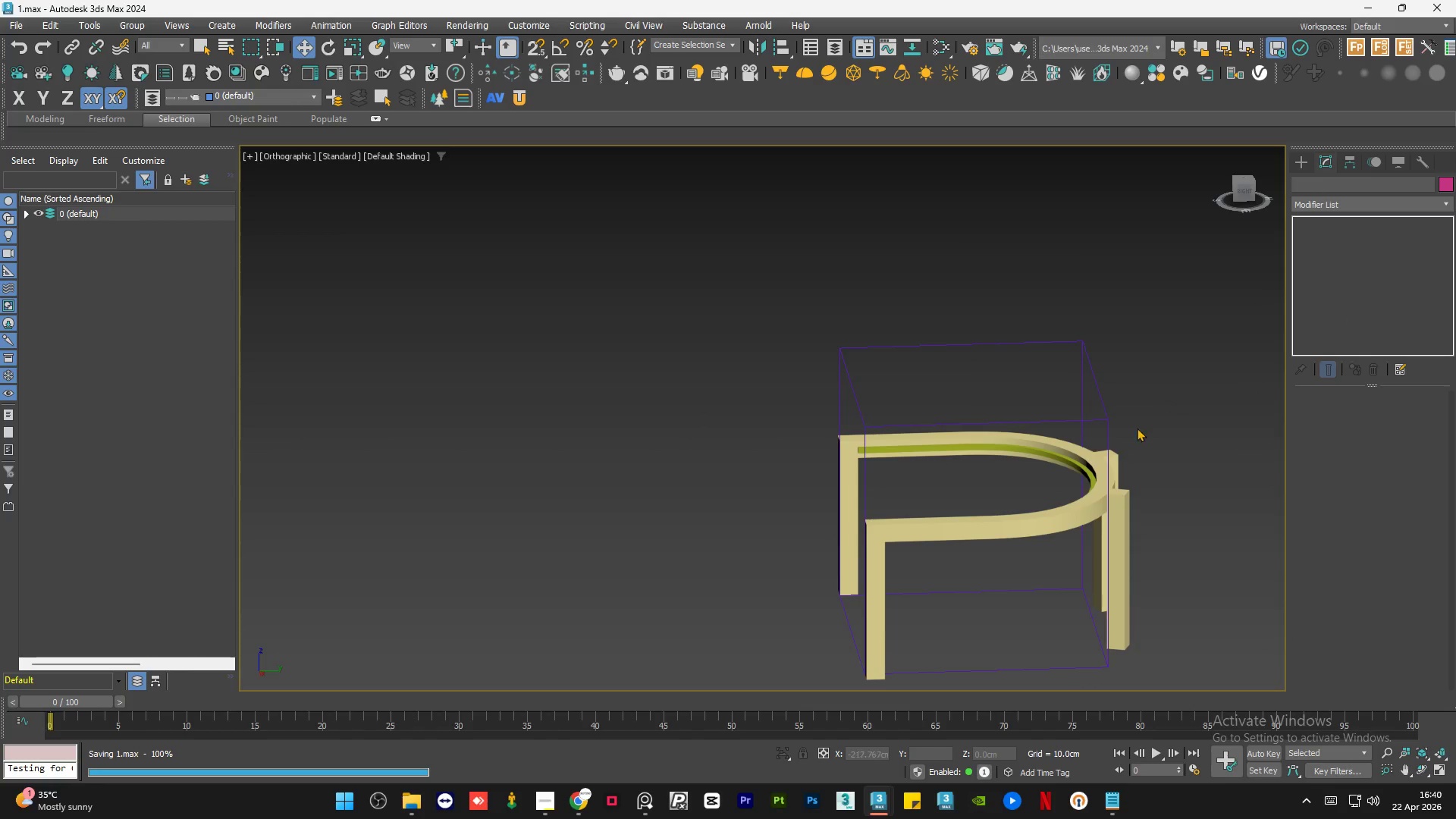 
hold_key(key=AltLeft, duration=0.78)
 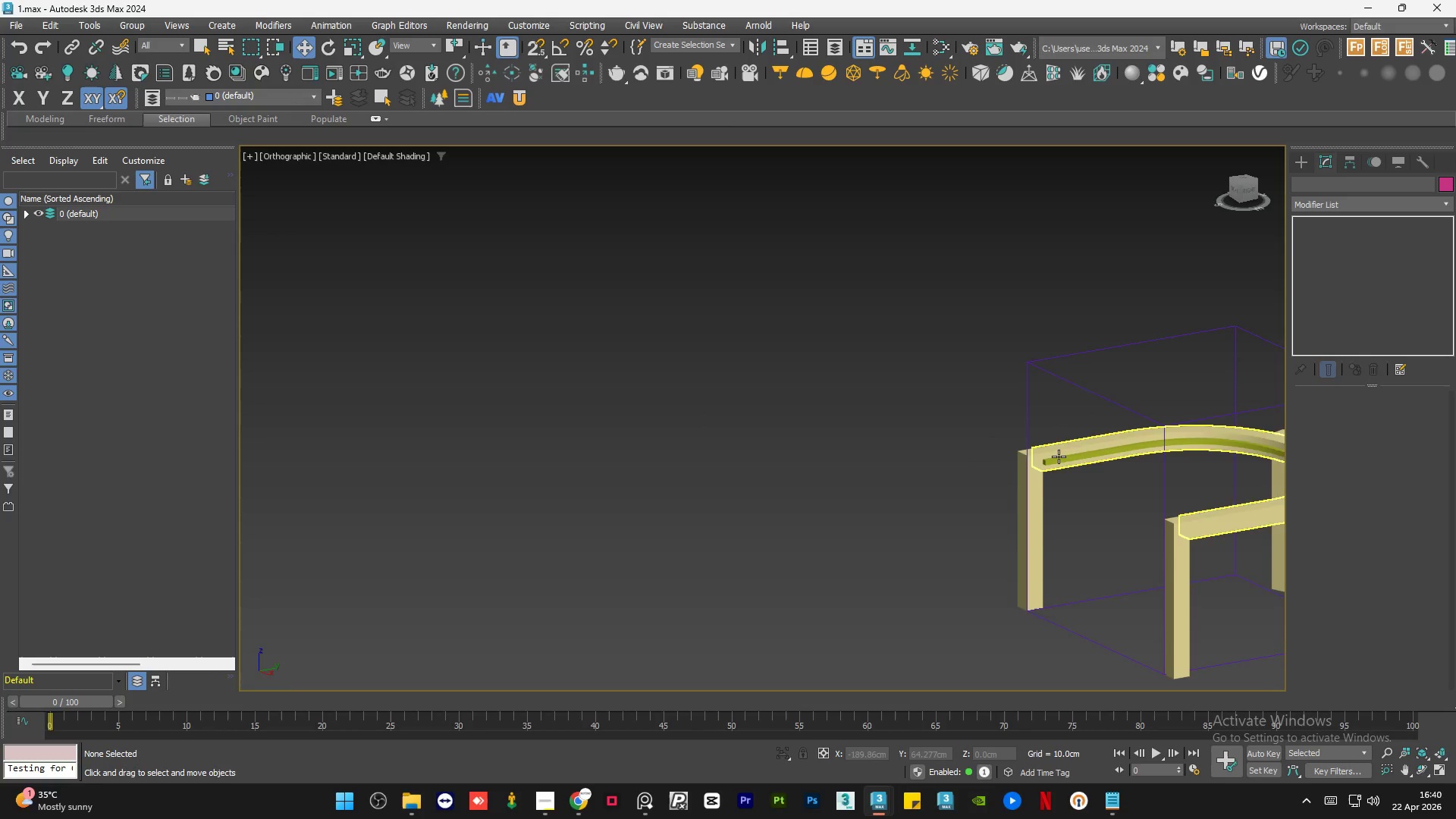 
left_click([1058, 462])
 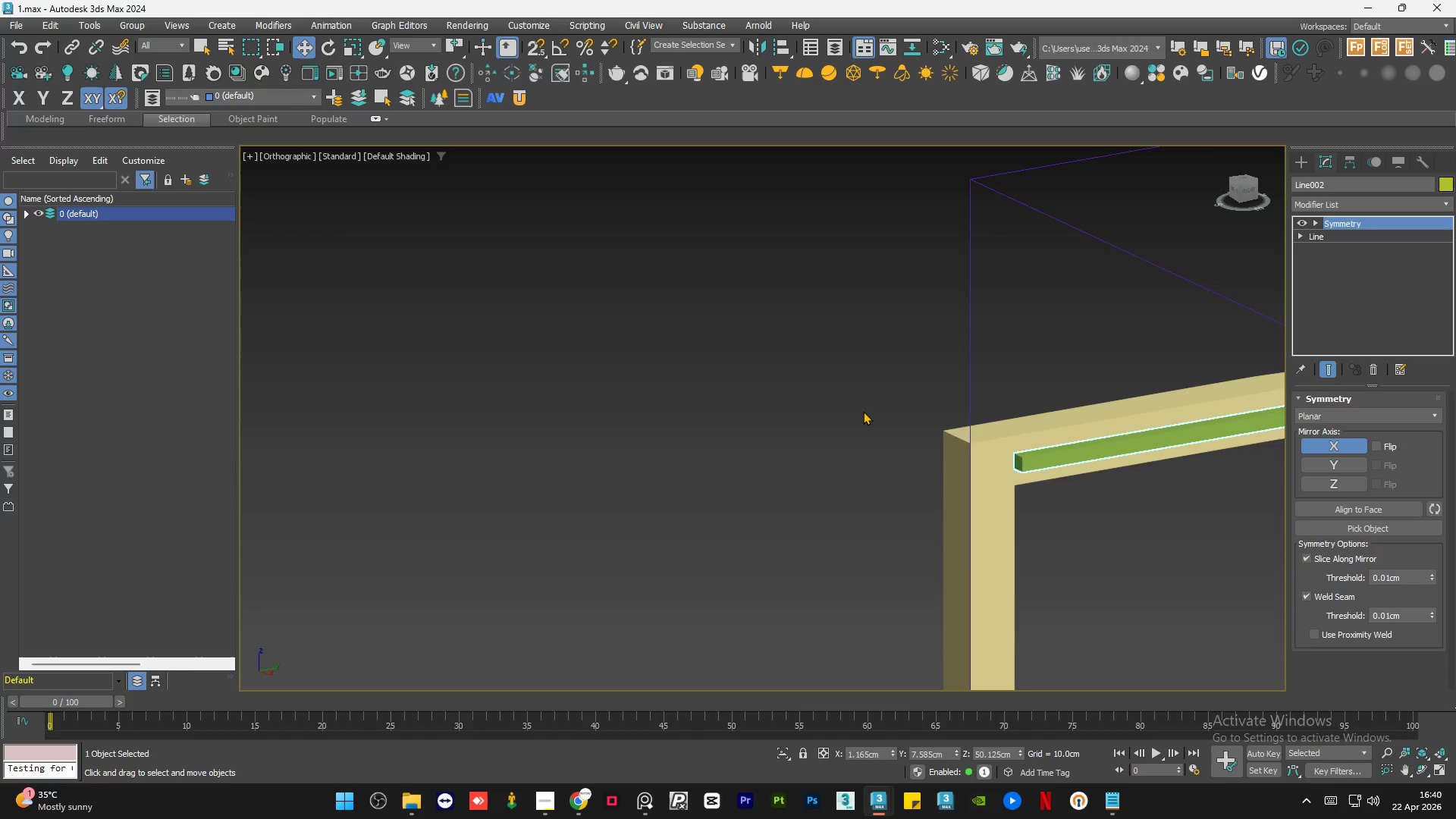 
scroll: coordinate [1058, 462], scroll_direction: up, amount: 3.0
 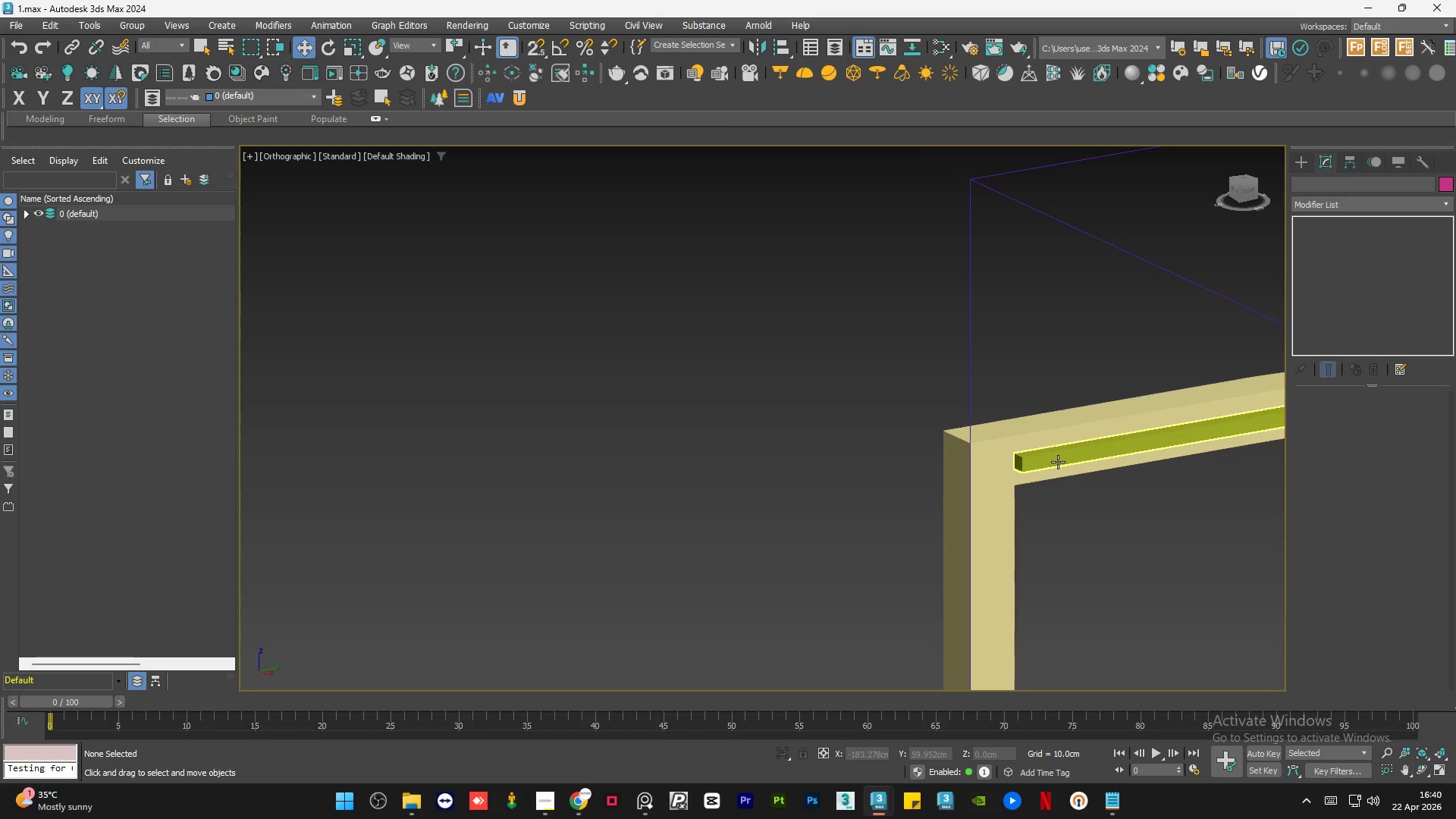 
hold_key(key=AltLeft, duration=0.52)
 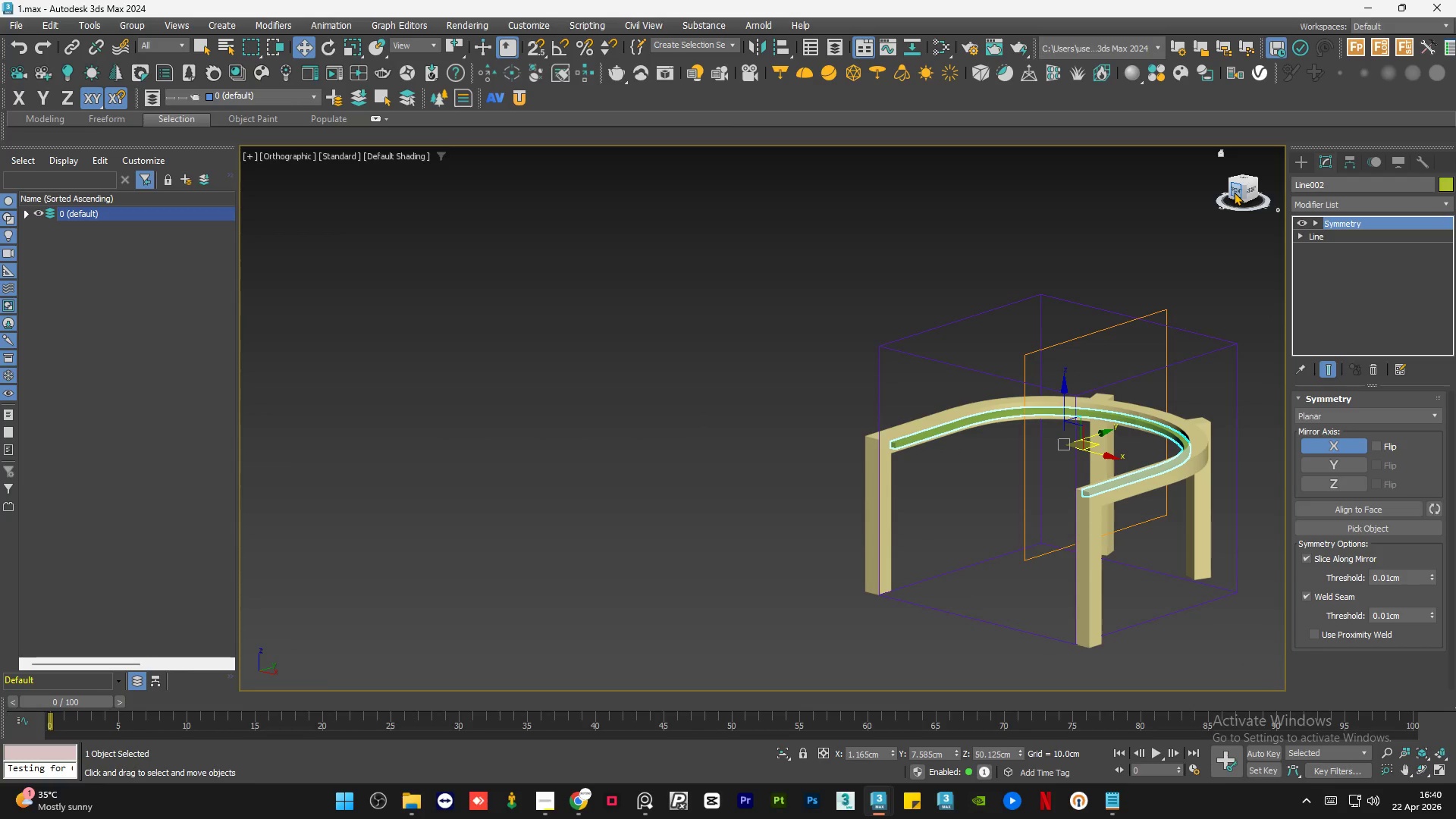 
scroll: coordinate [836, 413], scroll_direction: down, amount: 3.0
 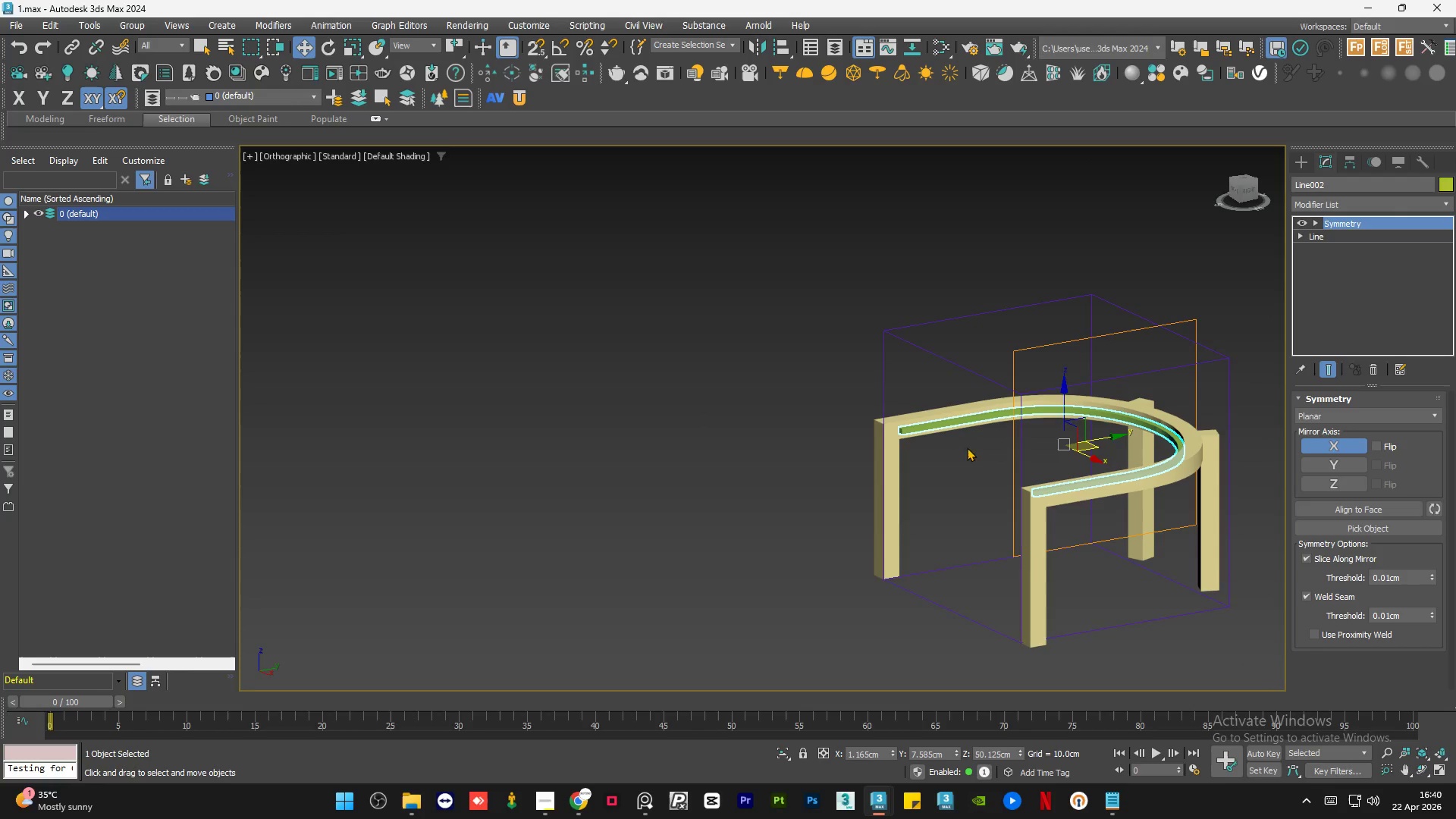 
wait(12.12)
 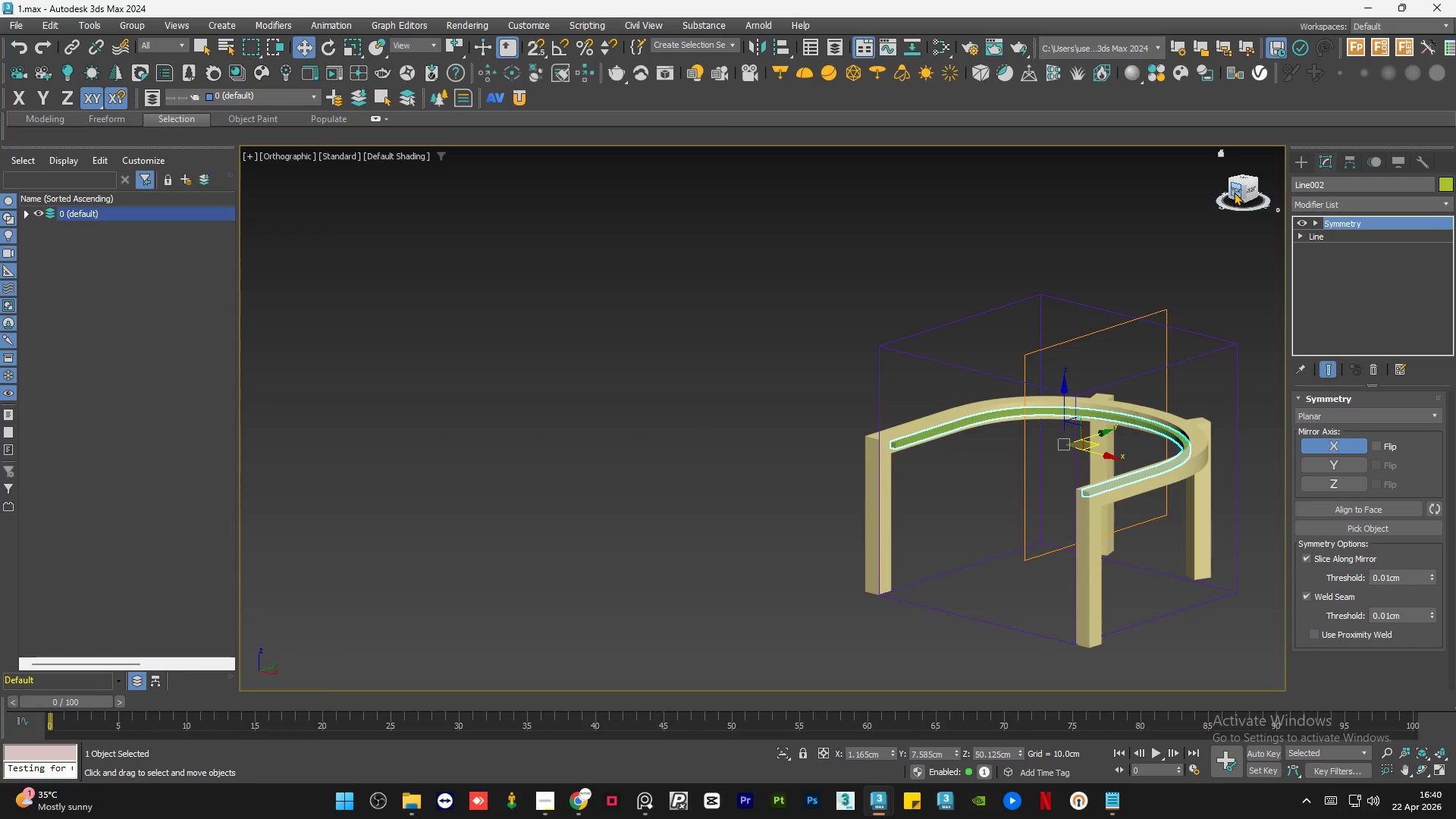 
left_click([1234, 192])
 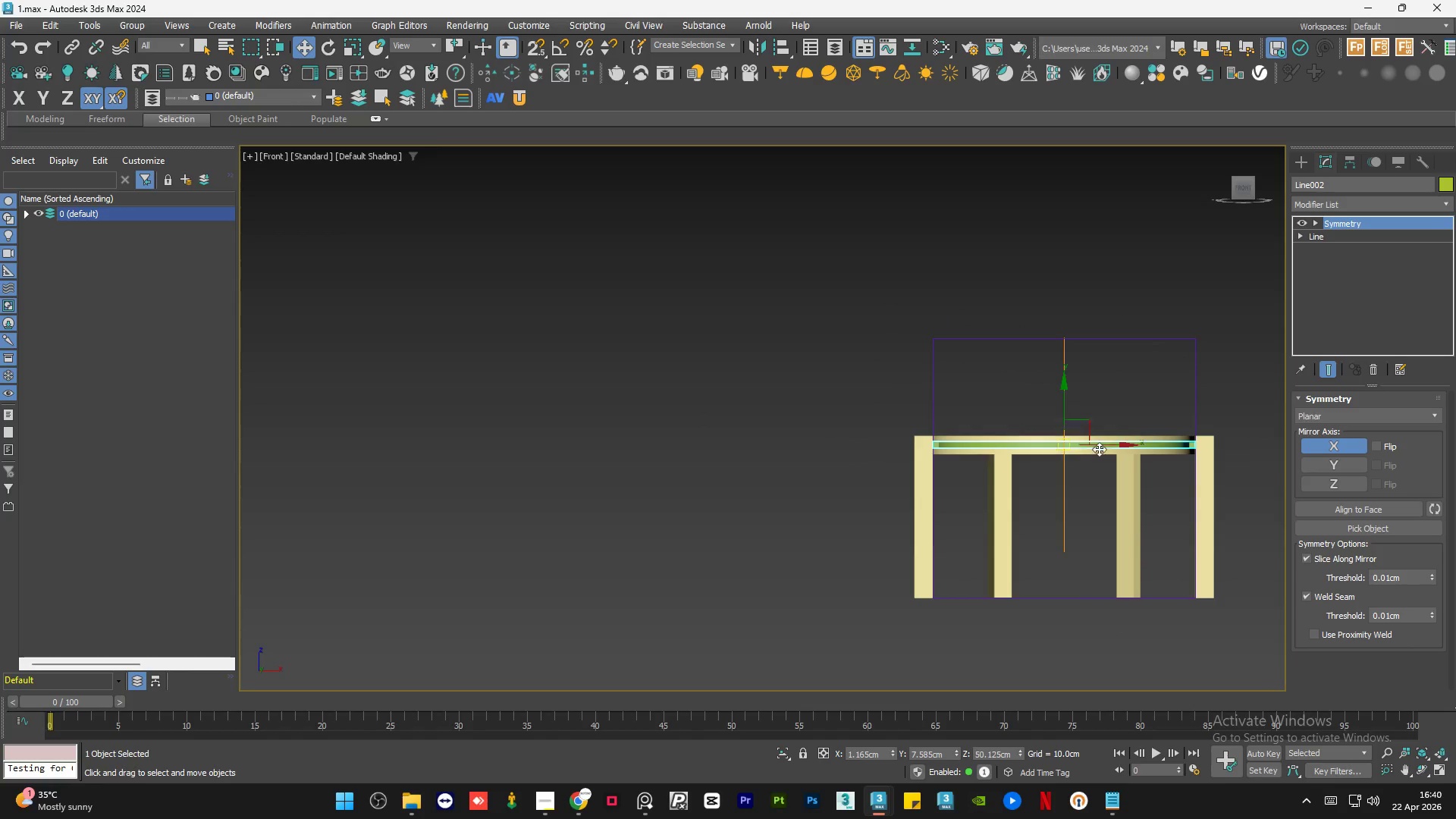 
scroll: coordinate [1175, 444], scroll_direction: up, amount: 2.0
 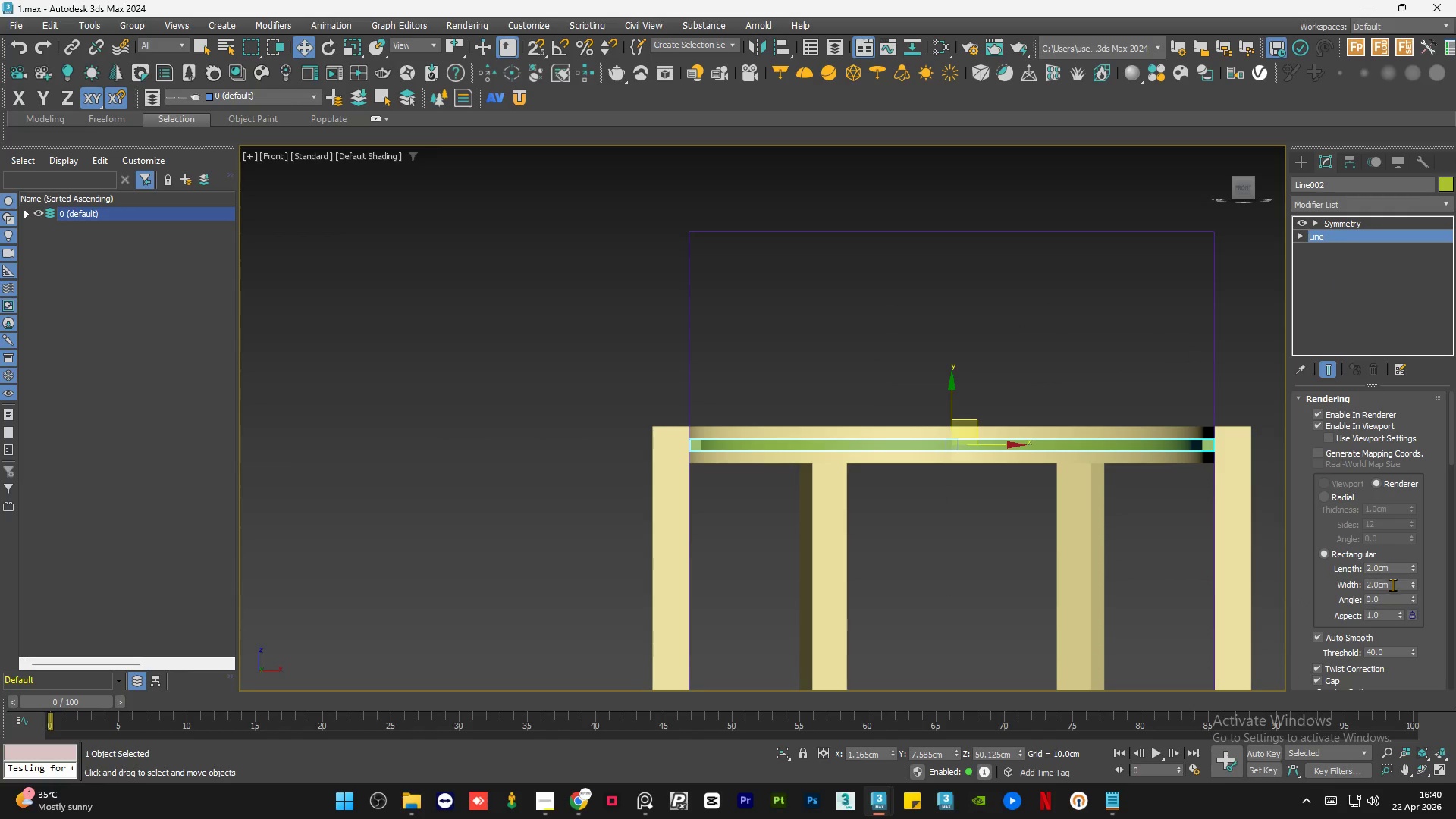 
wait(6.4)
 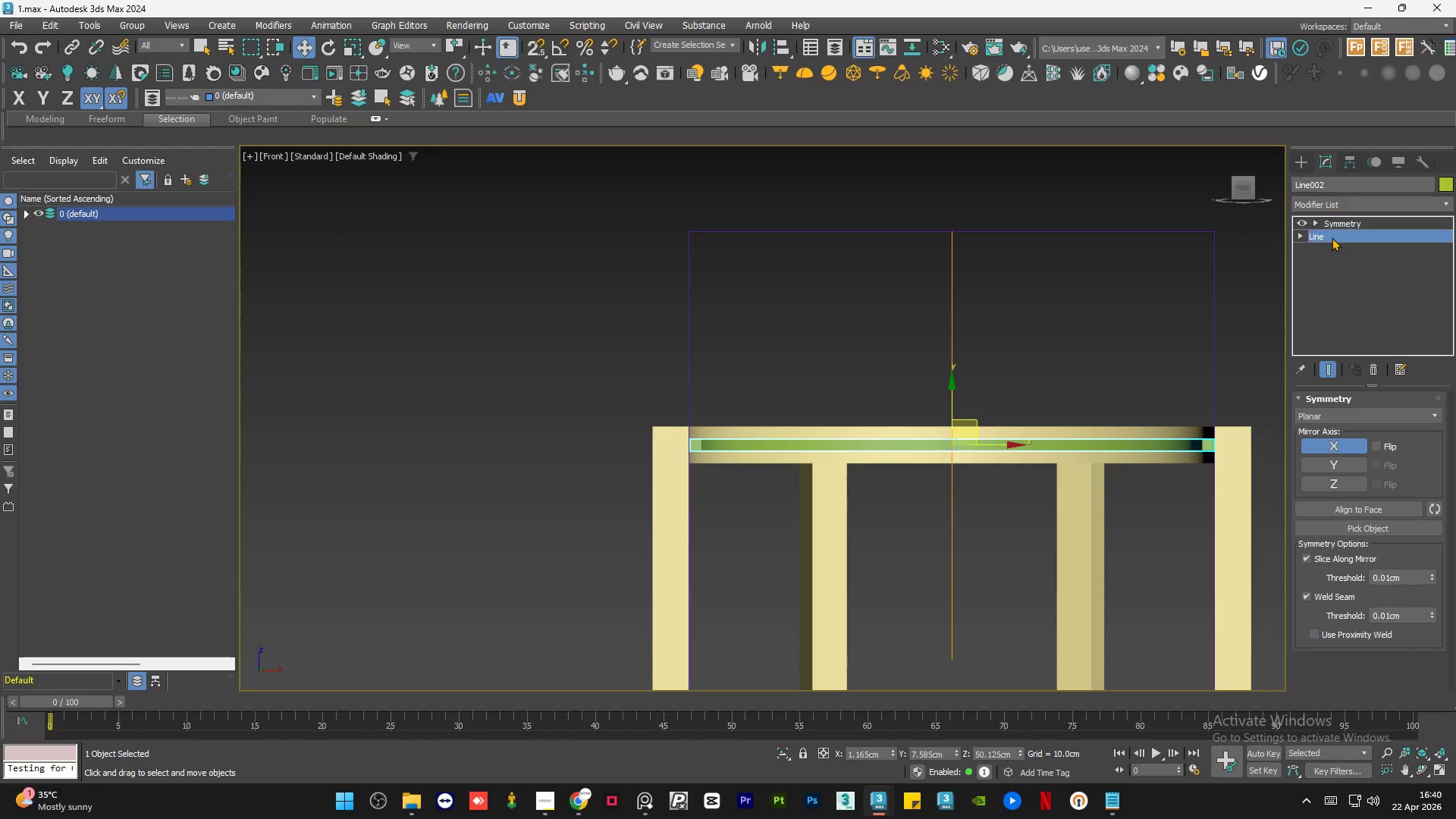 
left_click_drag(start_coordinate=[1449, 447], to_coordinate=[1455, 435])
 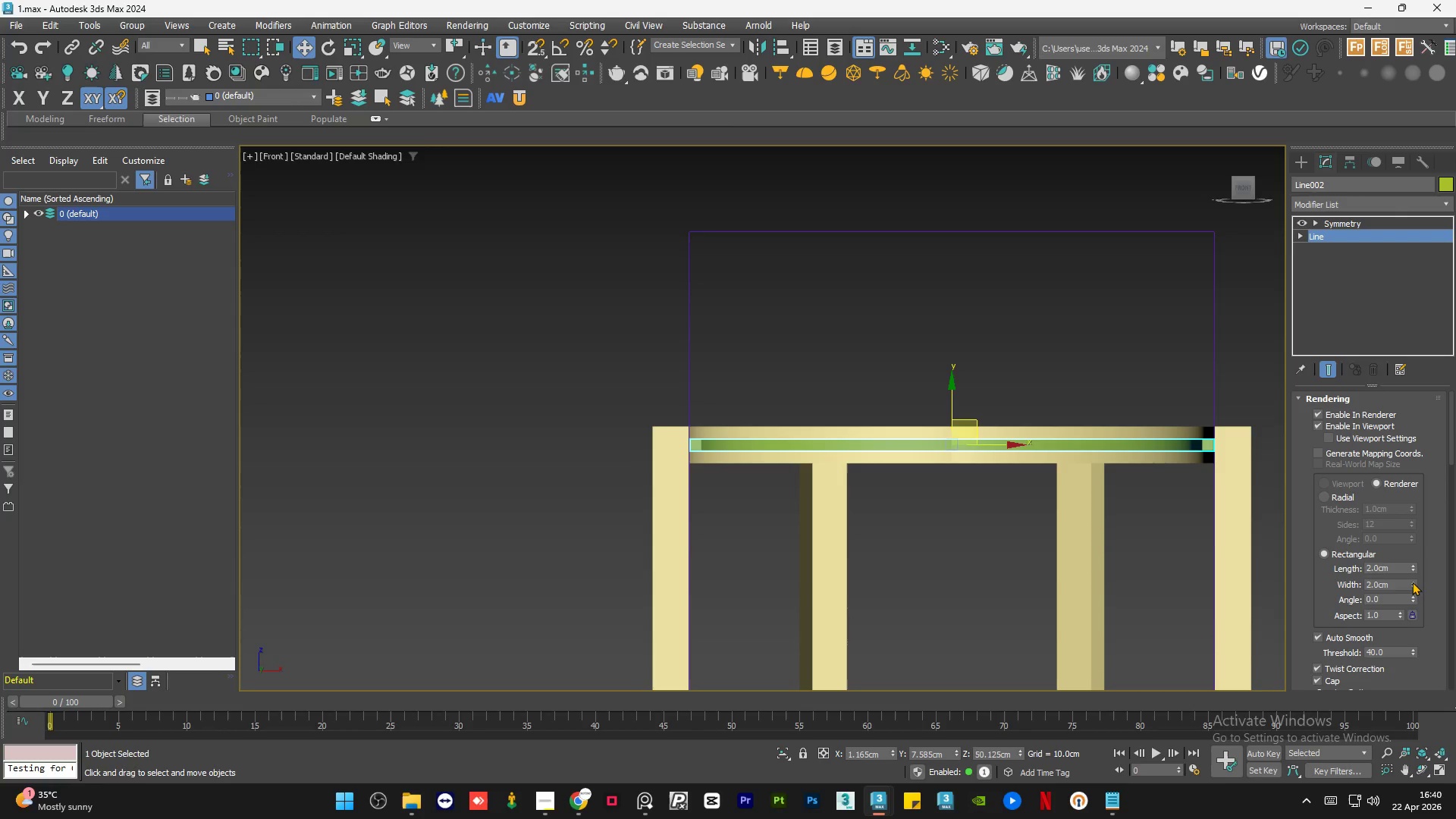 
left_click_drag(start_coordinate=[1412, 582], to_coordinate=[1413, 515])
 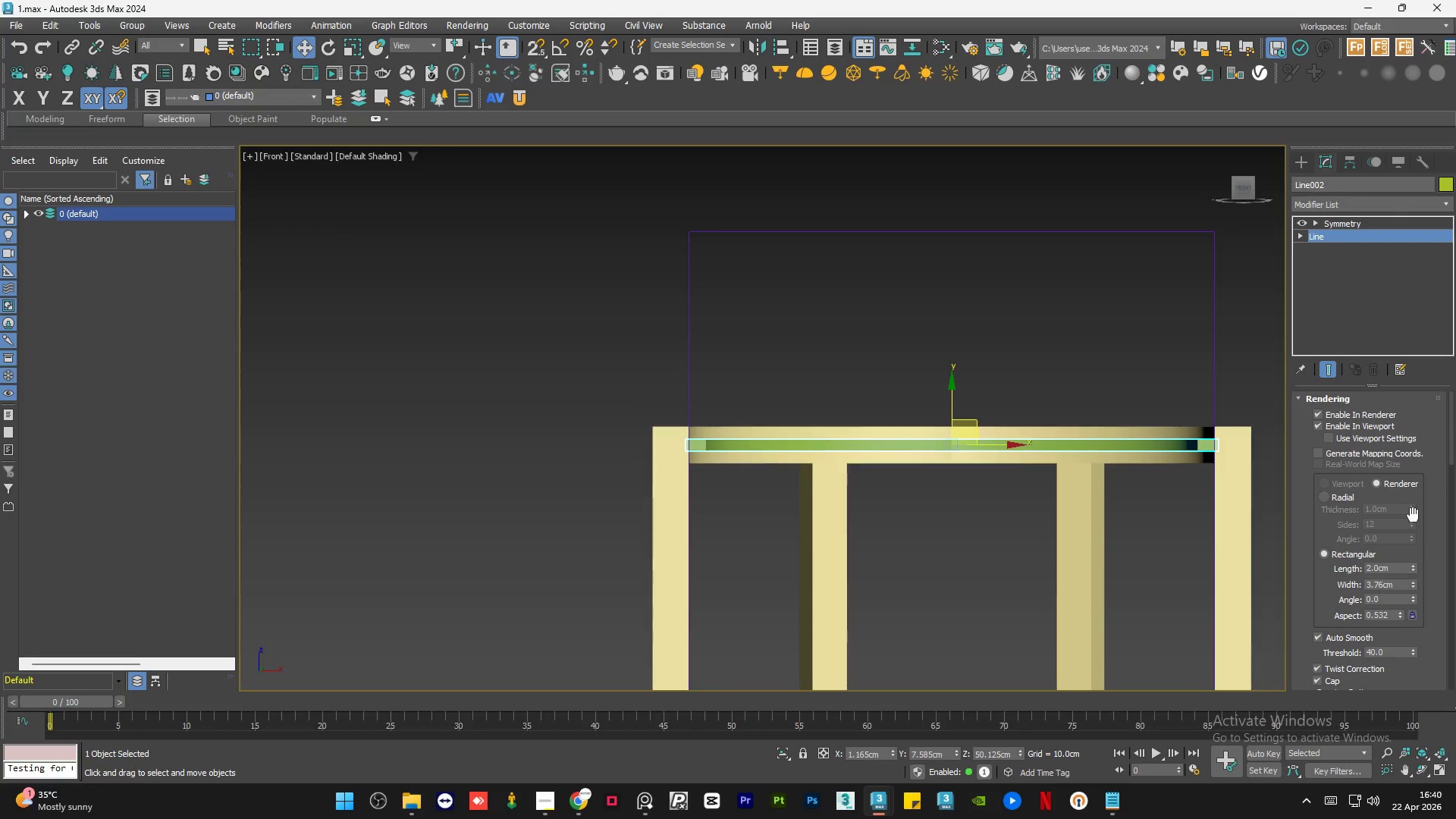 
key(Control+Z)
 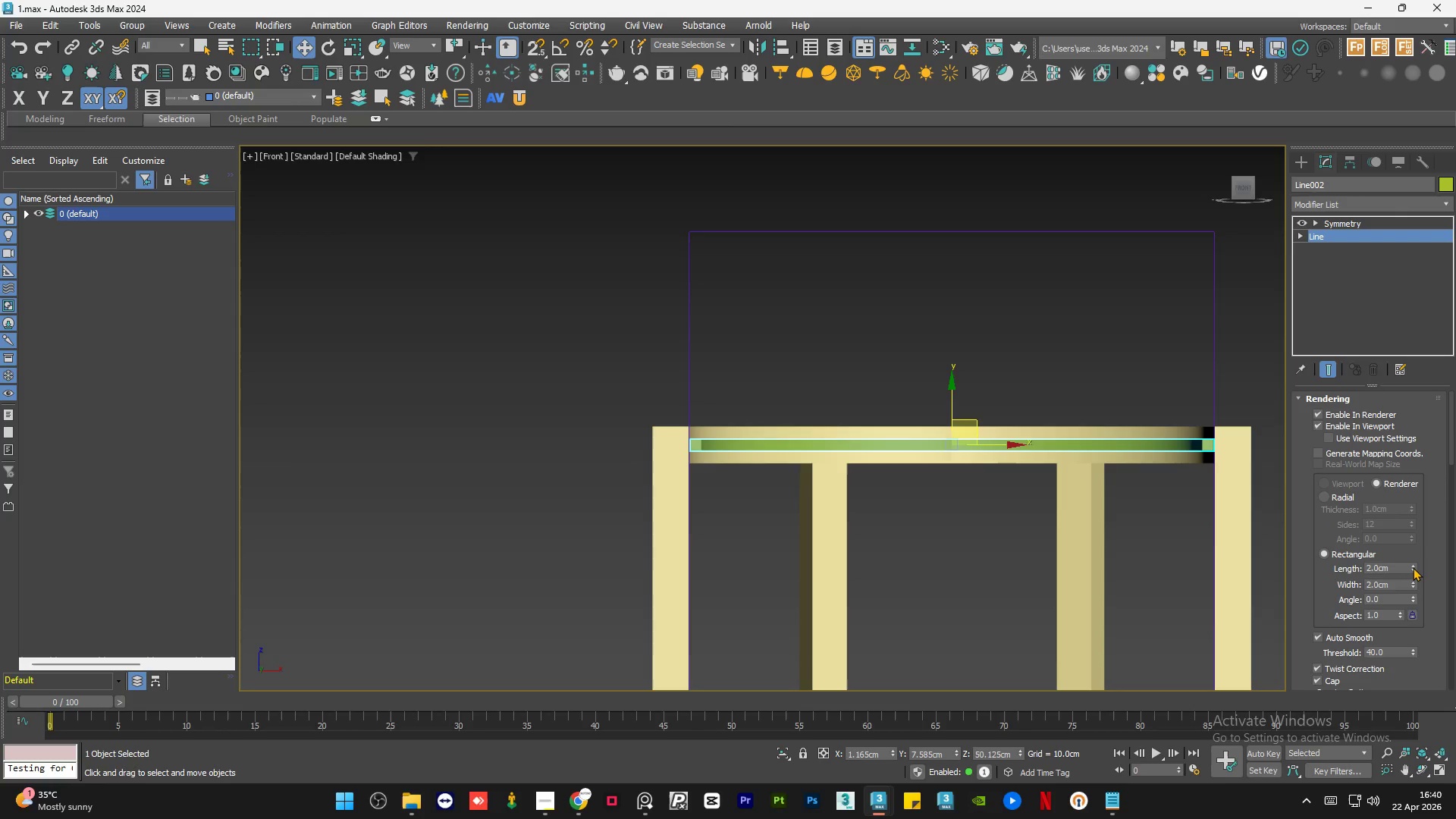 
left_click_drag(start_coordinate=[1413, 566], to_coordinate=[1363, 150])
 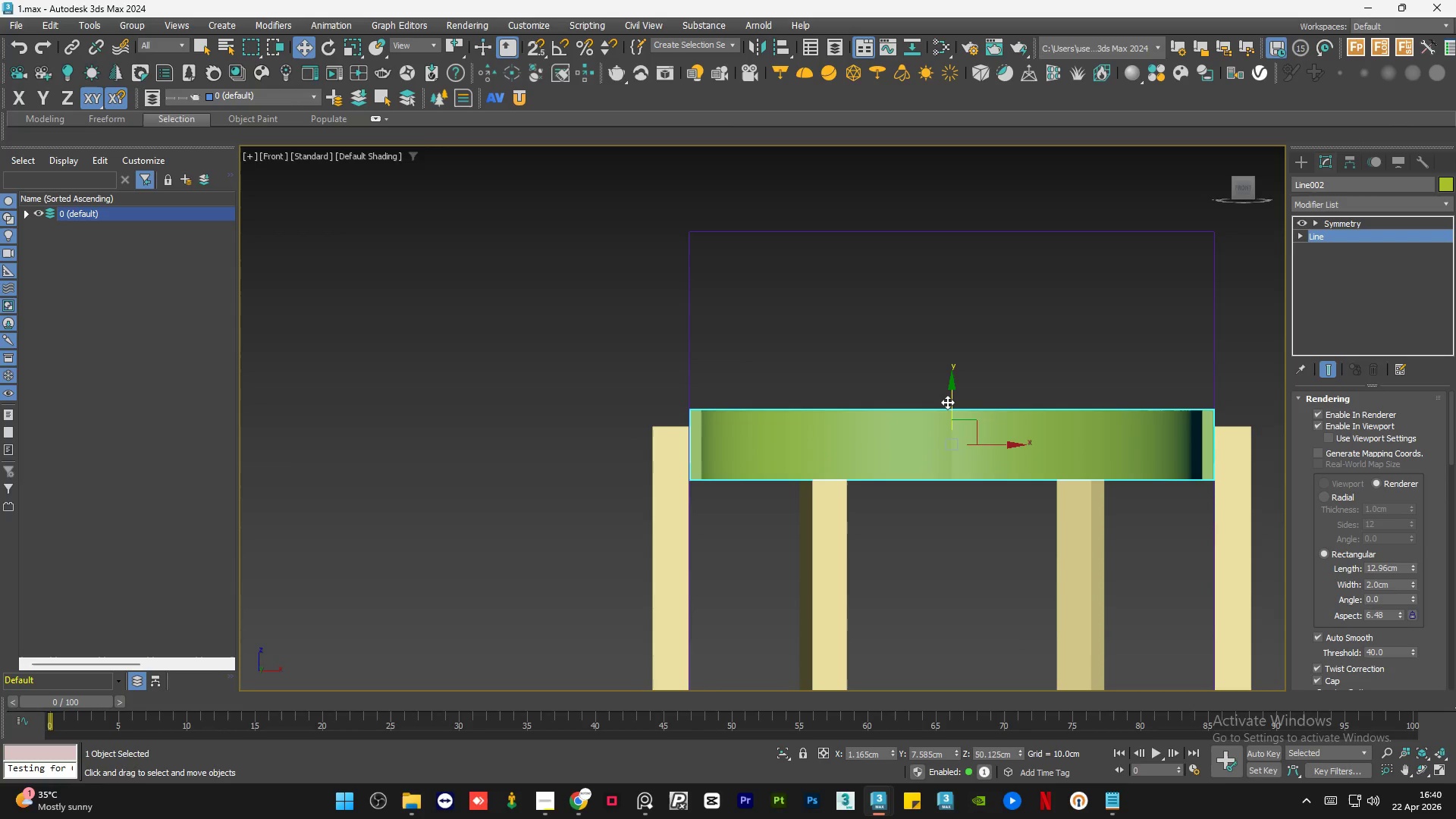 
left_click_drag(start_coordinate=[947, 401], to_coordinate=[943, 420])
 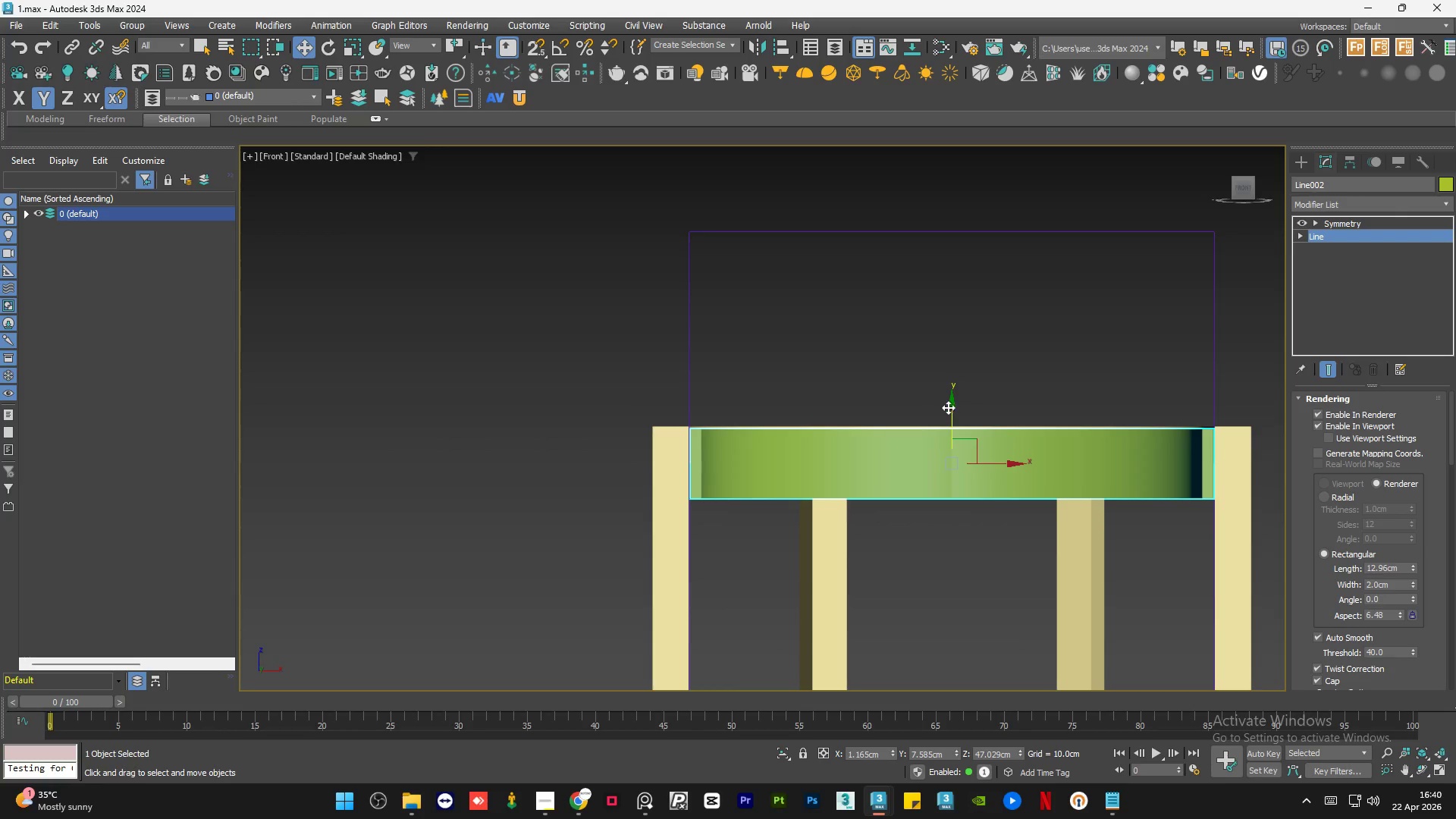 
left_click_drag(start_coordinate=[949, 407], to_coordinate=[956, 376])
 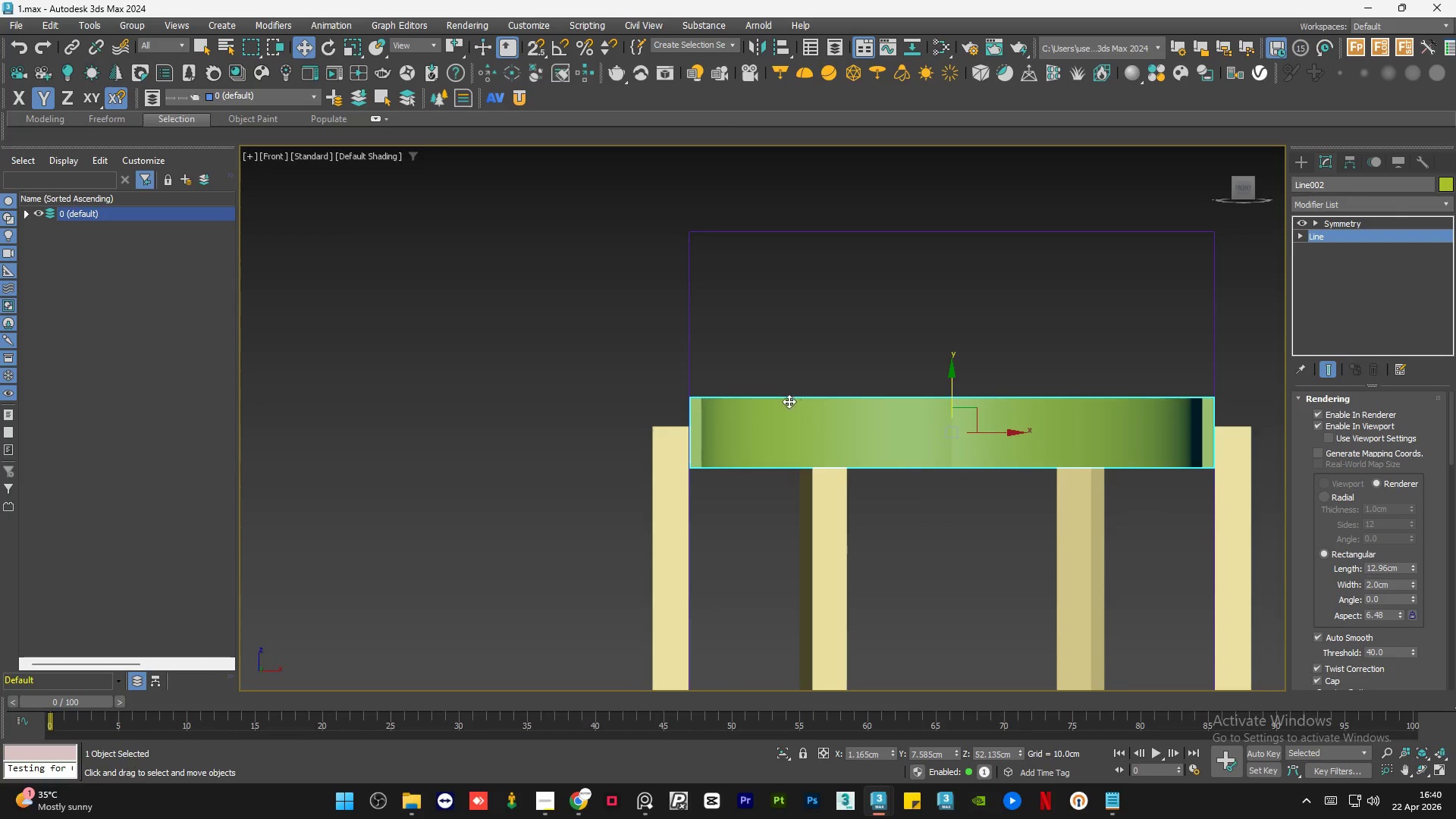 
key(S)
 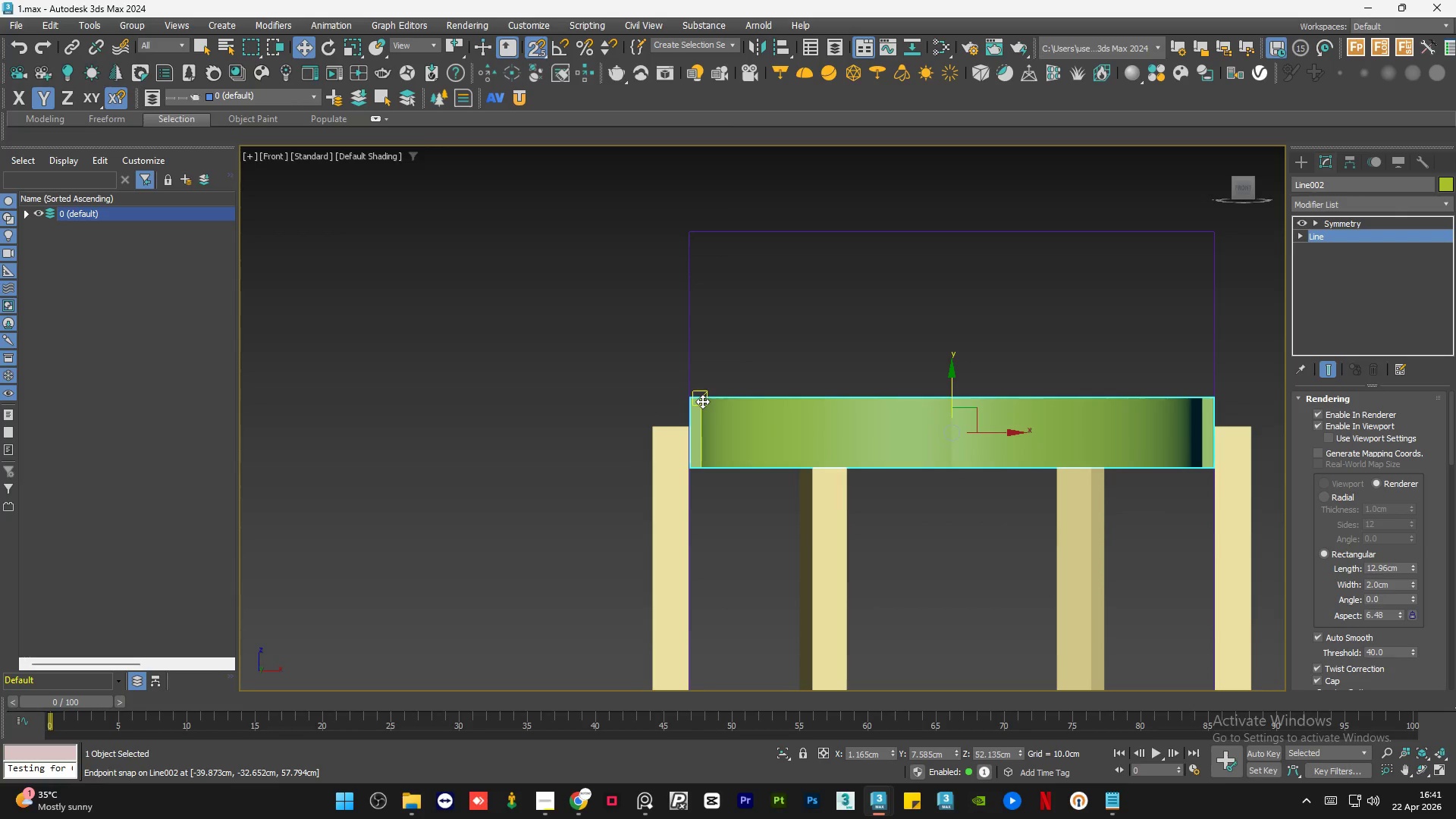 
left_click_drag(start_coordinate=[702, 401], to_coordinate=[657, 434])
 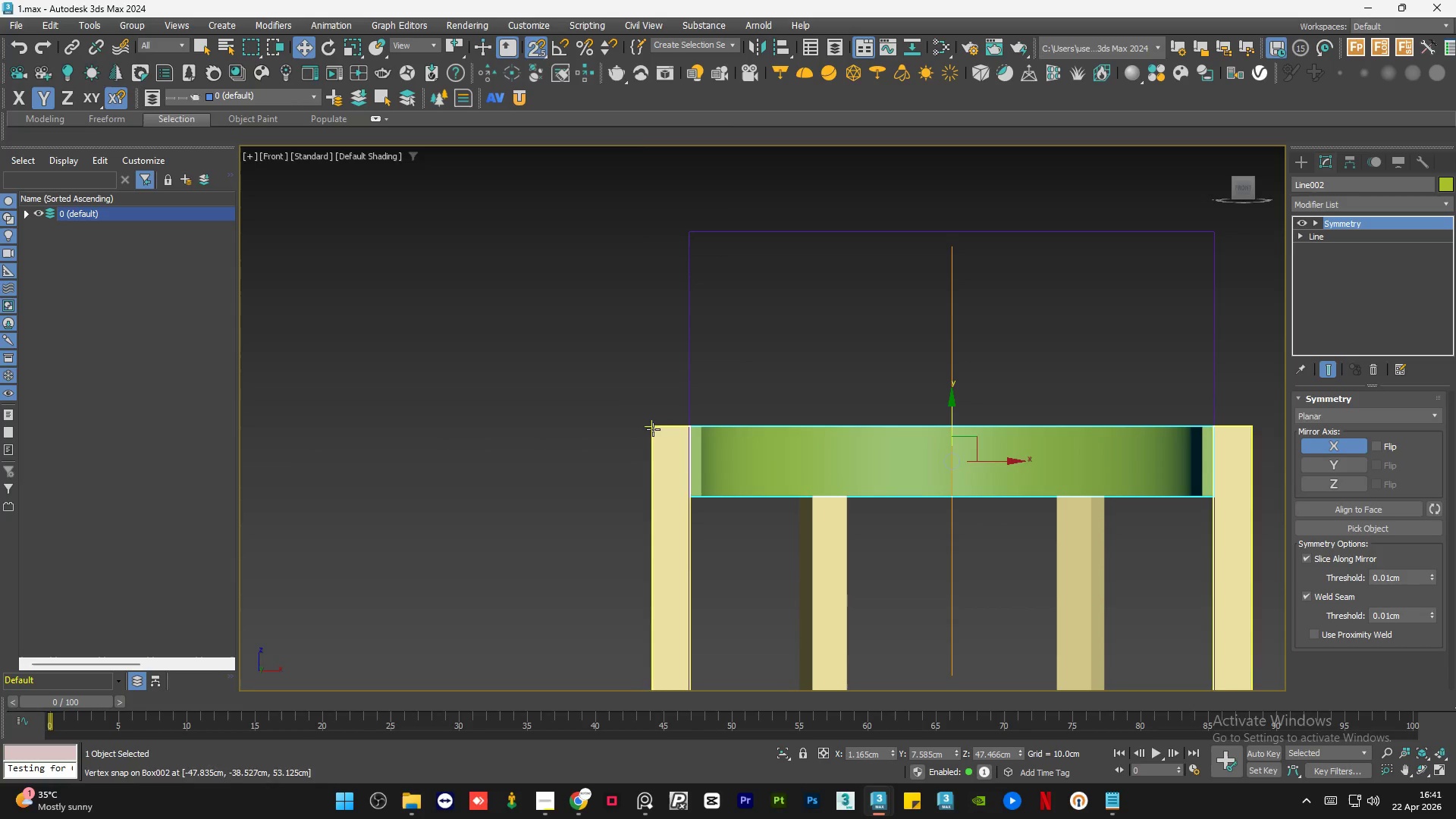 
key(S)
 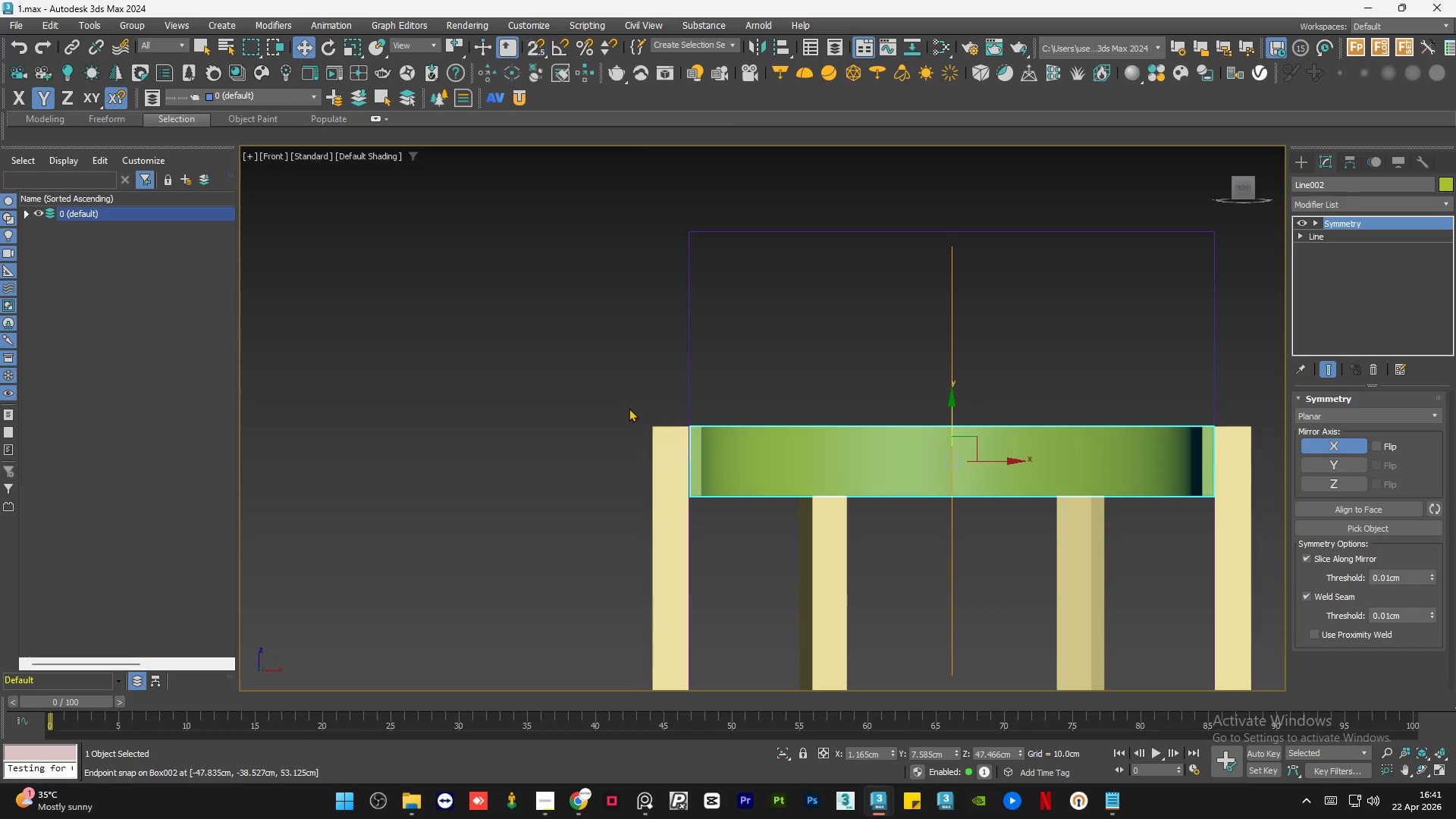 
left_click([629, 407])
 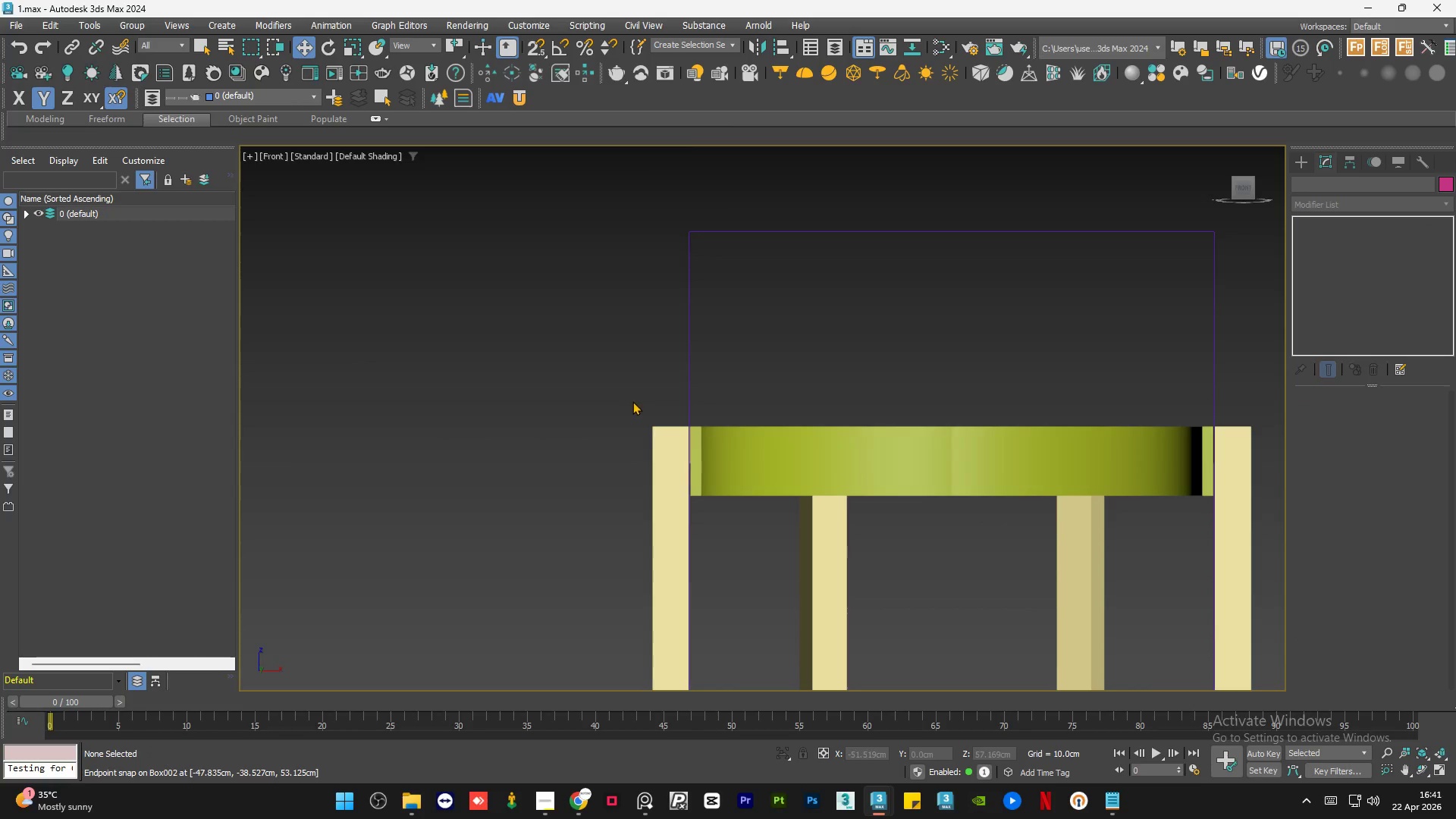 
hold_key(key=AltLeft, duration=0.83)
 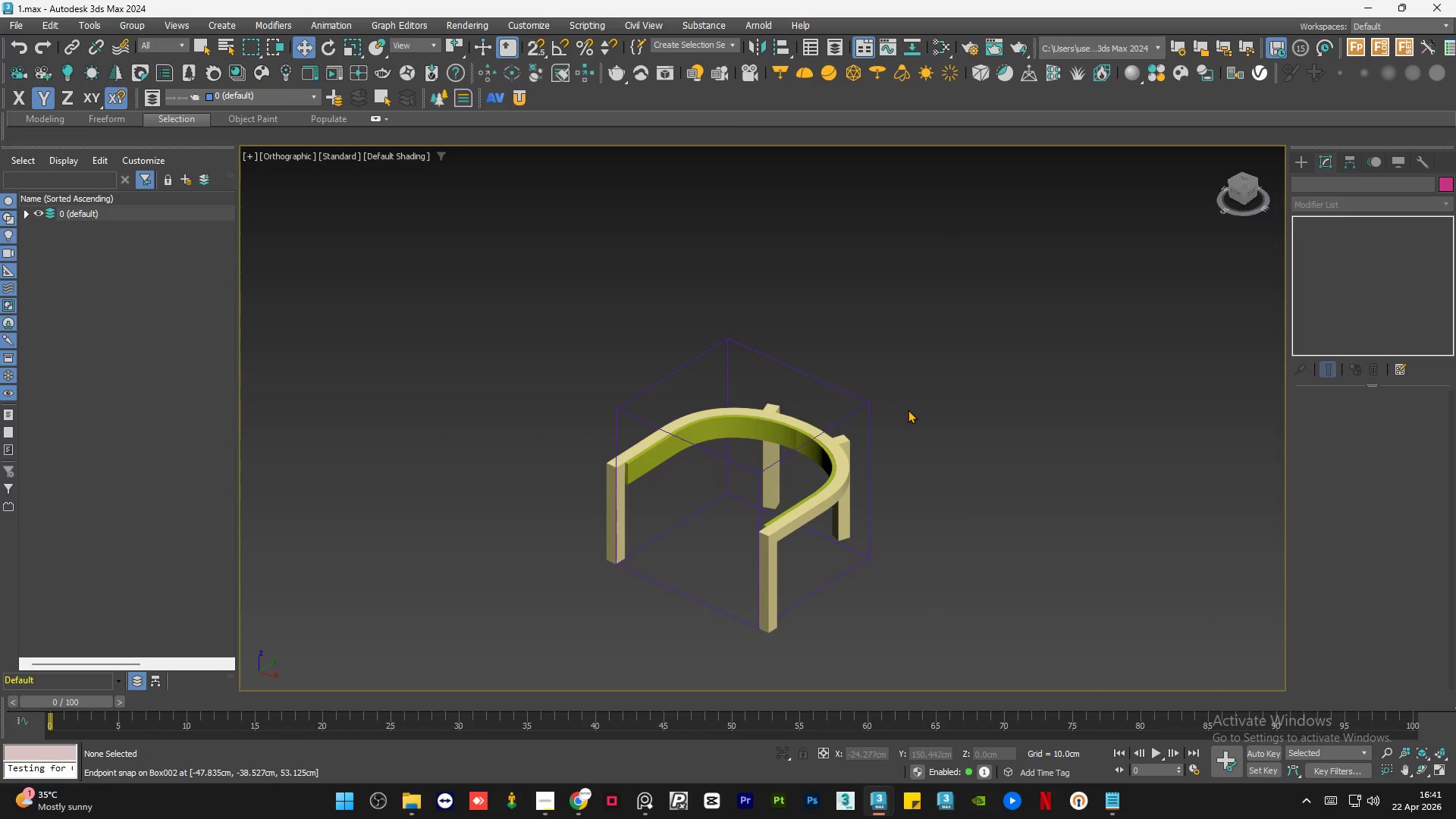 
scroll: coordinate [734, 416], scroll_direction: down, amount: 3.0
 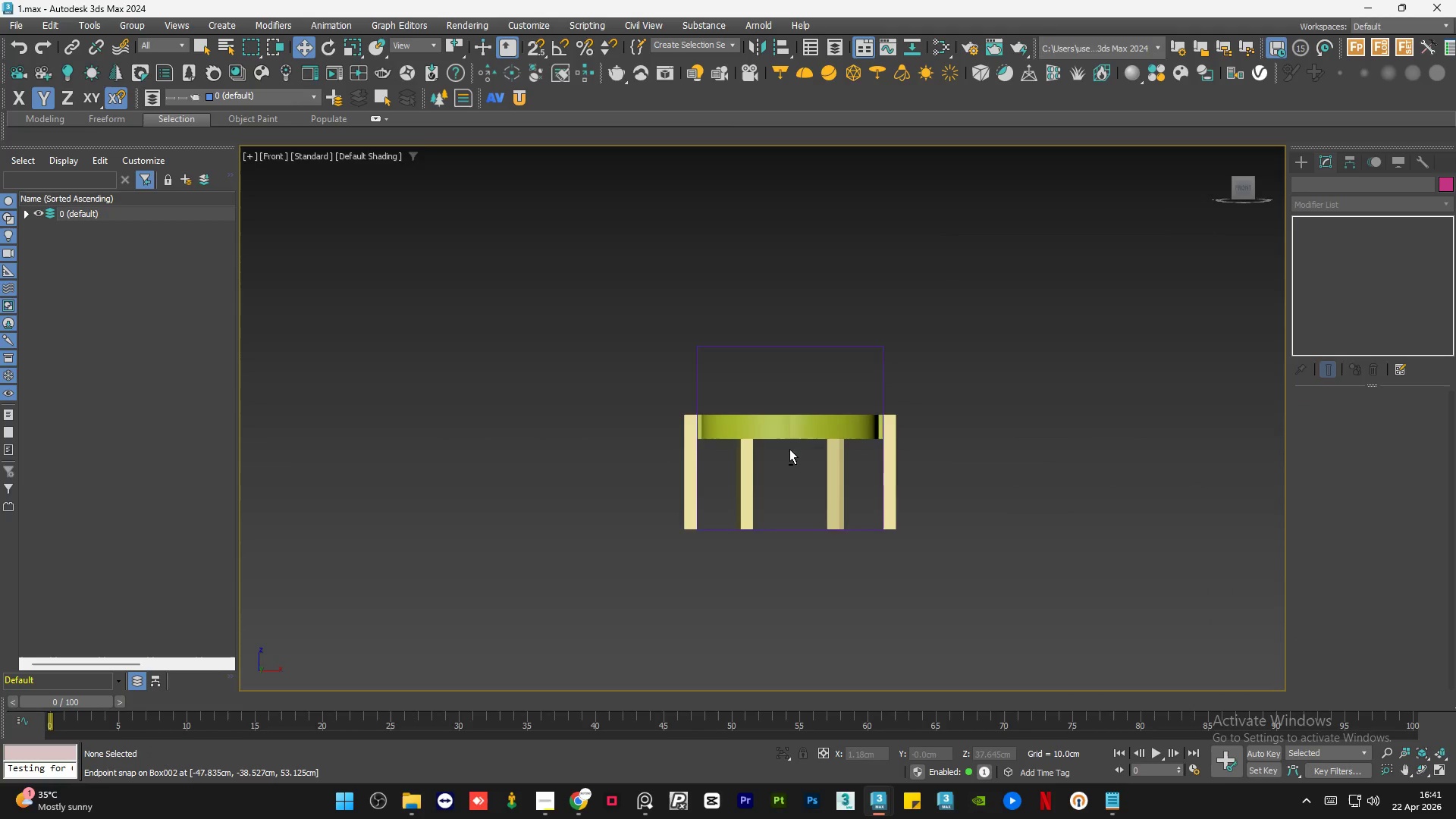 
double_click([908, 410])
 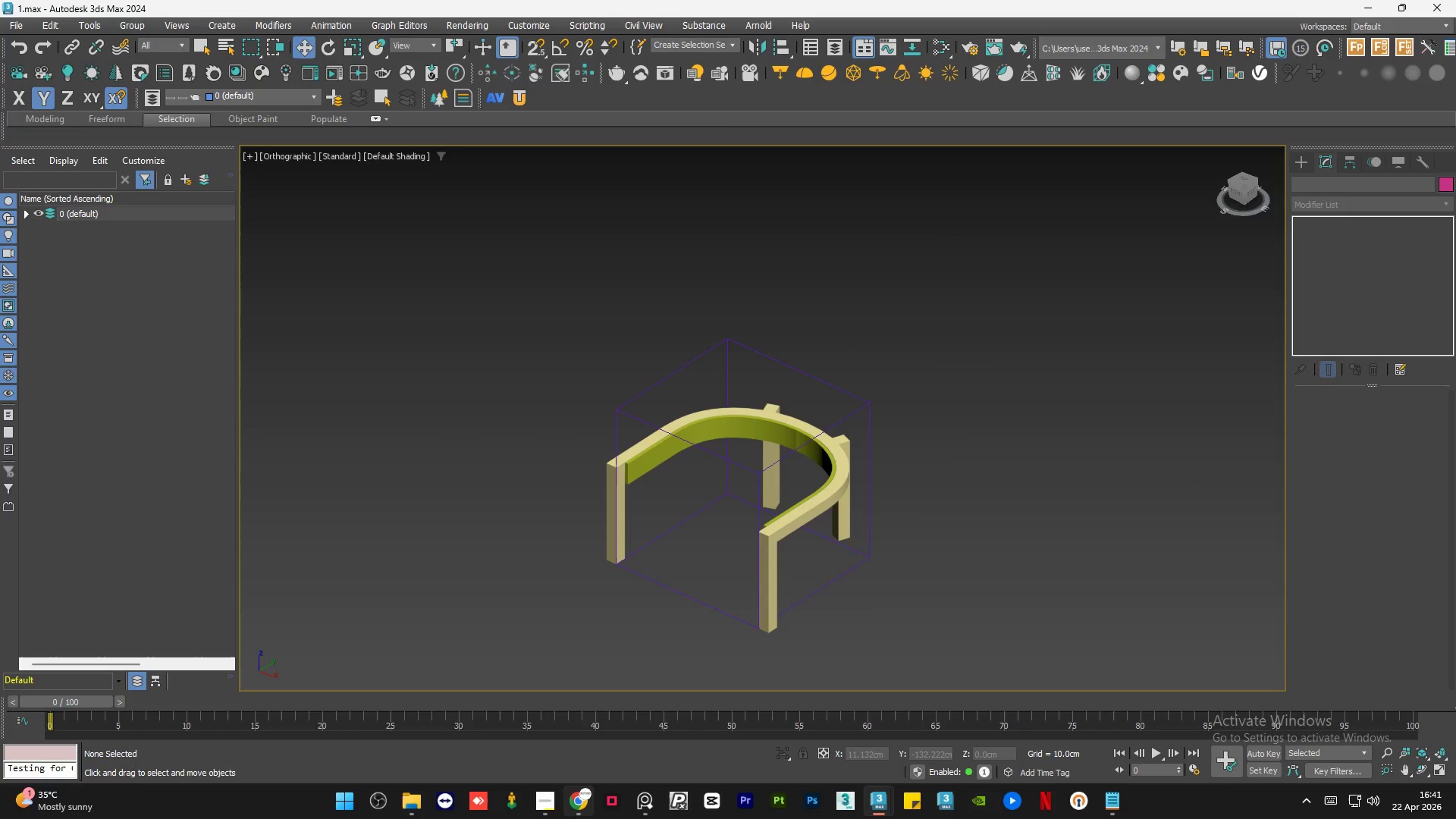 
left_click([573, 808])
 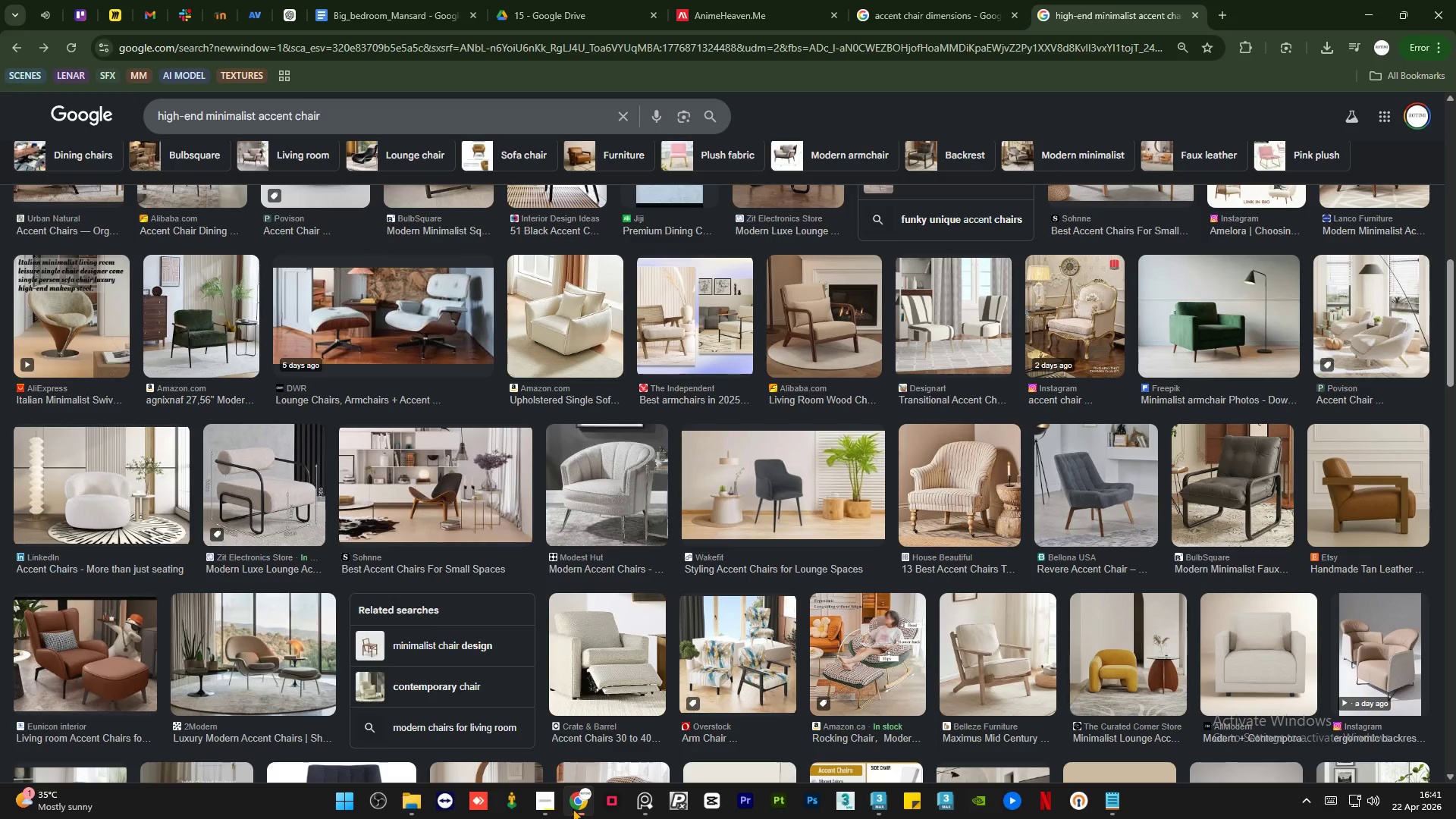 
wait(17.75)
 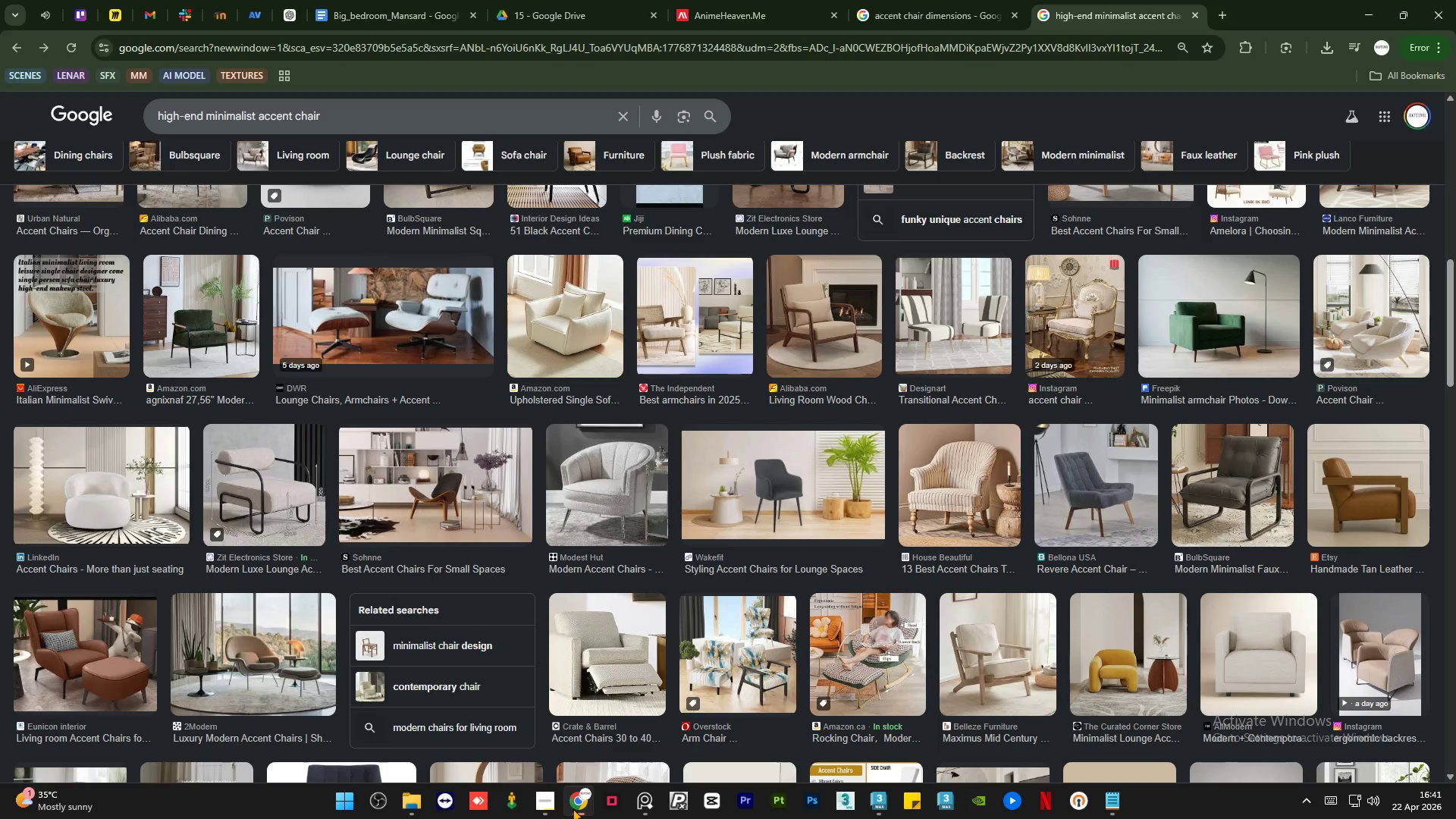 
left_click([573, 808])
 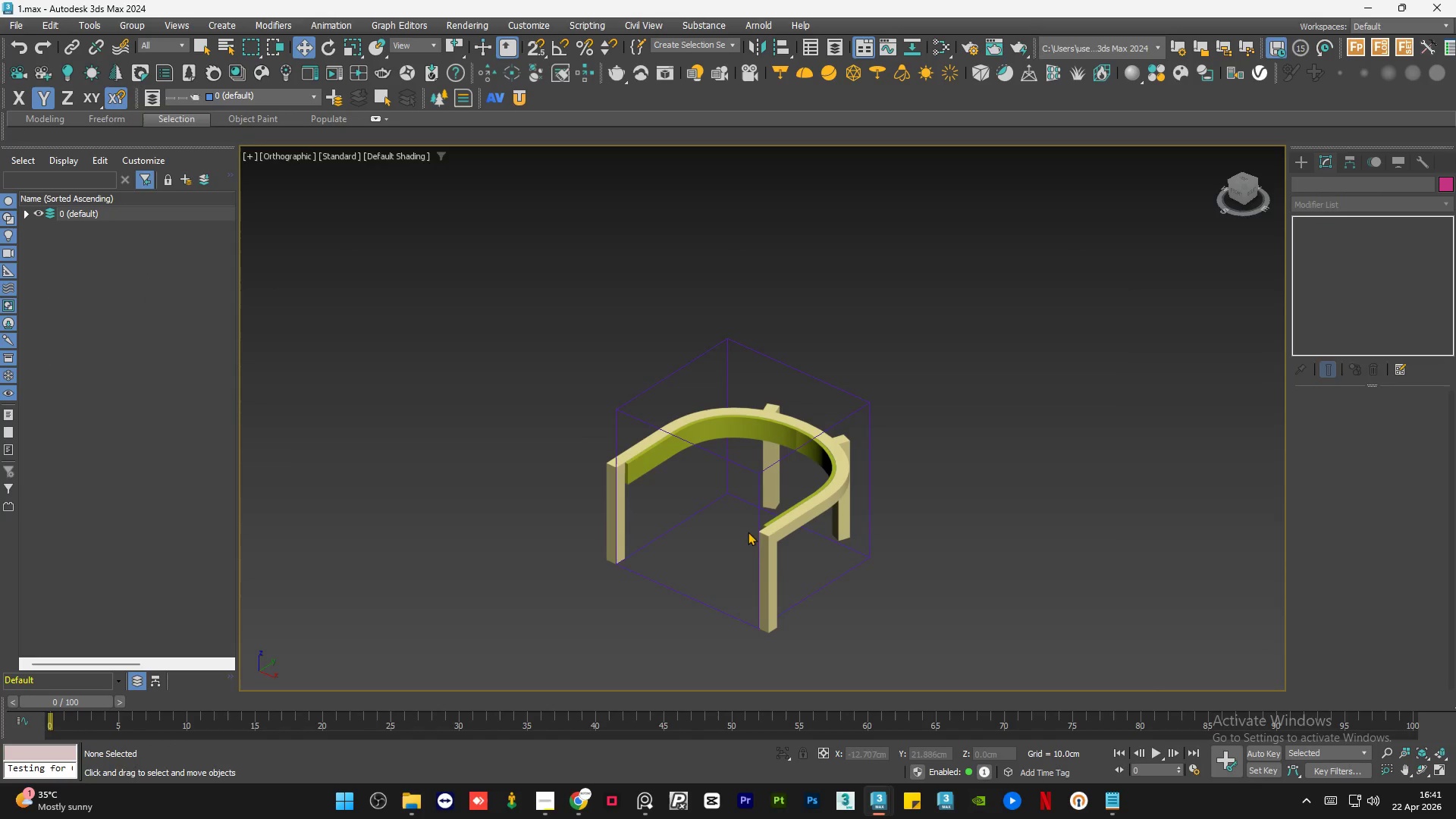 
left_click([640, 468])
 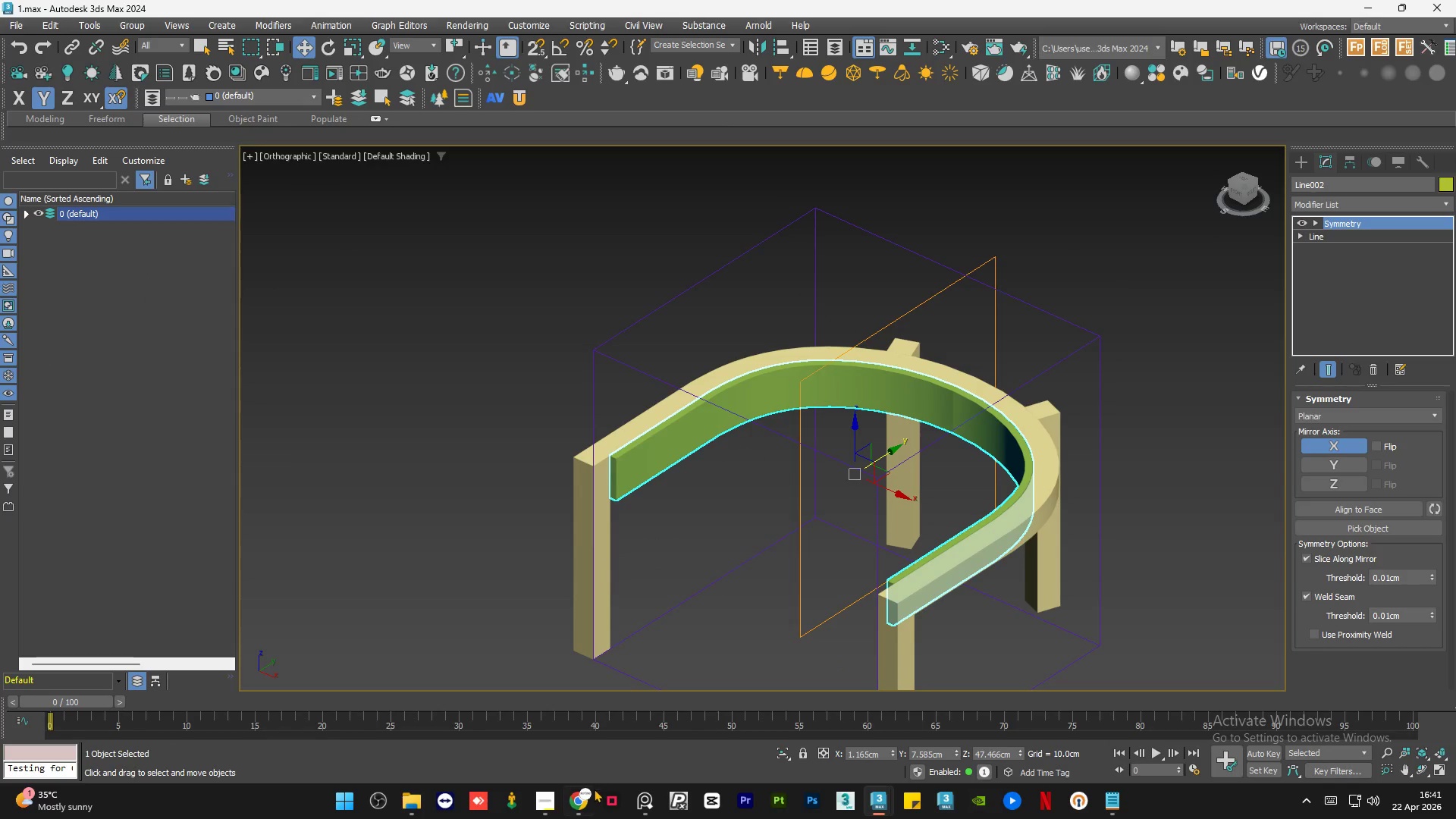 
scroll: coordinate [640, 469], scroll_direction: up, amount: 2.0
 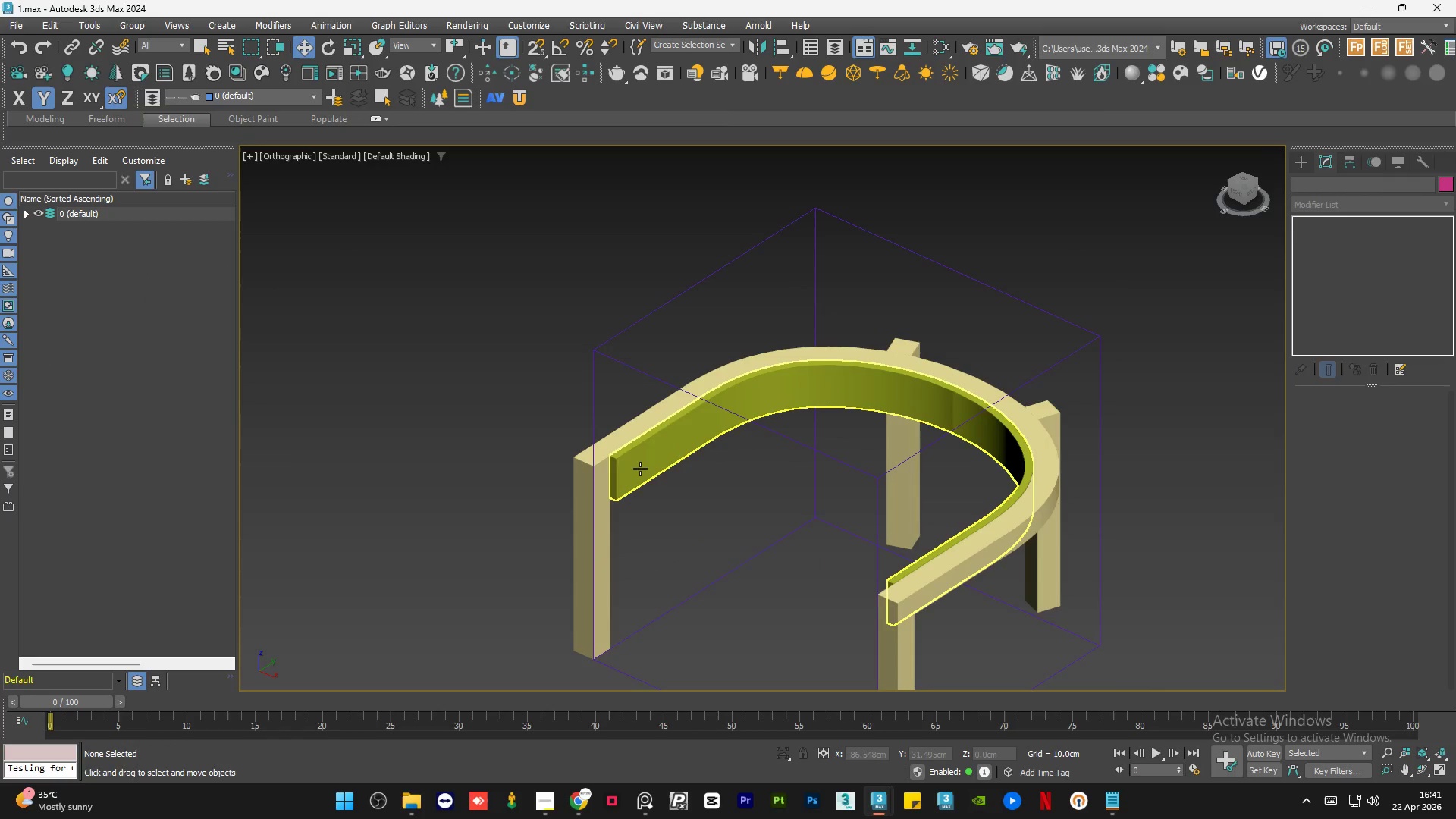 
left_click([585, 797])
 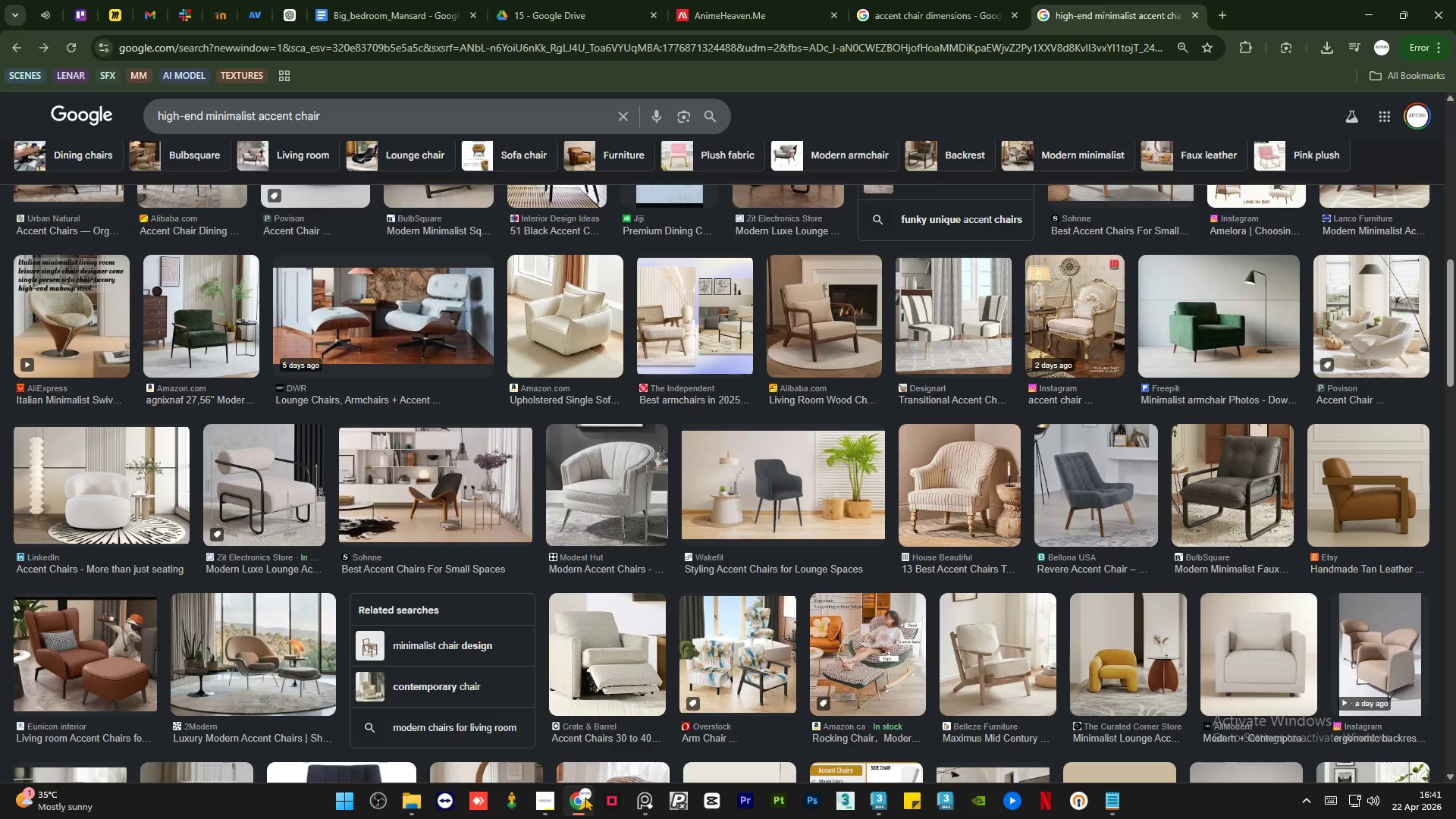 
left_click([585, 797])
 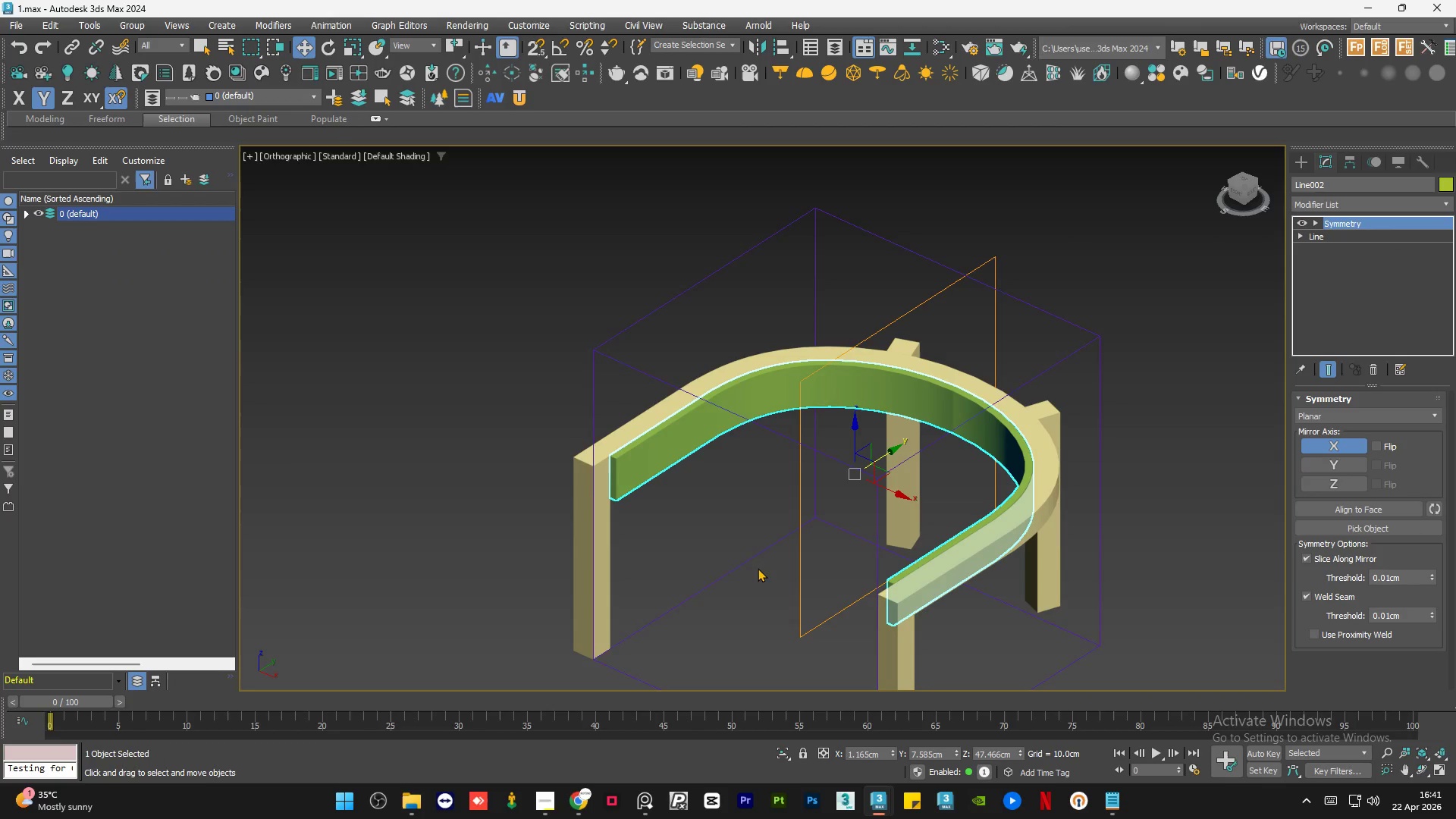 
hold_key(key=AltLeft, duration=0.77)
 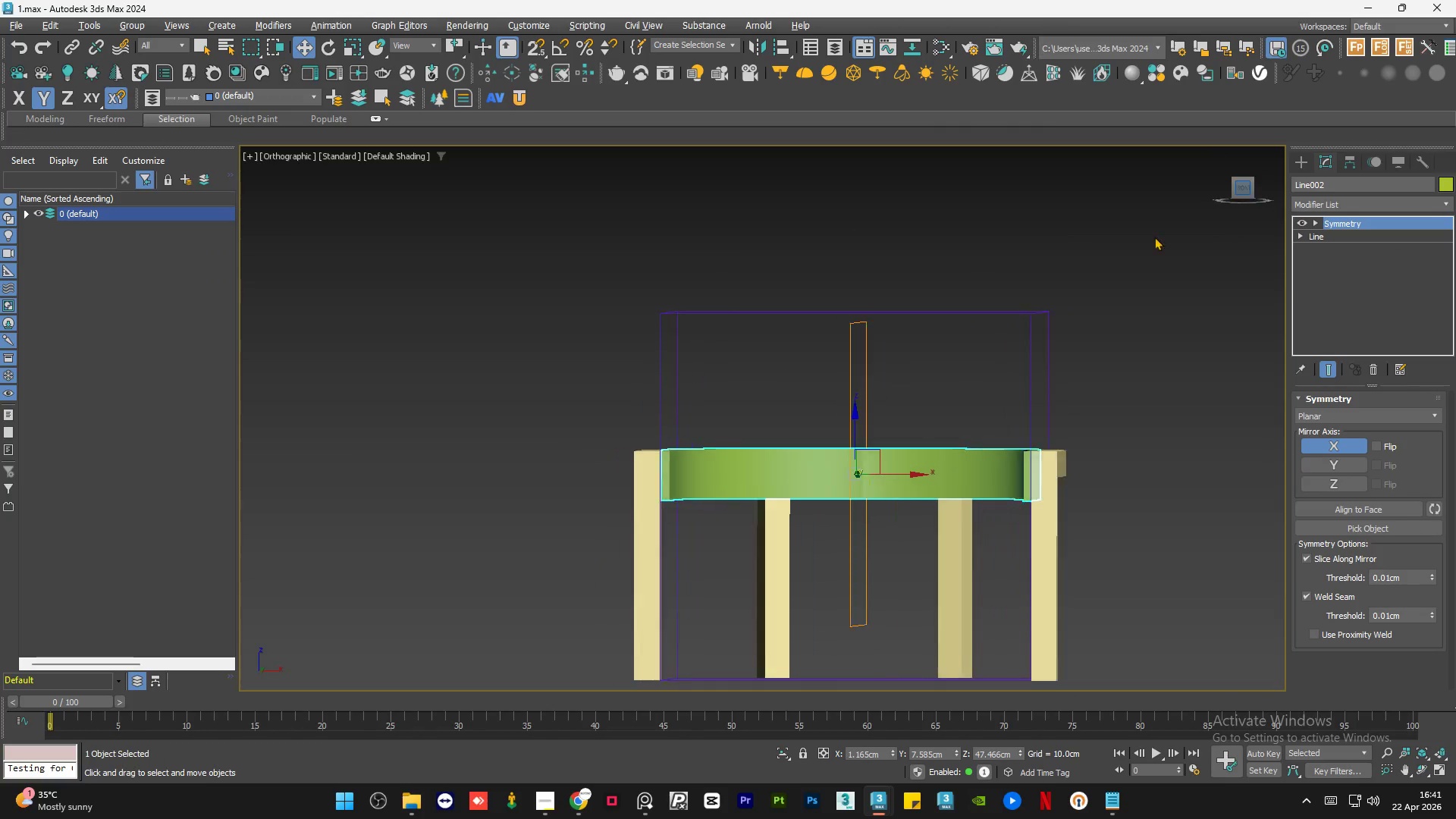 
scroll: coordinate [846, 351], scroll_direction: down, amount: 1.0
 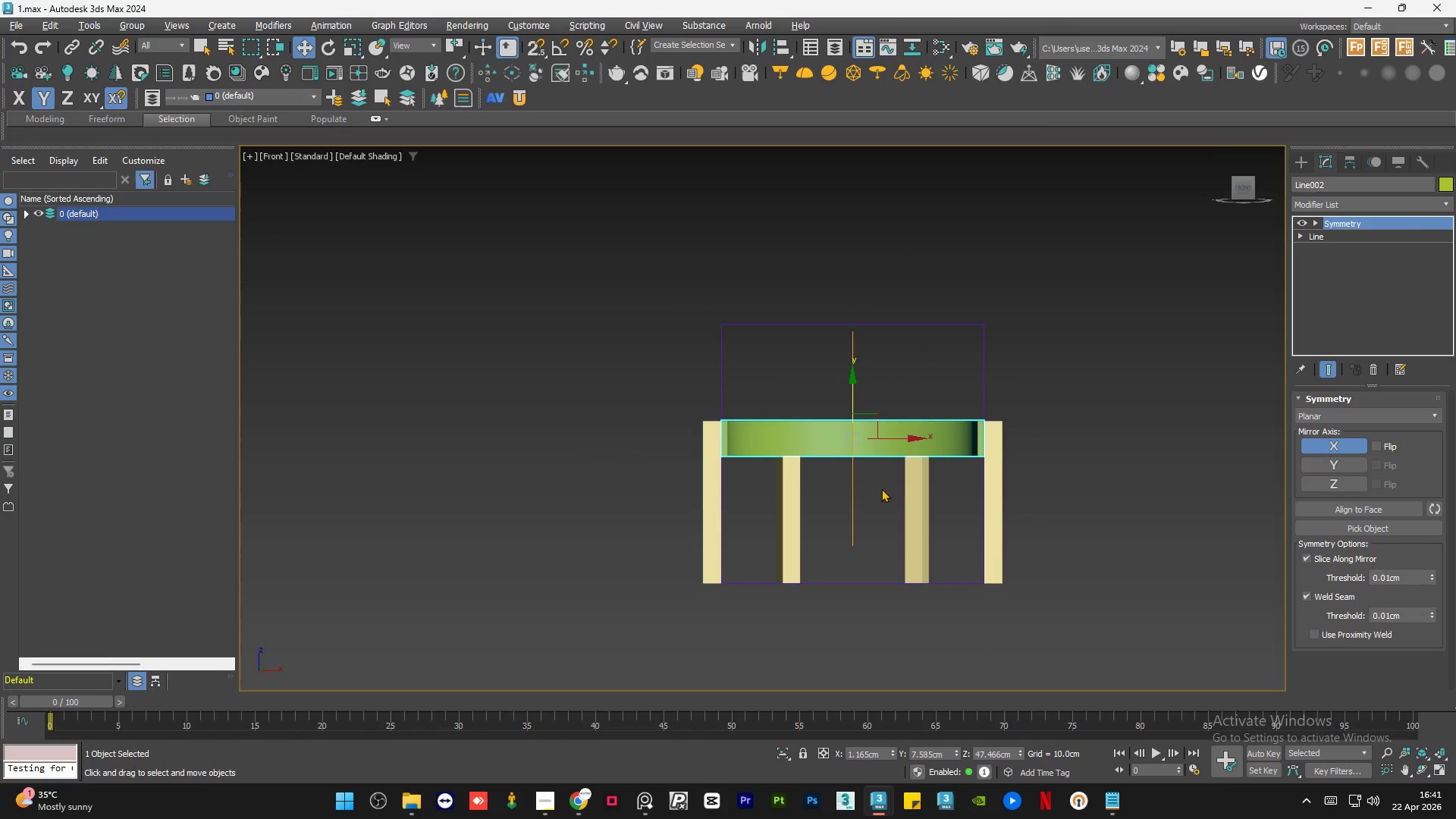 
scroll: coordinate [890, 504], scroll_direction: up, amount: 1.0
 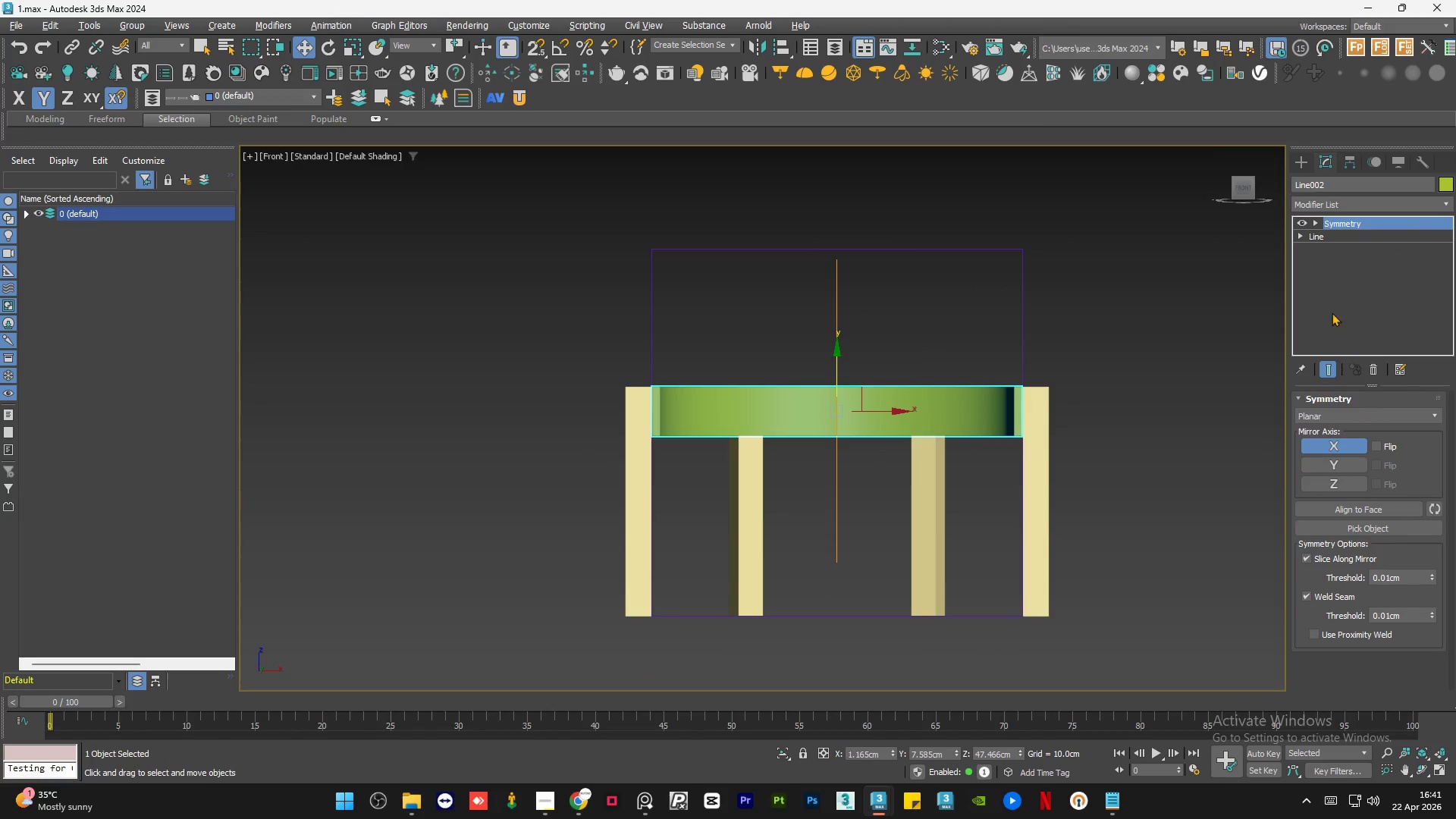 
left_click([1335, 232])
 